 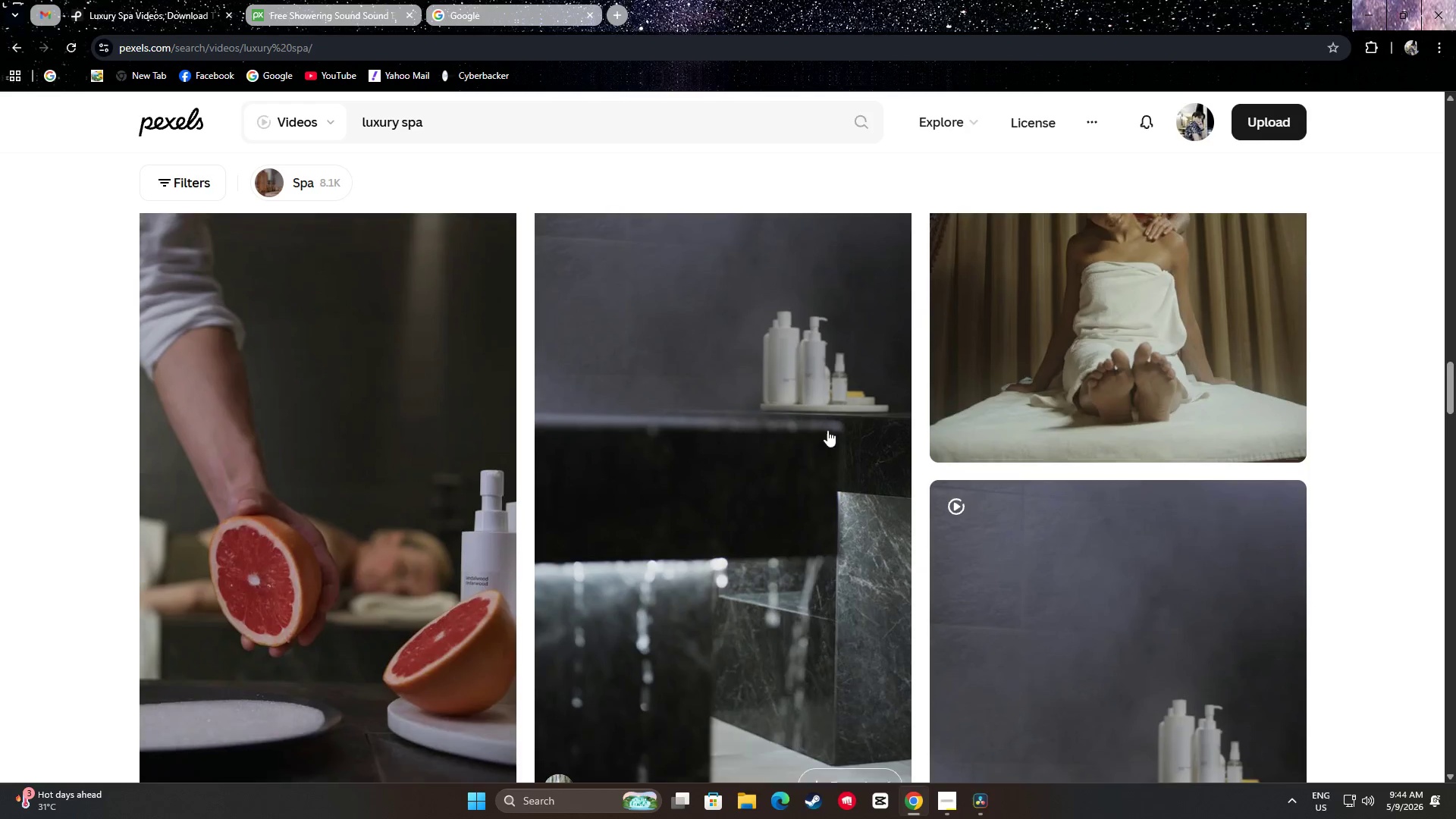 
scroll: coordinate [793, 520], scroll_direction: up, amount: 1.0
 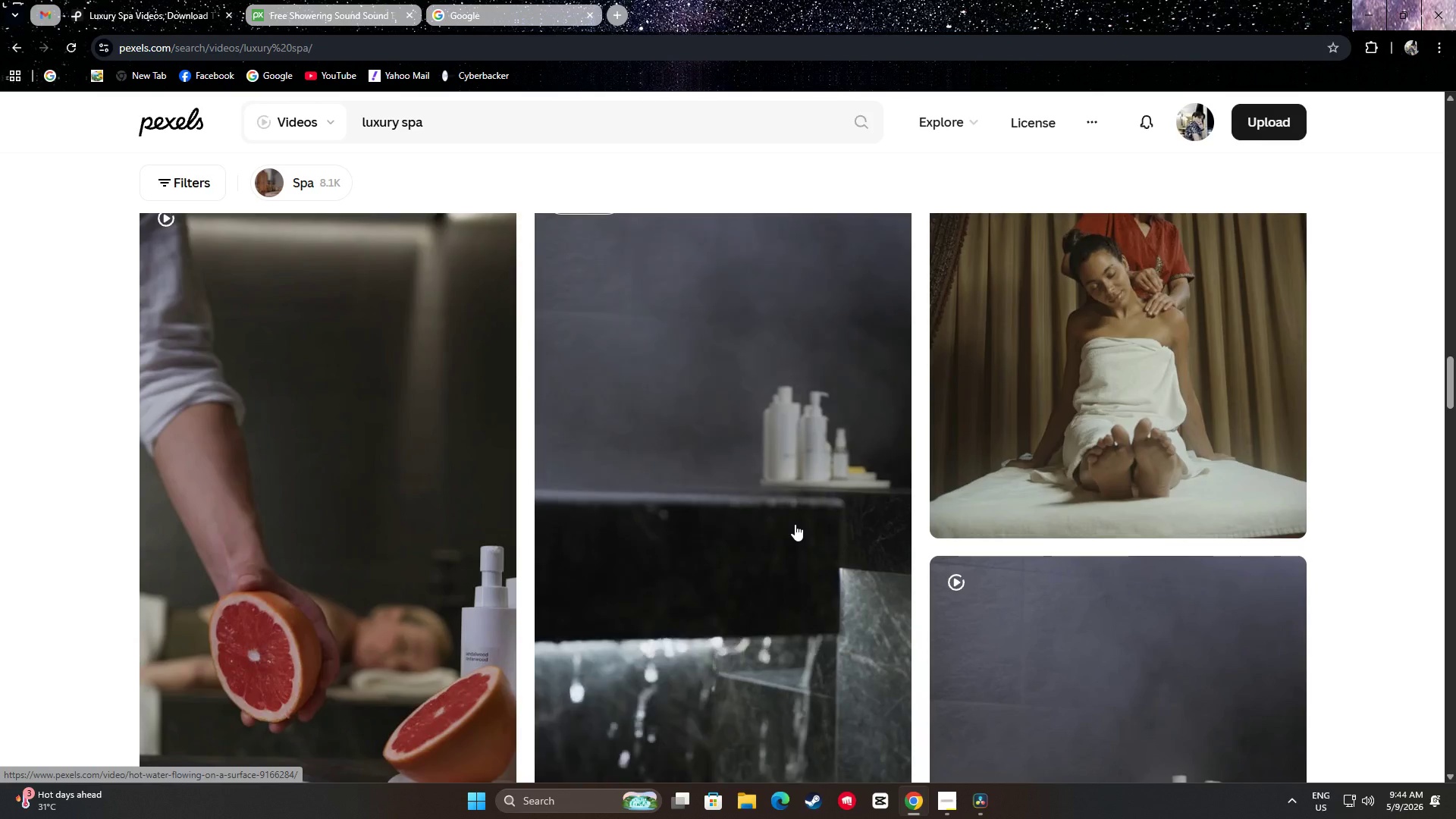 
scroll: coordinate [1103, 408], scroll_direction: down, amount: 7.0
 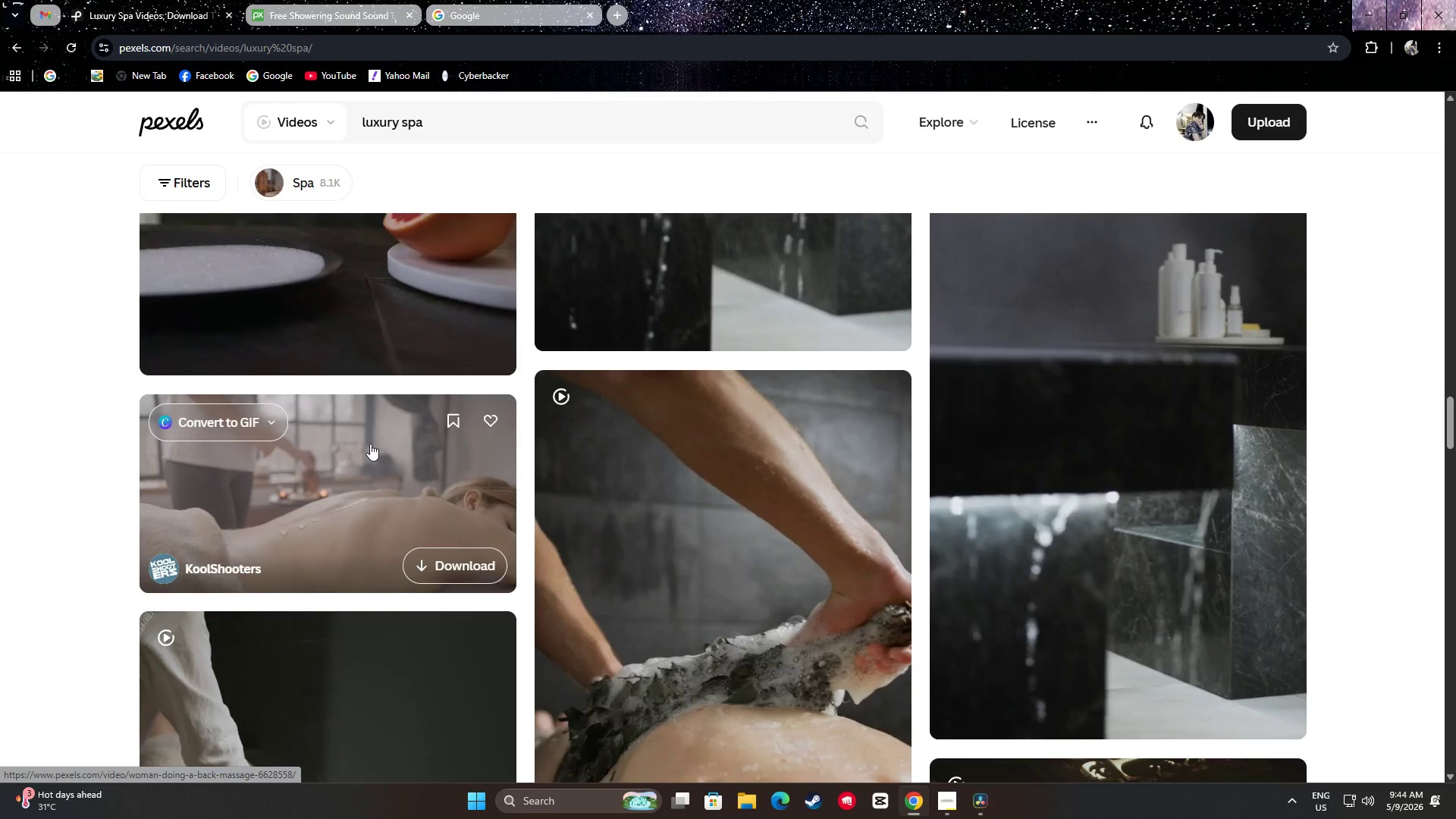 
wait(16.3)
 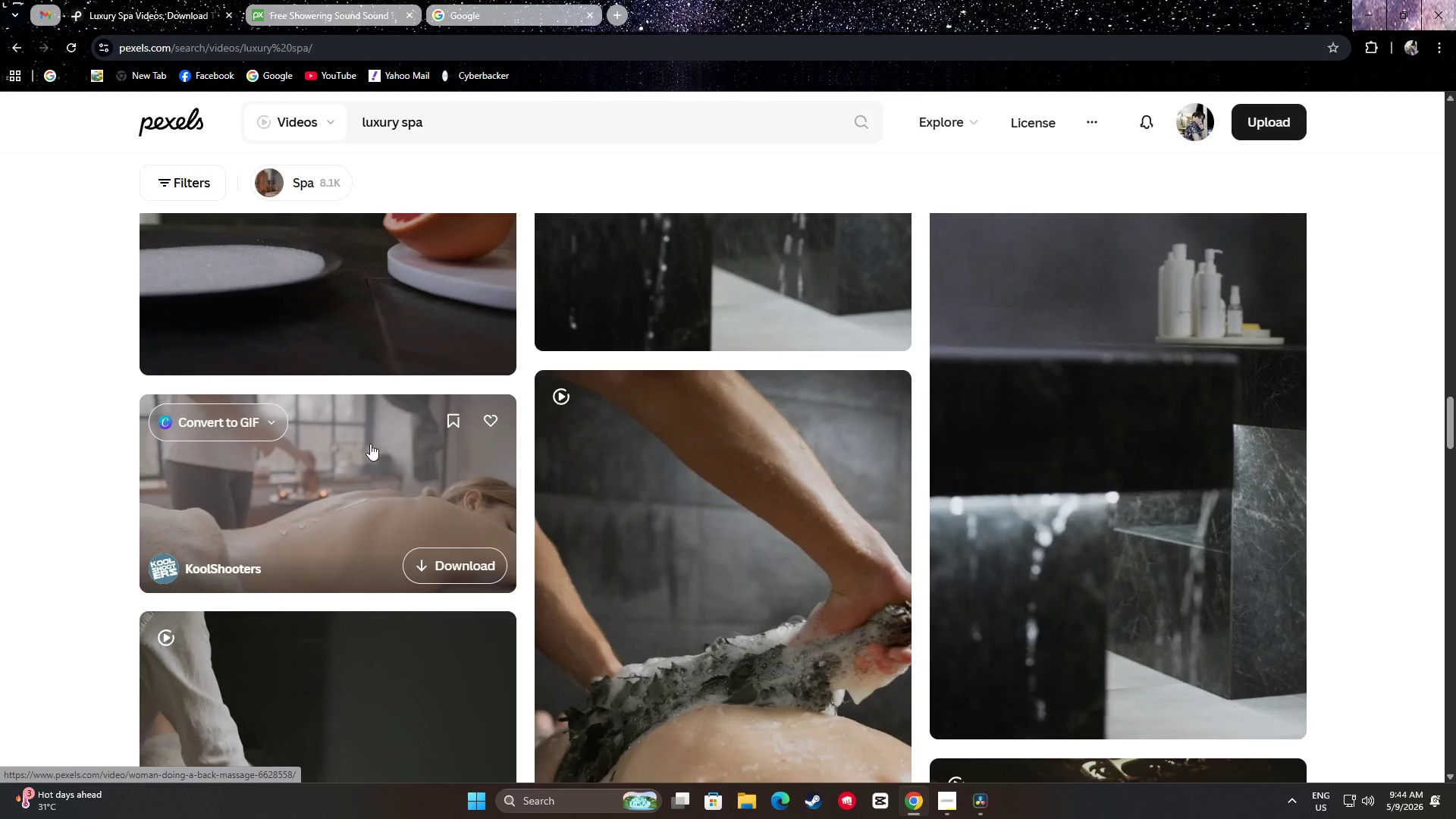 
scroll: coordinate [42, 413], scroll_direction: down, amount: 20.0
 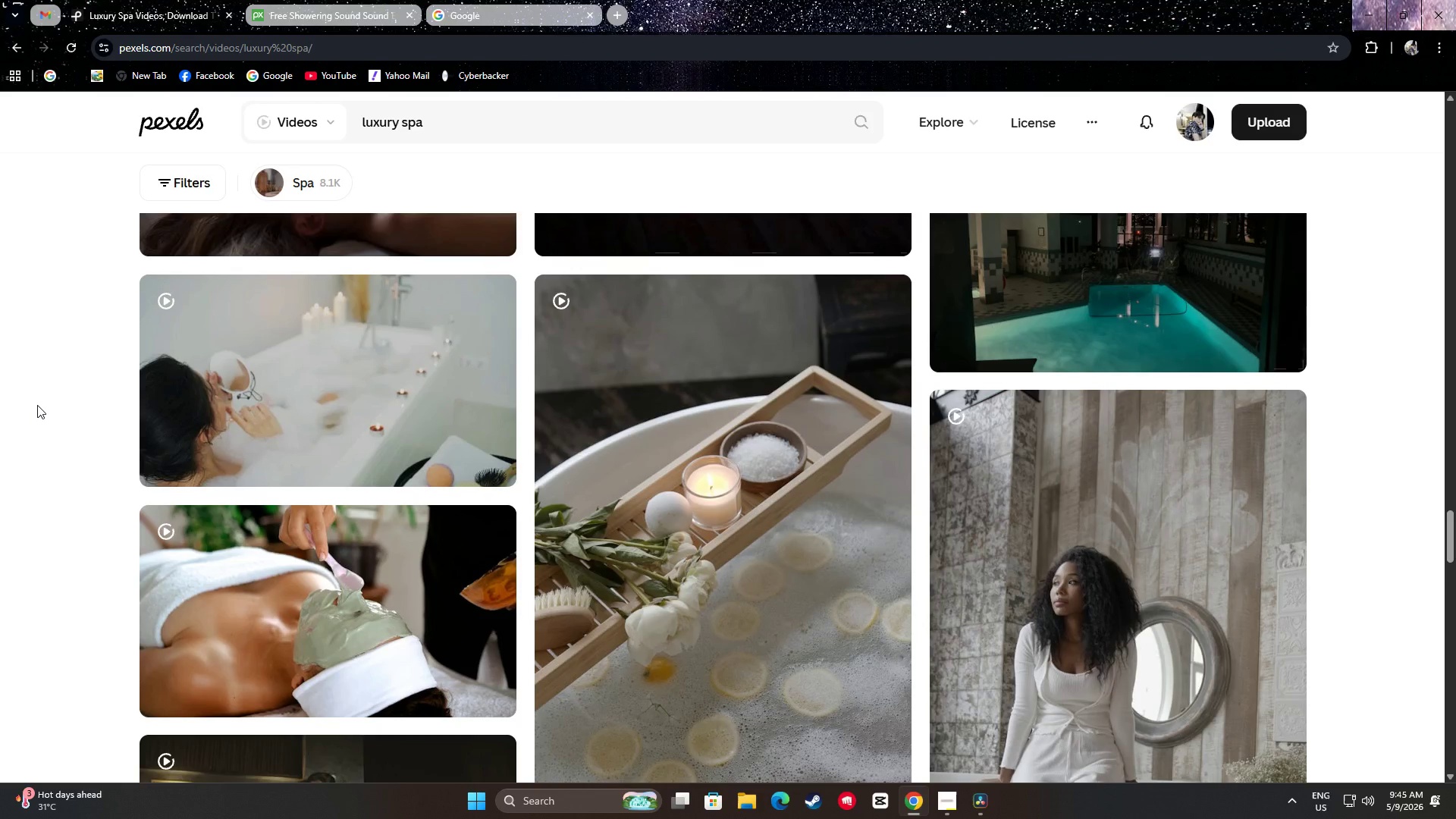 
scroll: coordinate [37, 406], scroll_direction: down, amount: 4.0
 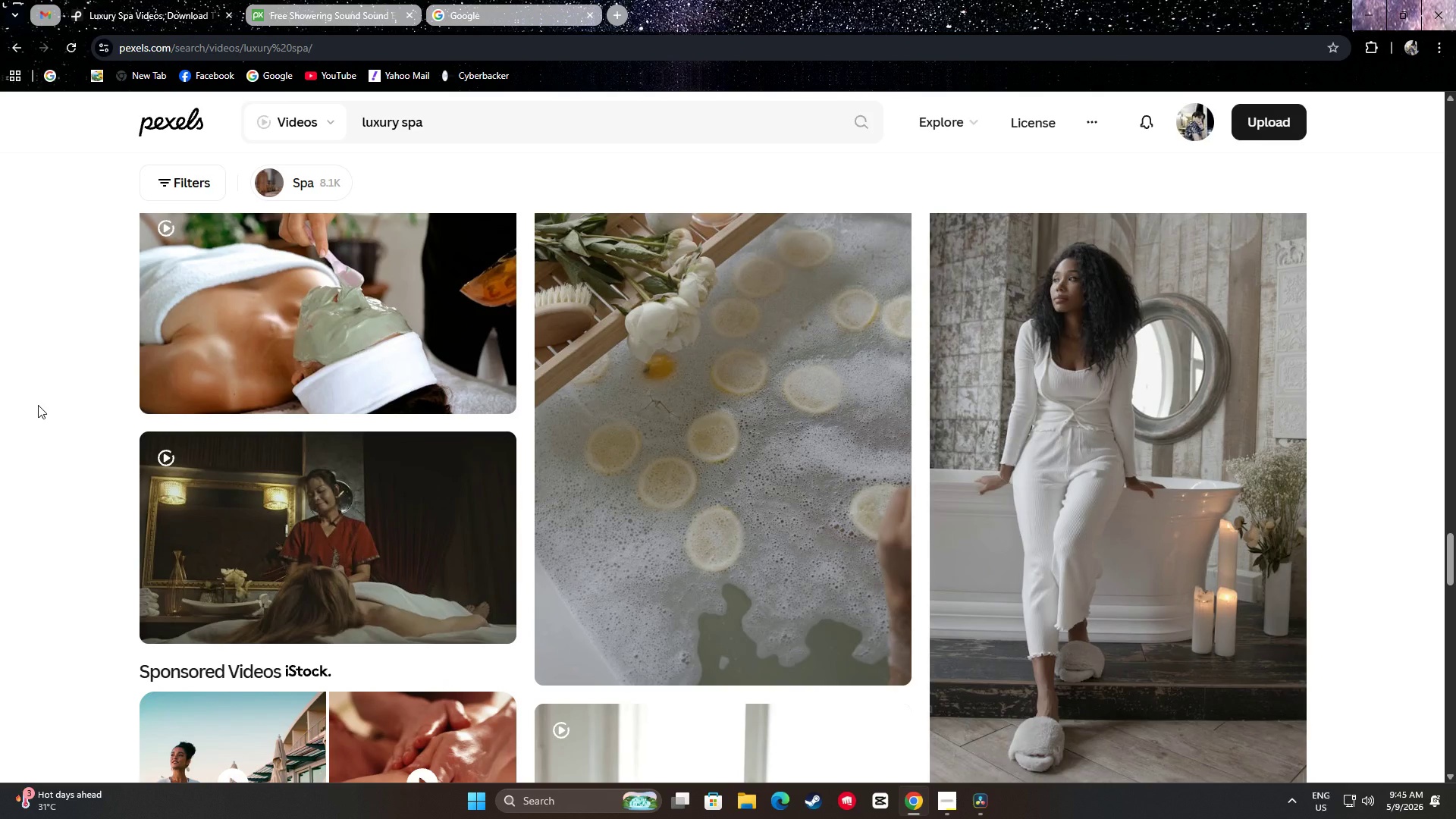 
scroll: coordinate [36, 406], scroll_direction: up, amount: 1.0
 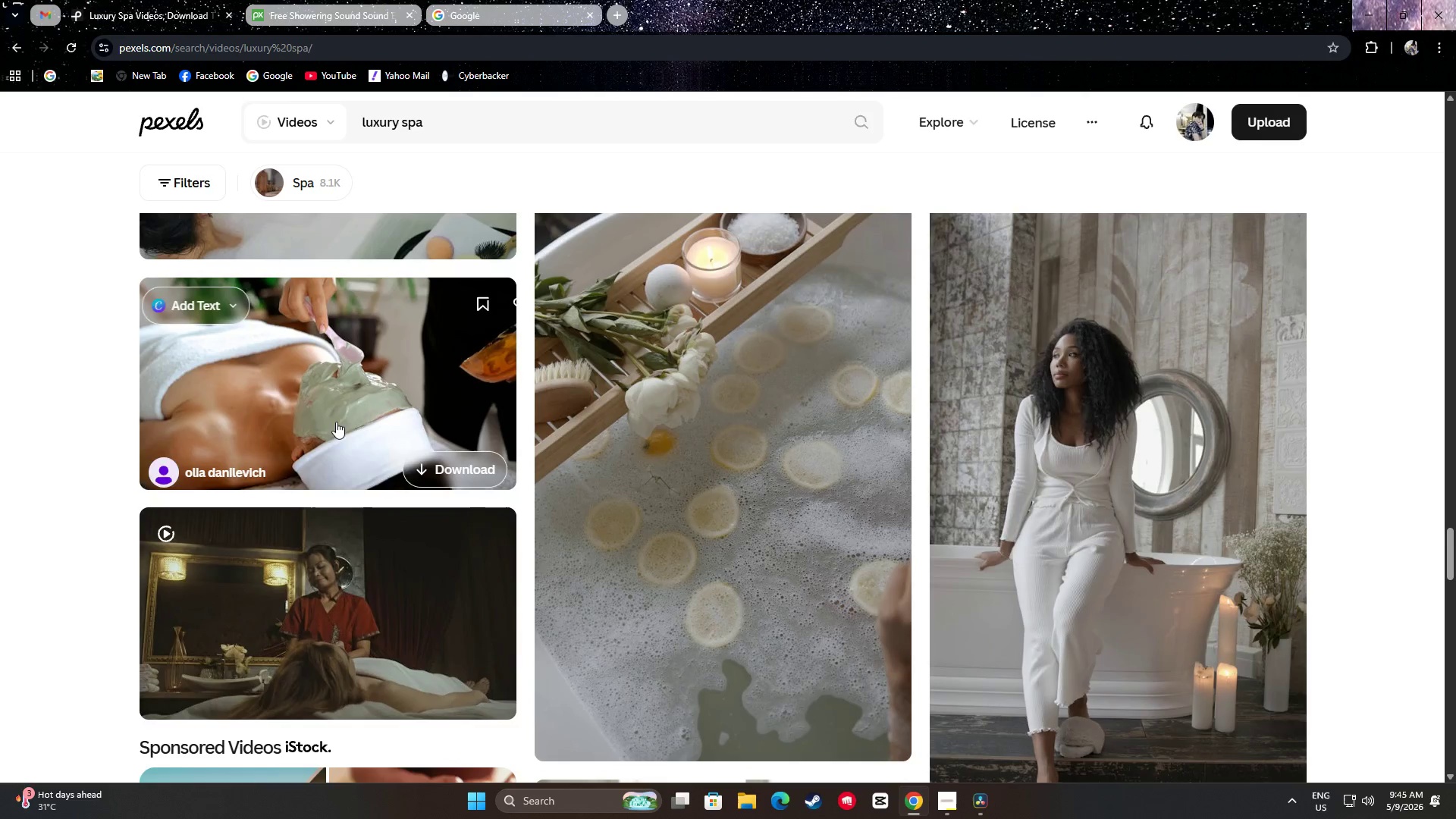 
mouse_move([361, 423])
 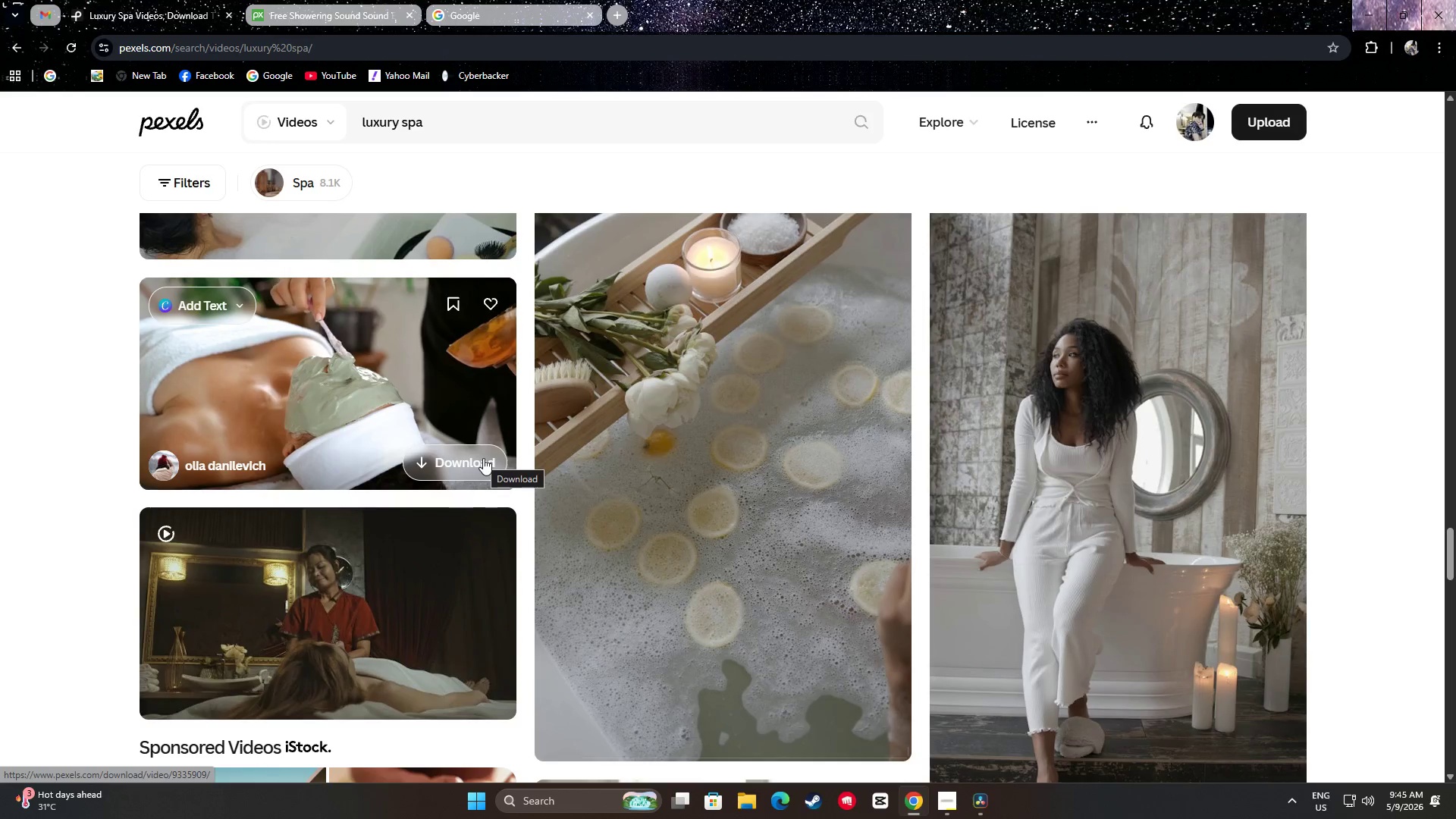 
wait(10.28)
 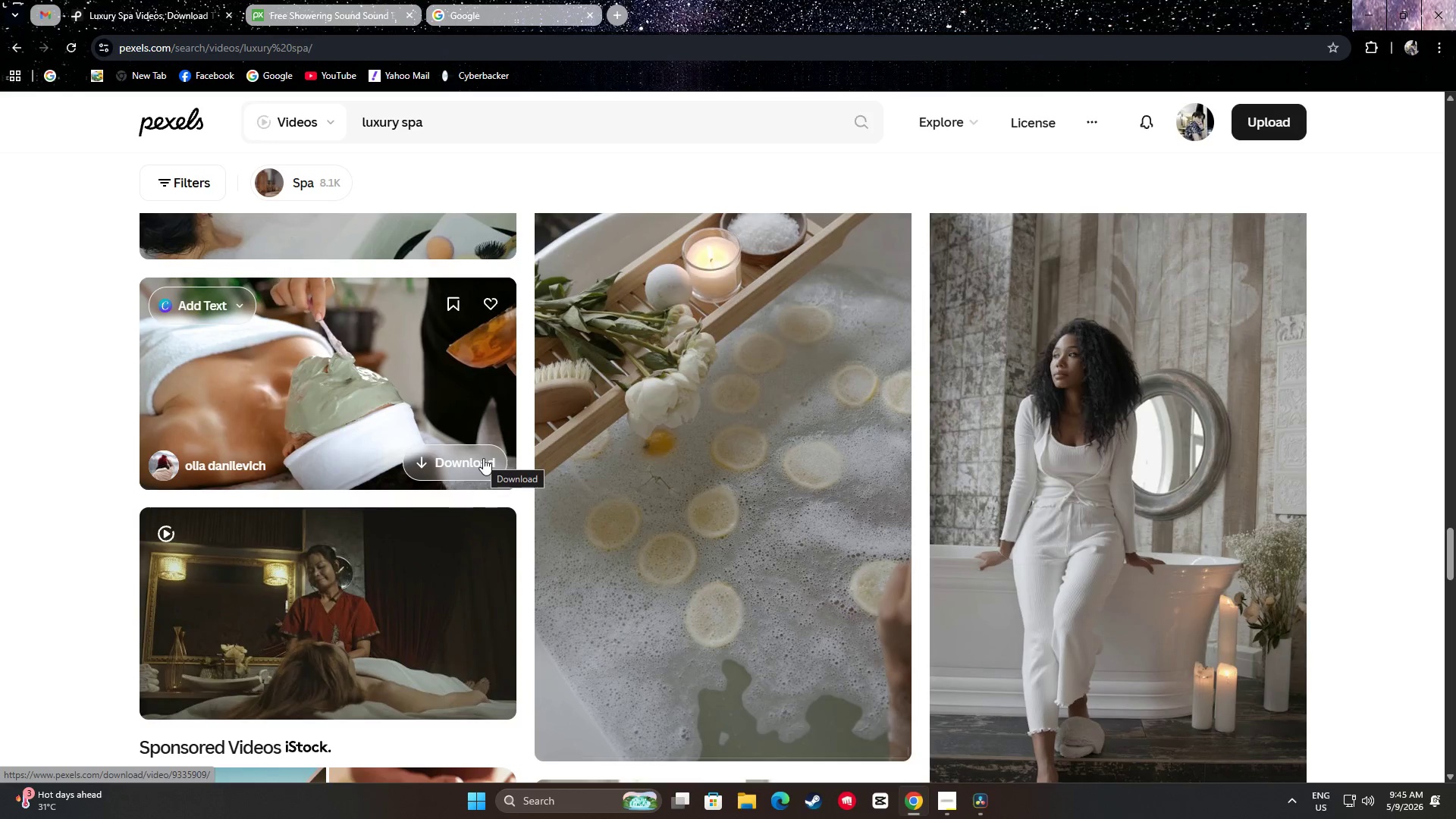 
scroll: coordinate [33, 486], scroll_direction: down, amount: 12.0
 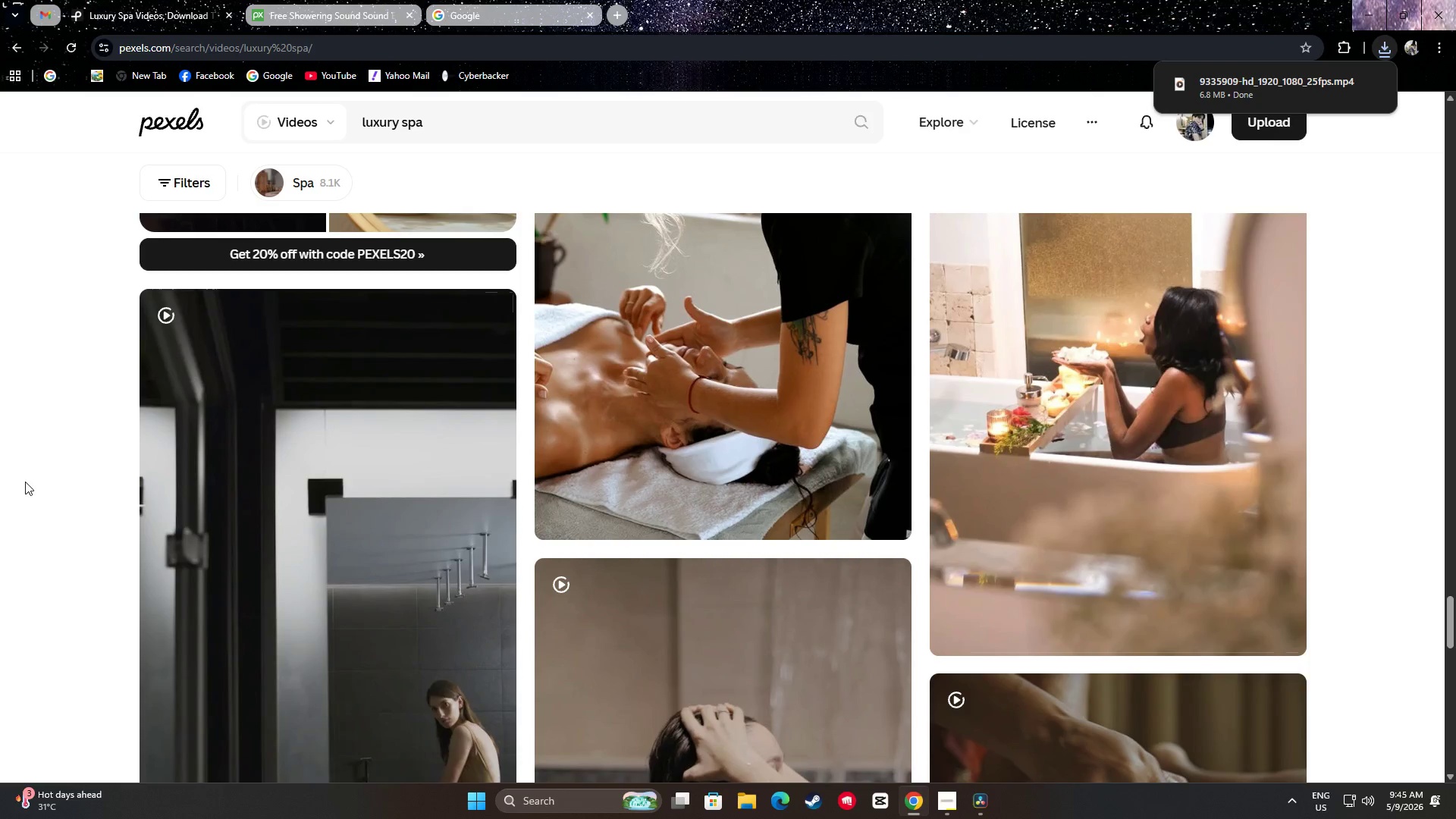 
scroll: coordinate [22, 481], scroll_direction: up, amount: 1.0
 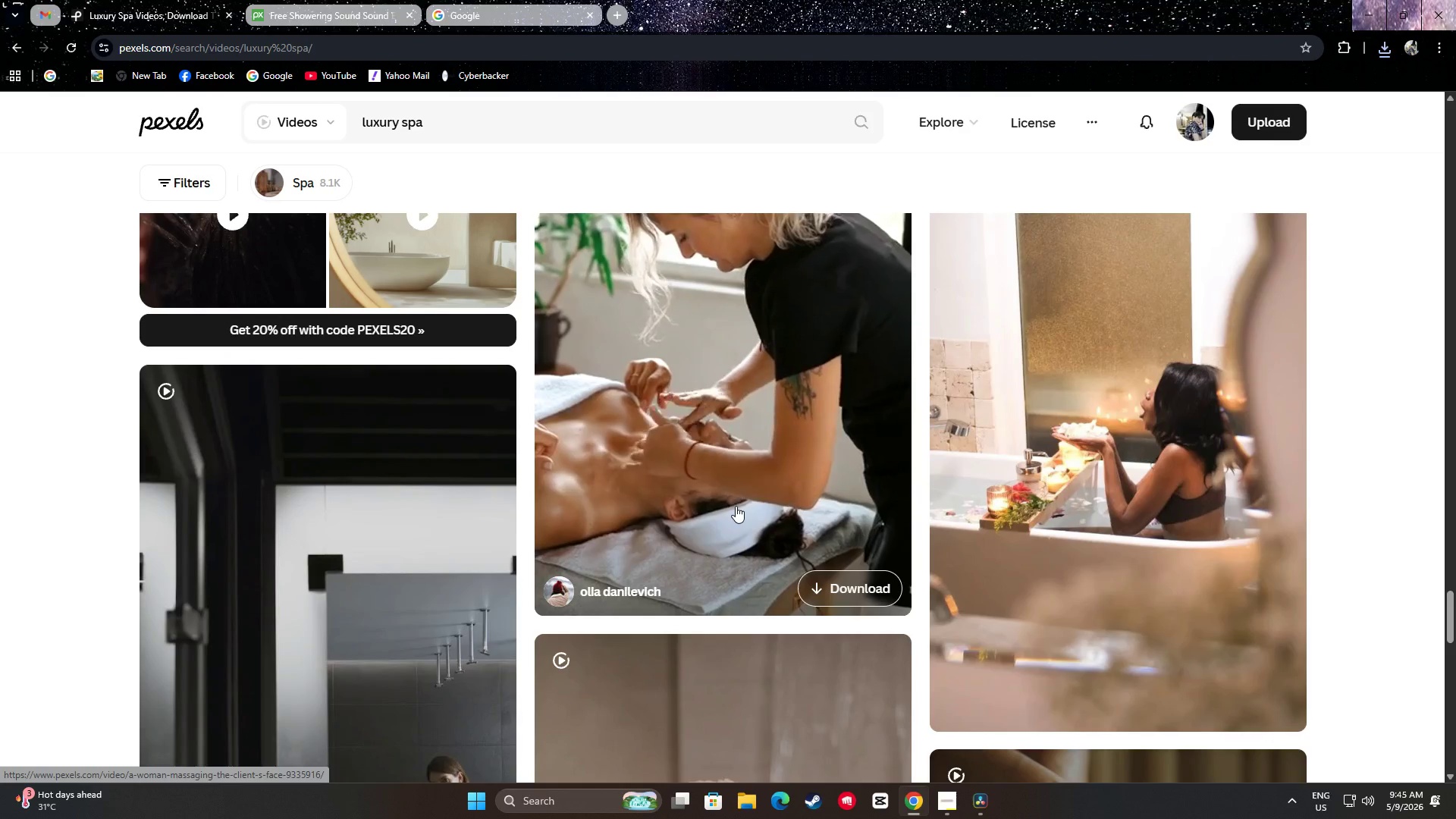 
wait(5.61)
 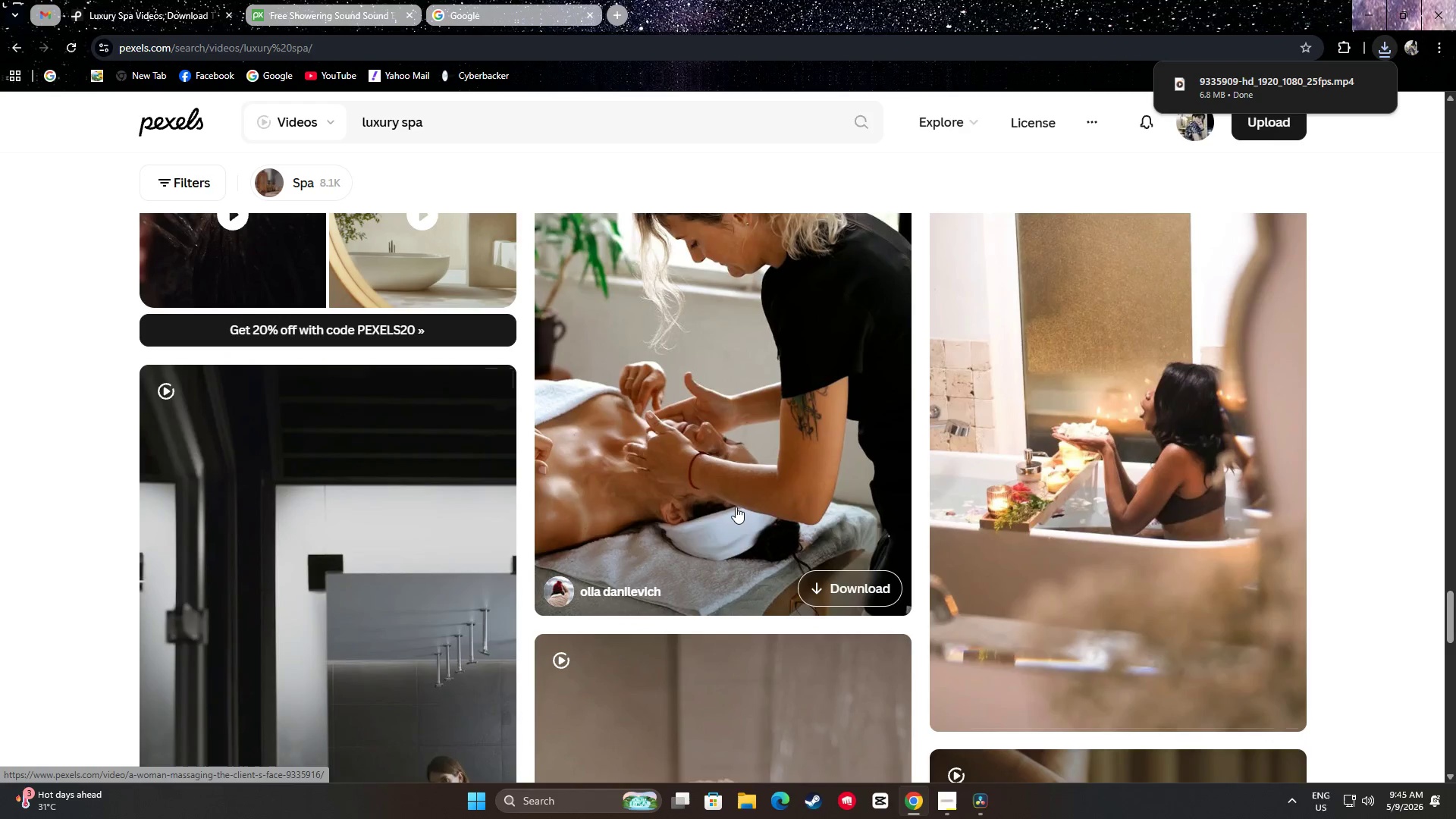 
left_click([855, 584])
 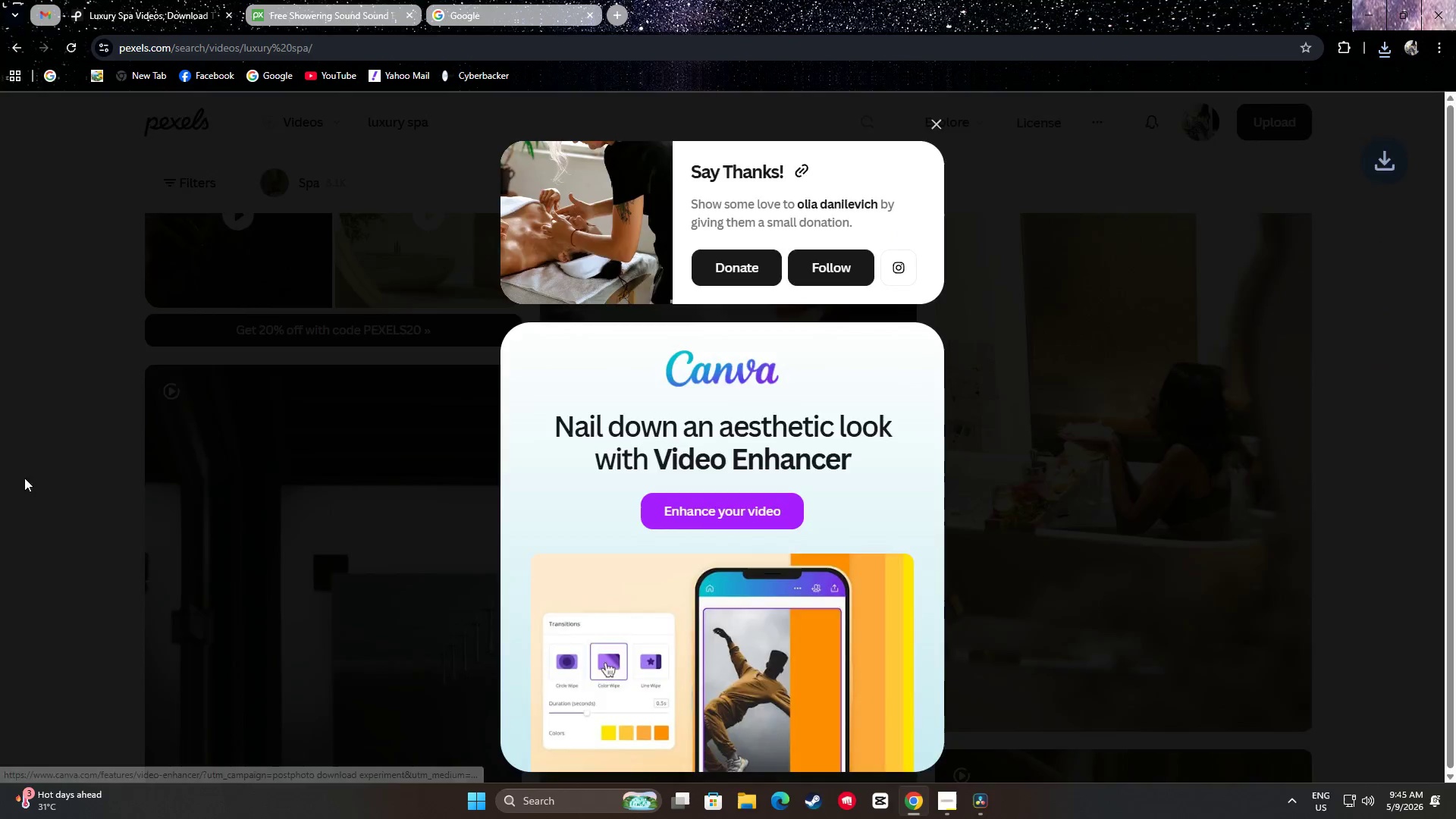 
scroll: coordinate [64, 457], scroll_direction: down, amount: 2.0
 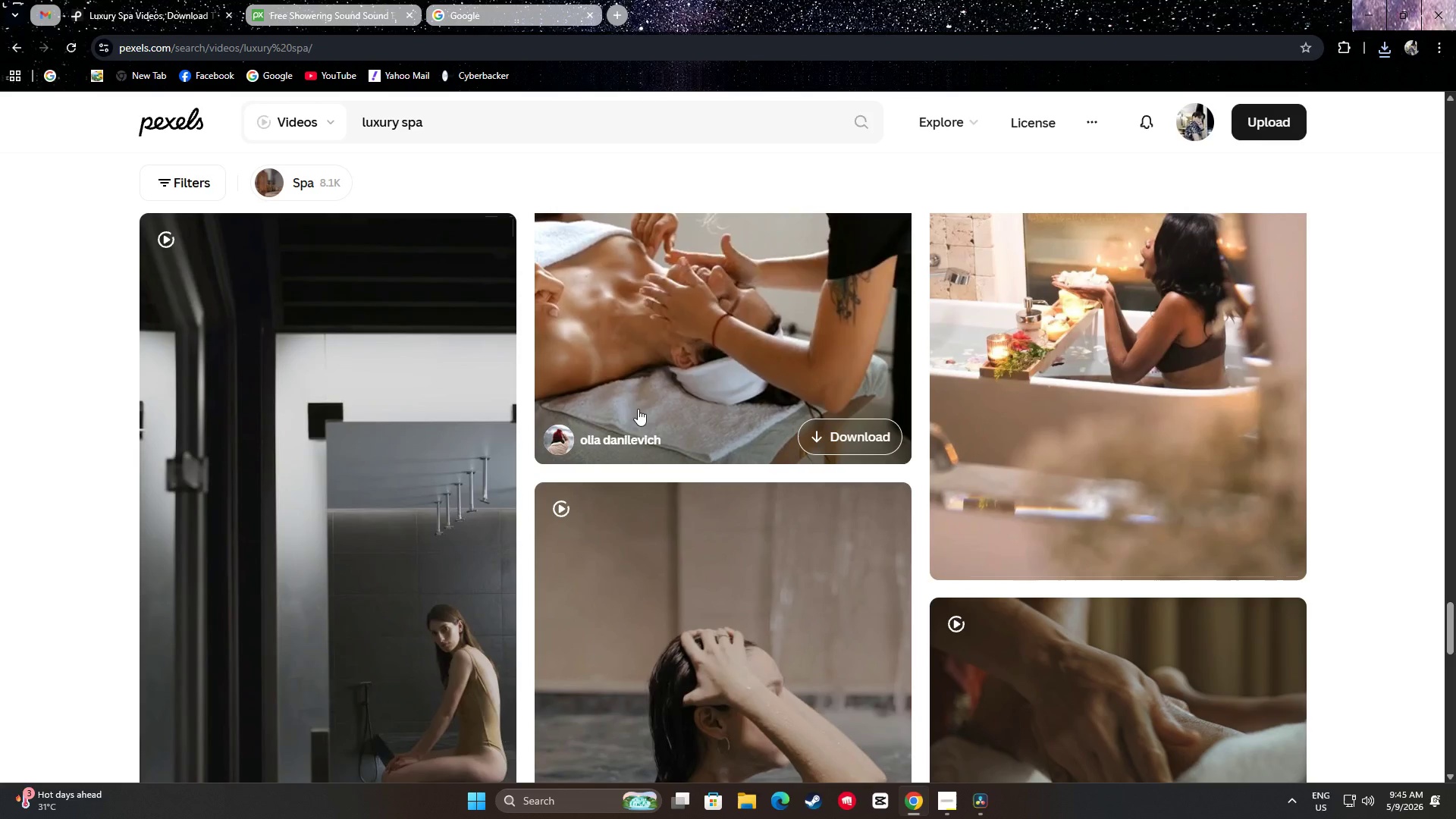 
right_click([617, 440])
 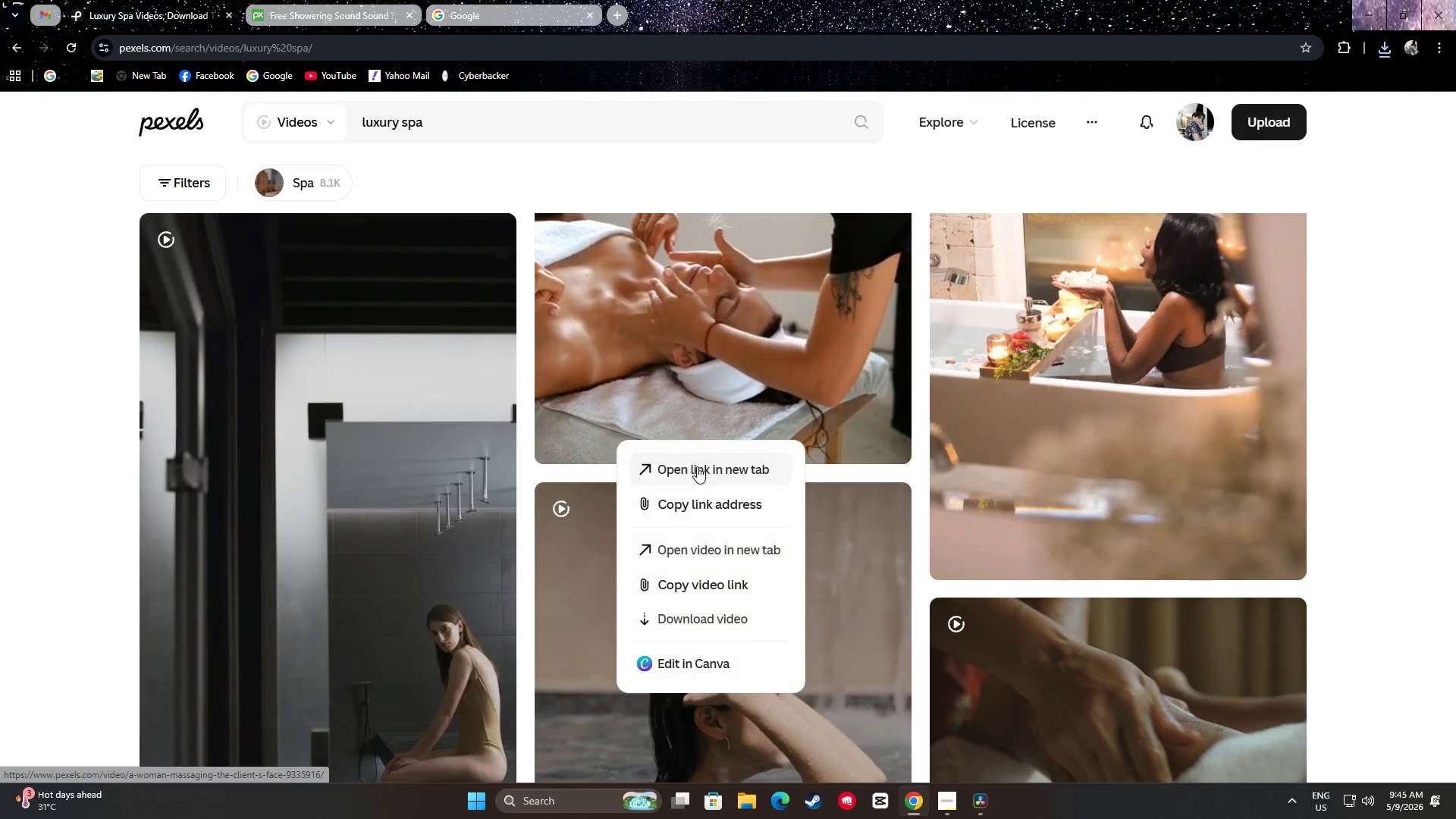 
left_click([698, 466])
 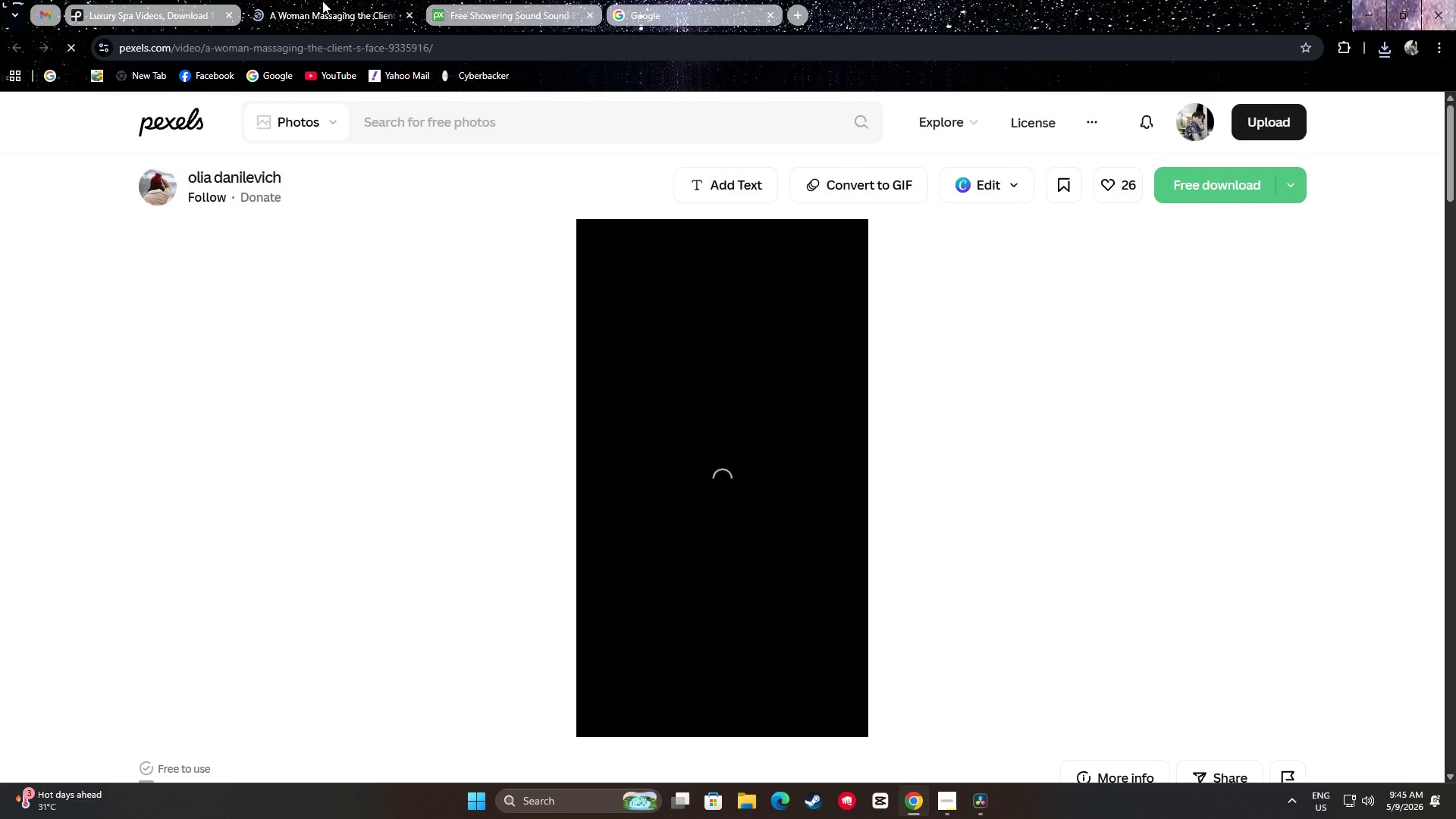 
scroll: coordinate [308, 372], scroll_direction: down, amount: 9.0
 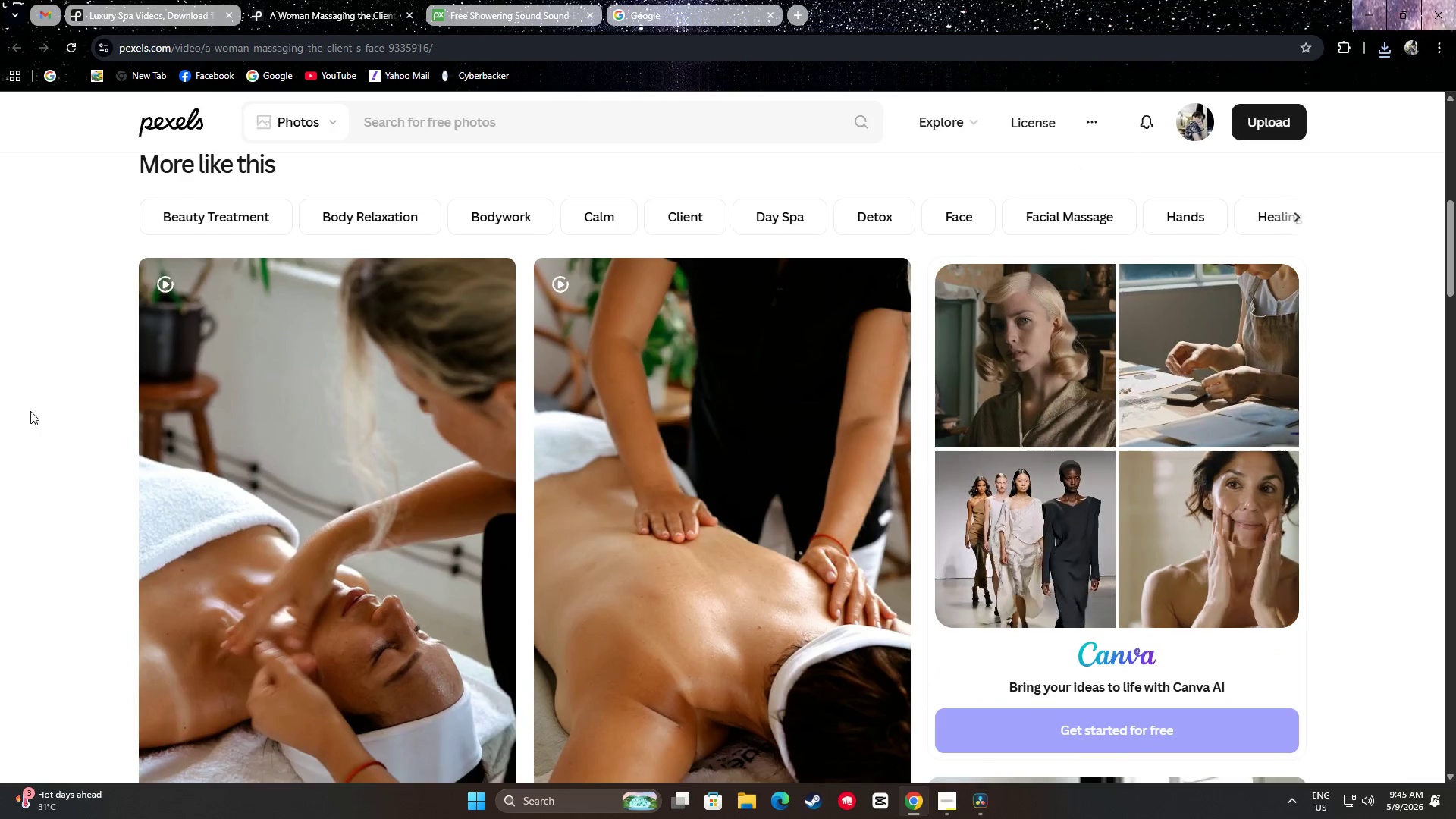 
wait(5.66)
 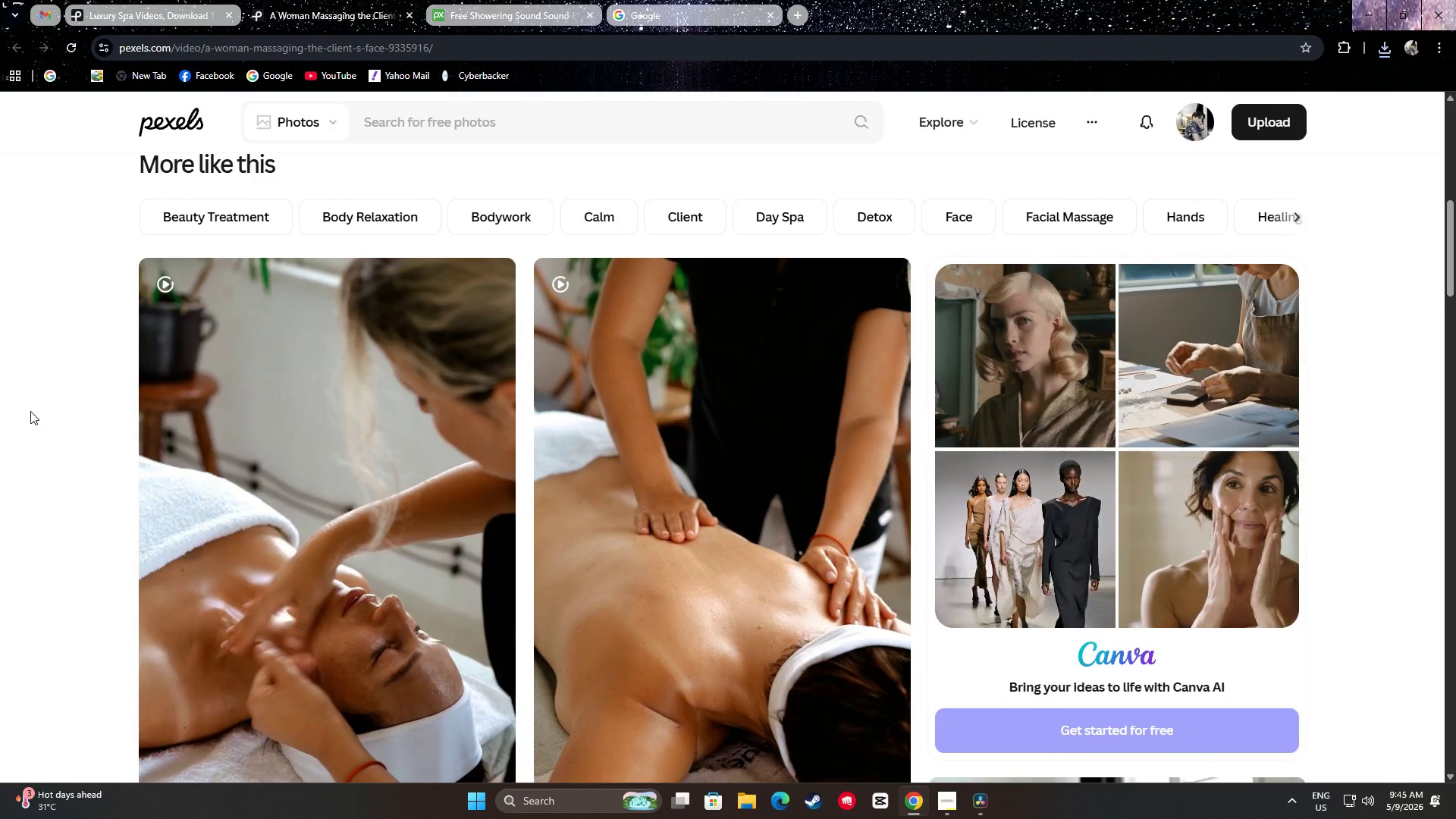 
scroll: coordinate [1405, 456], scroll_direction: down, amount: 14.0
 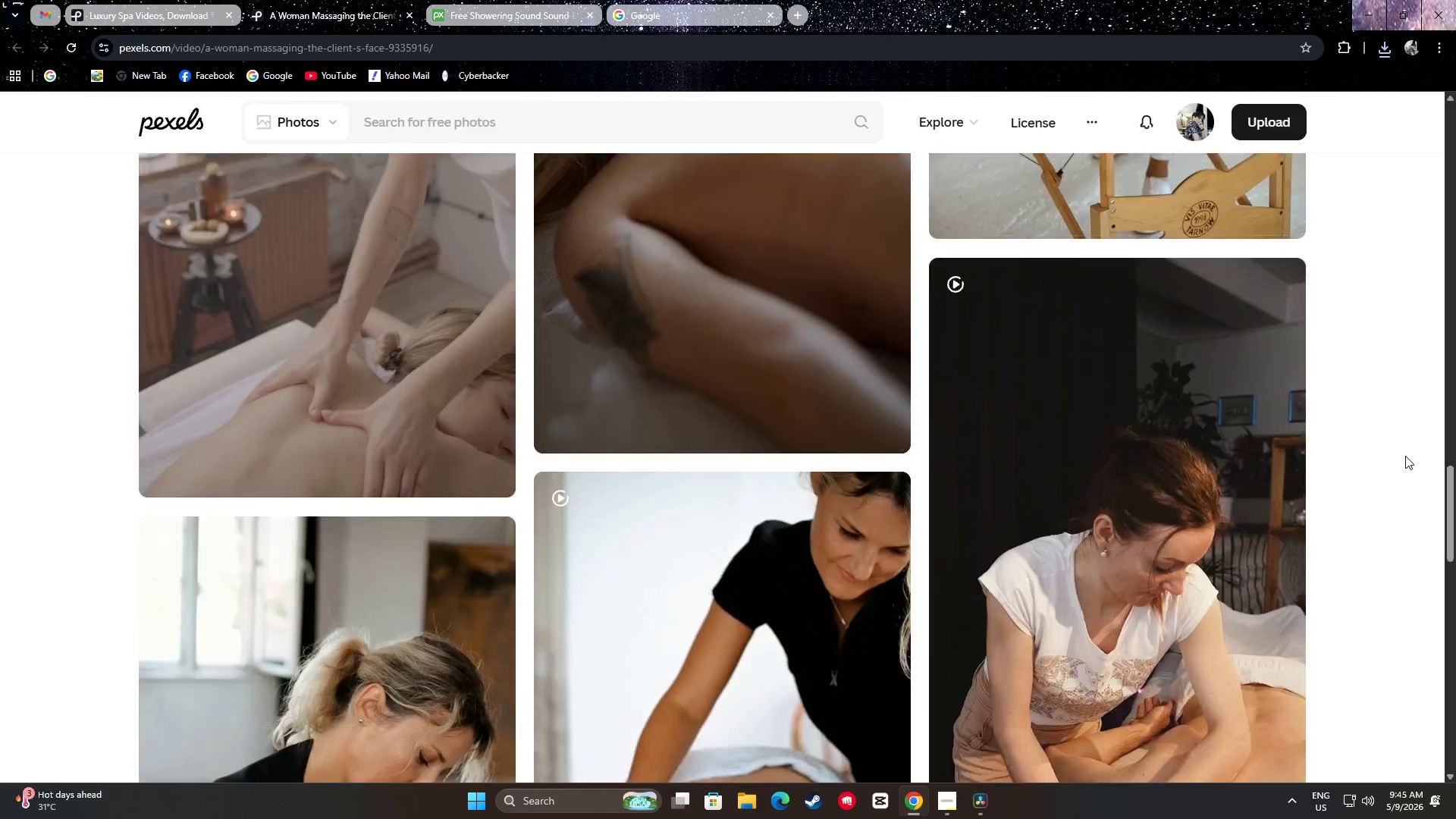 
scroll: coordinate [1405, 459], scroll_direction: down, amount: 28.0
 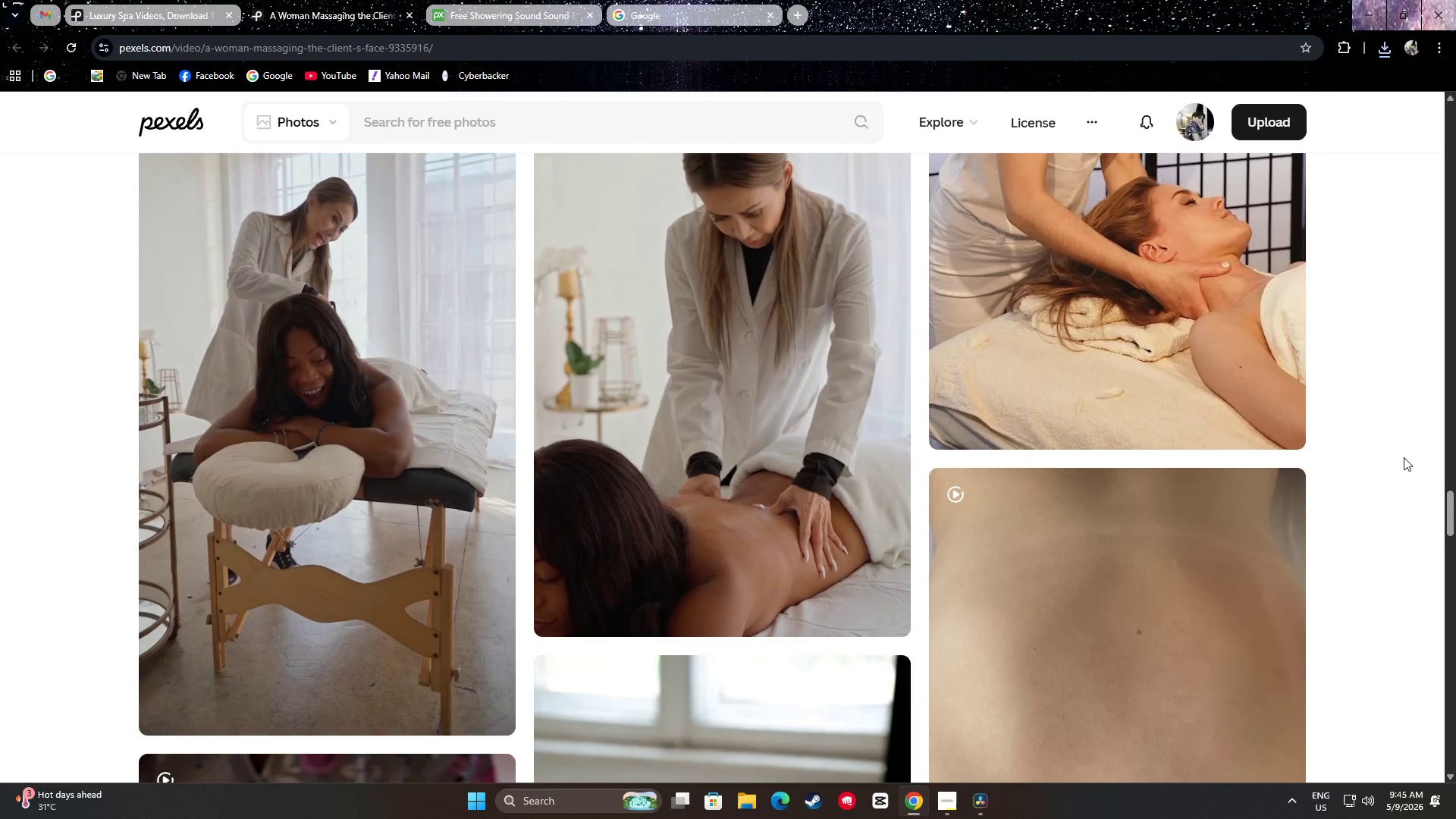 
scroll: coordinate [1404, 455], scroll_direction: up, amount: 3.0
 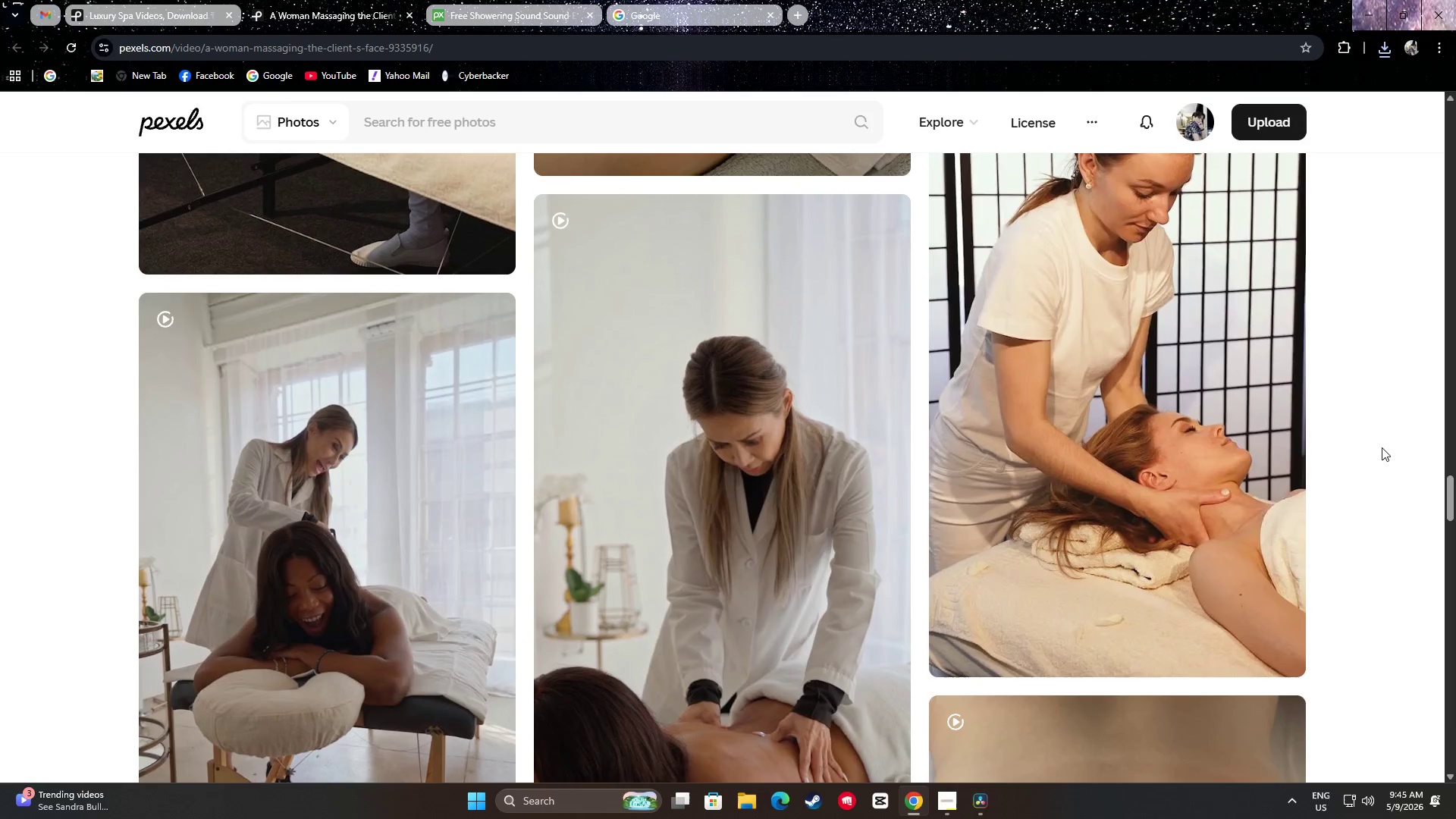 
scroll: coordinate [1382, 466], scroll_direction: down, amount: 24.0
 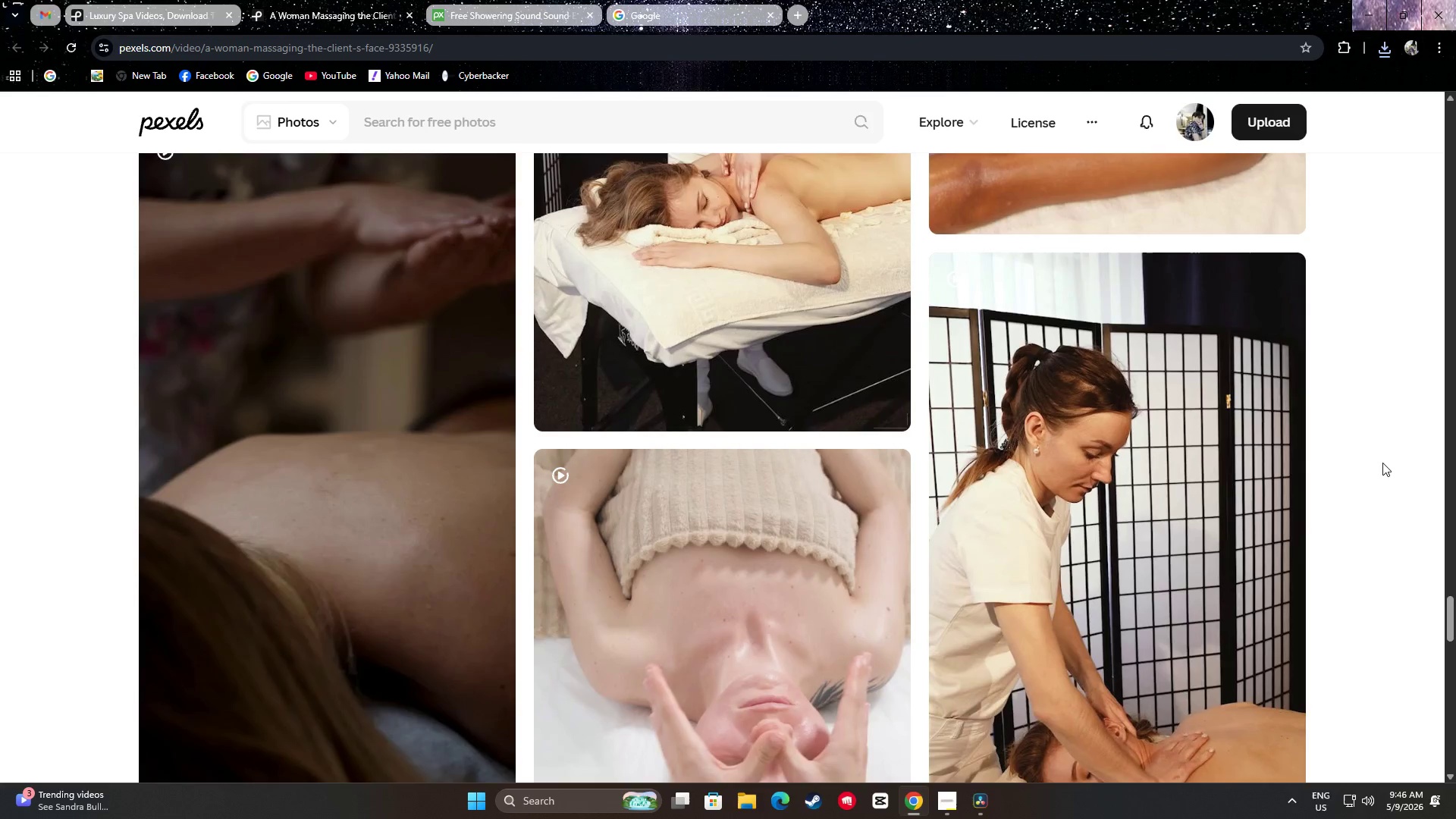 
scroll: coordinate [1353, 414], scroll_direction: down, amount: 48.0
 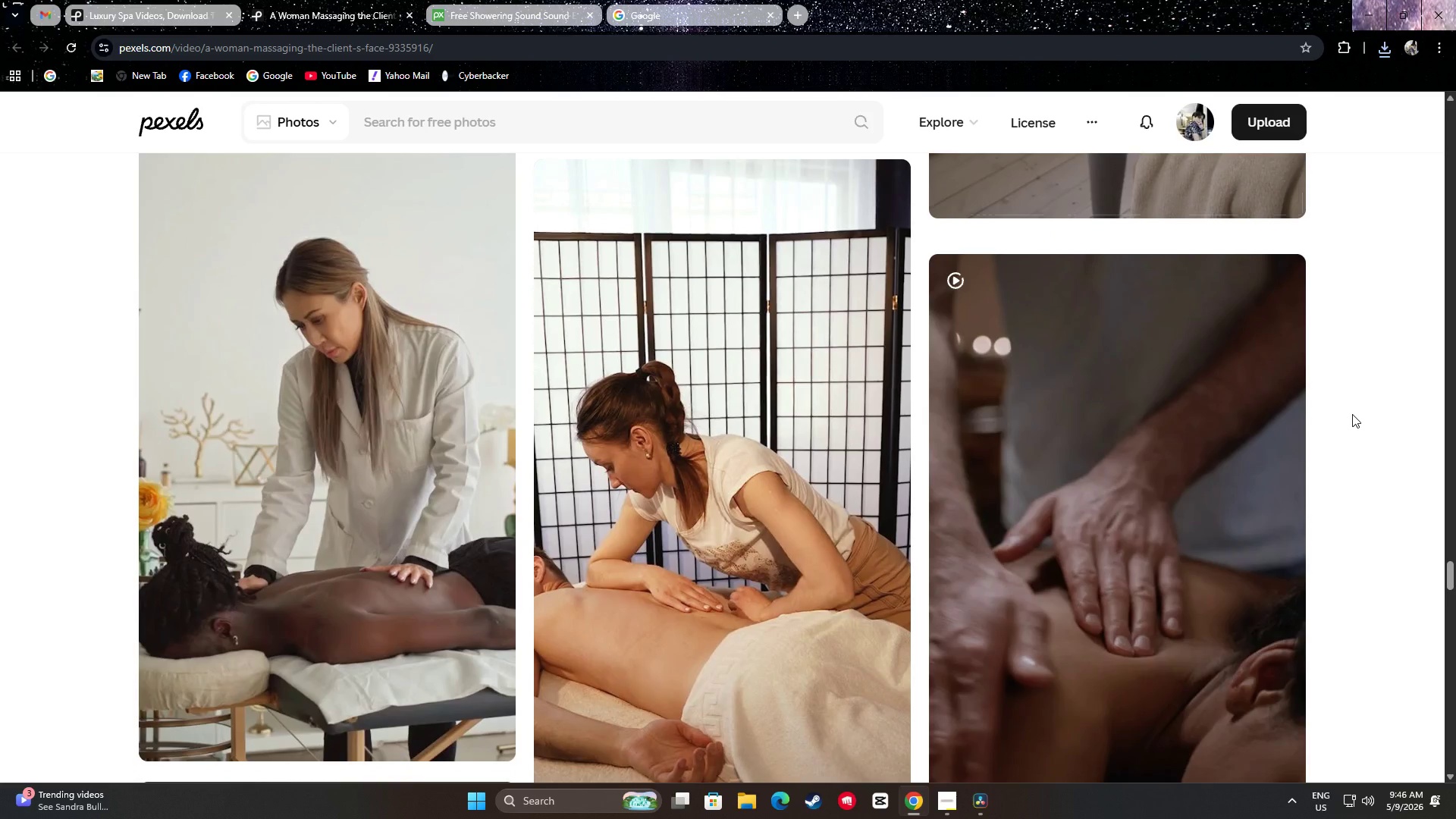 
scroll: coordinate [1352, 412], scroll_direction: down, amount: 11.0
 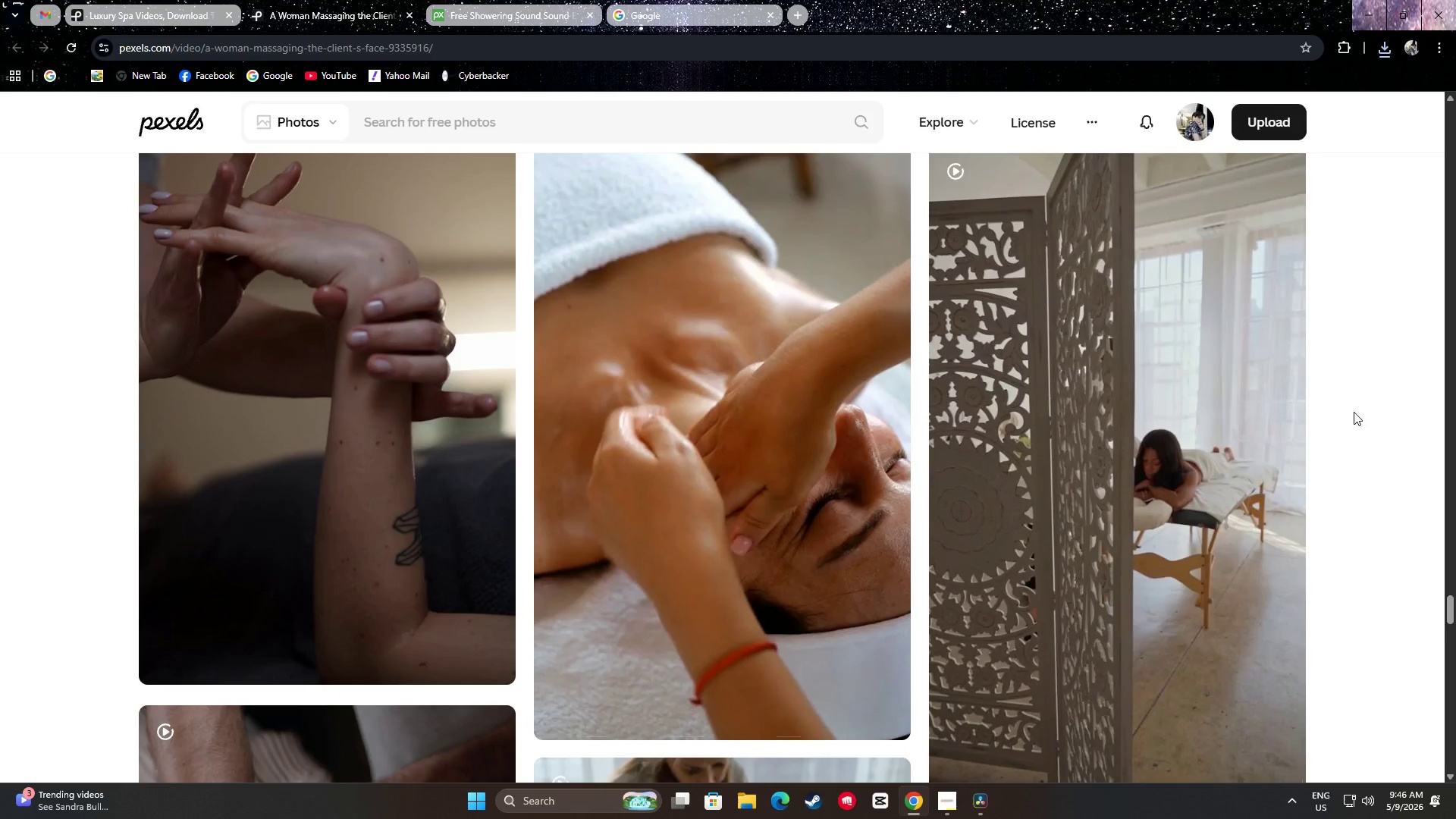 
scroll: coordinate [1354, 410], scroll_direction: up, amount: 2.0
 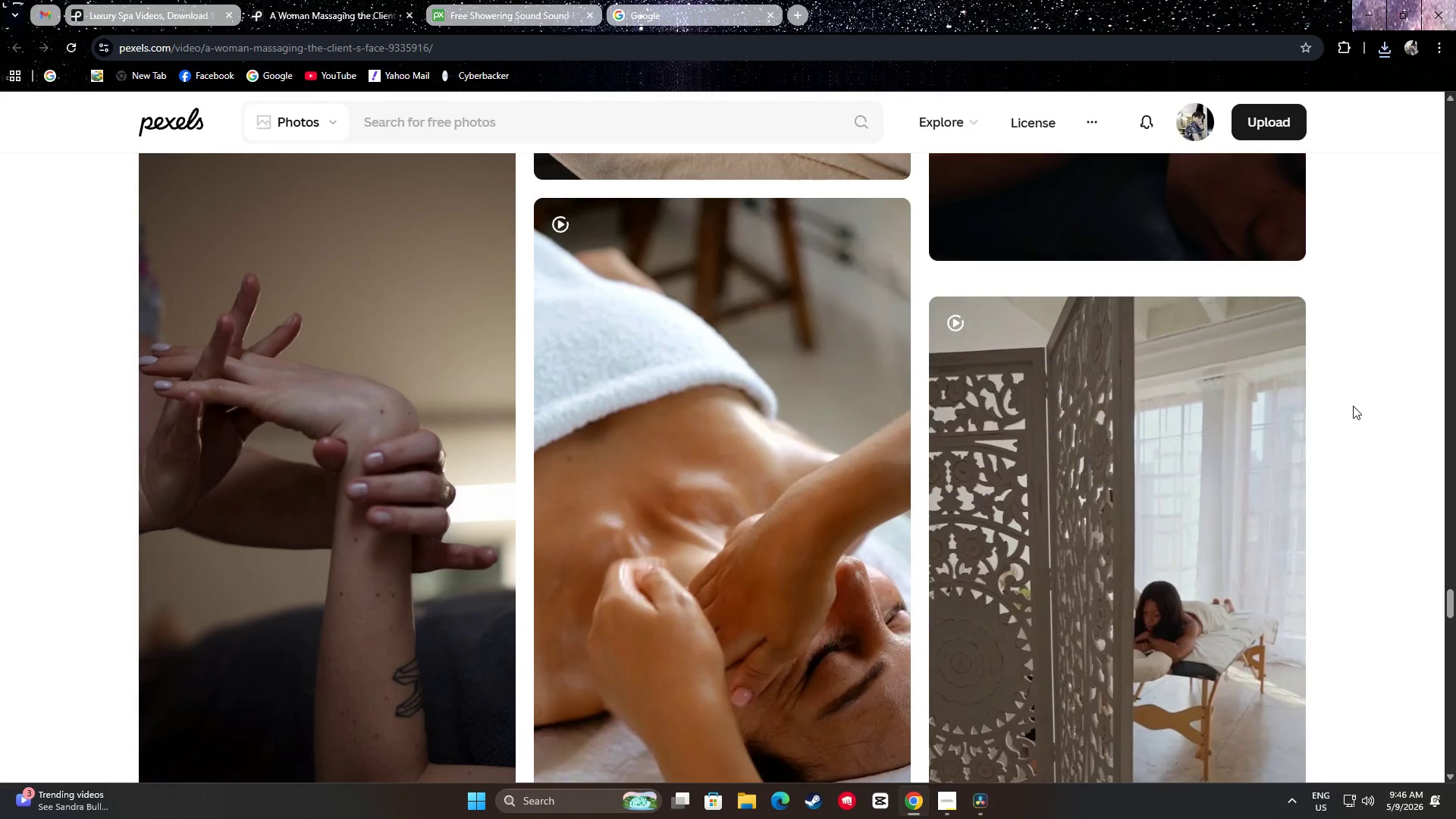 
scroll: coordinate [1351, 408], scroll_direction: down, amount: 9.0
 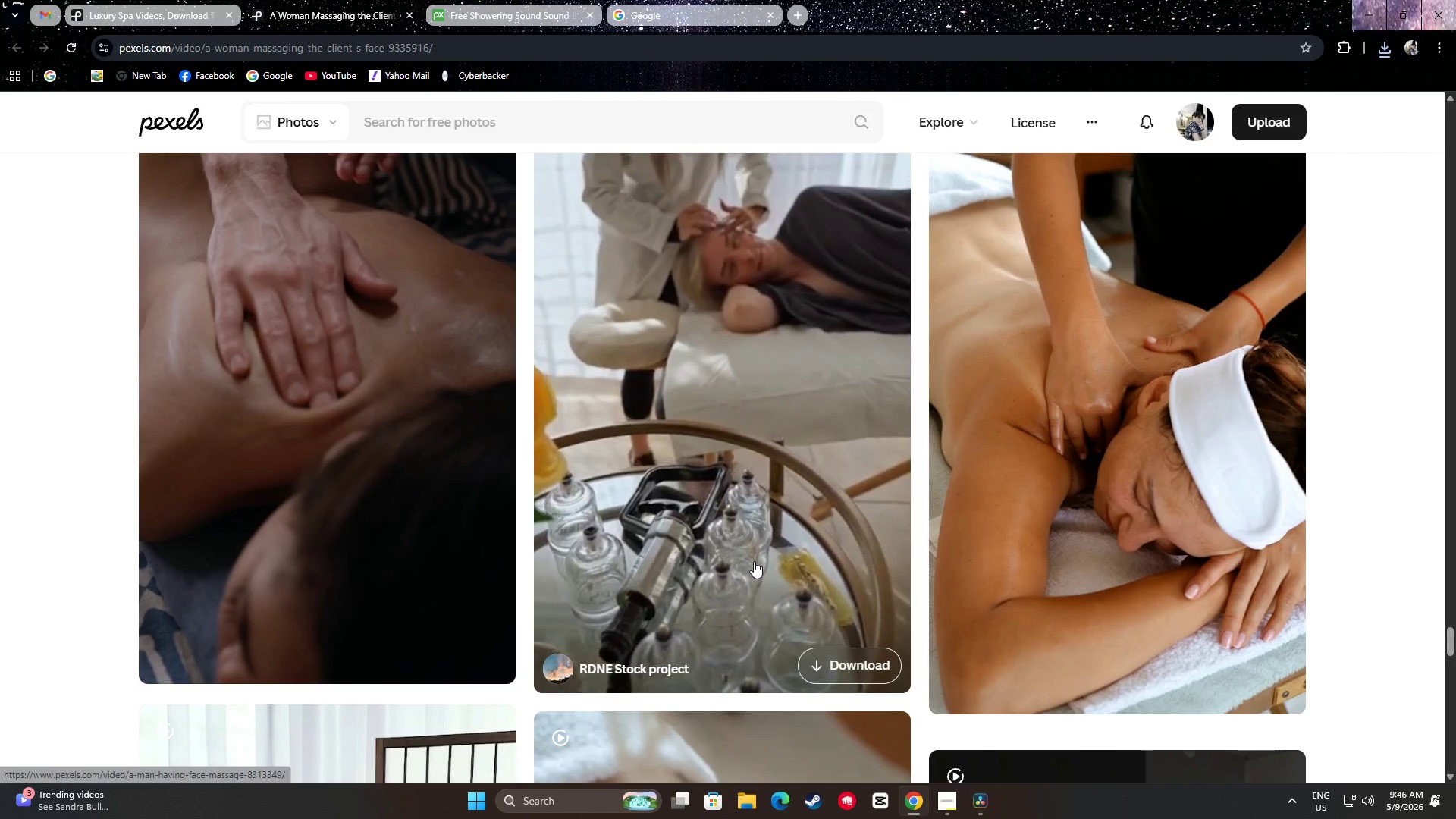 
wait(5.88)
 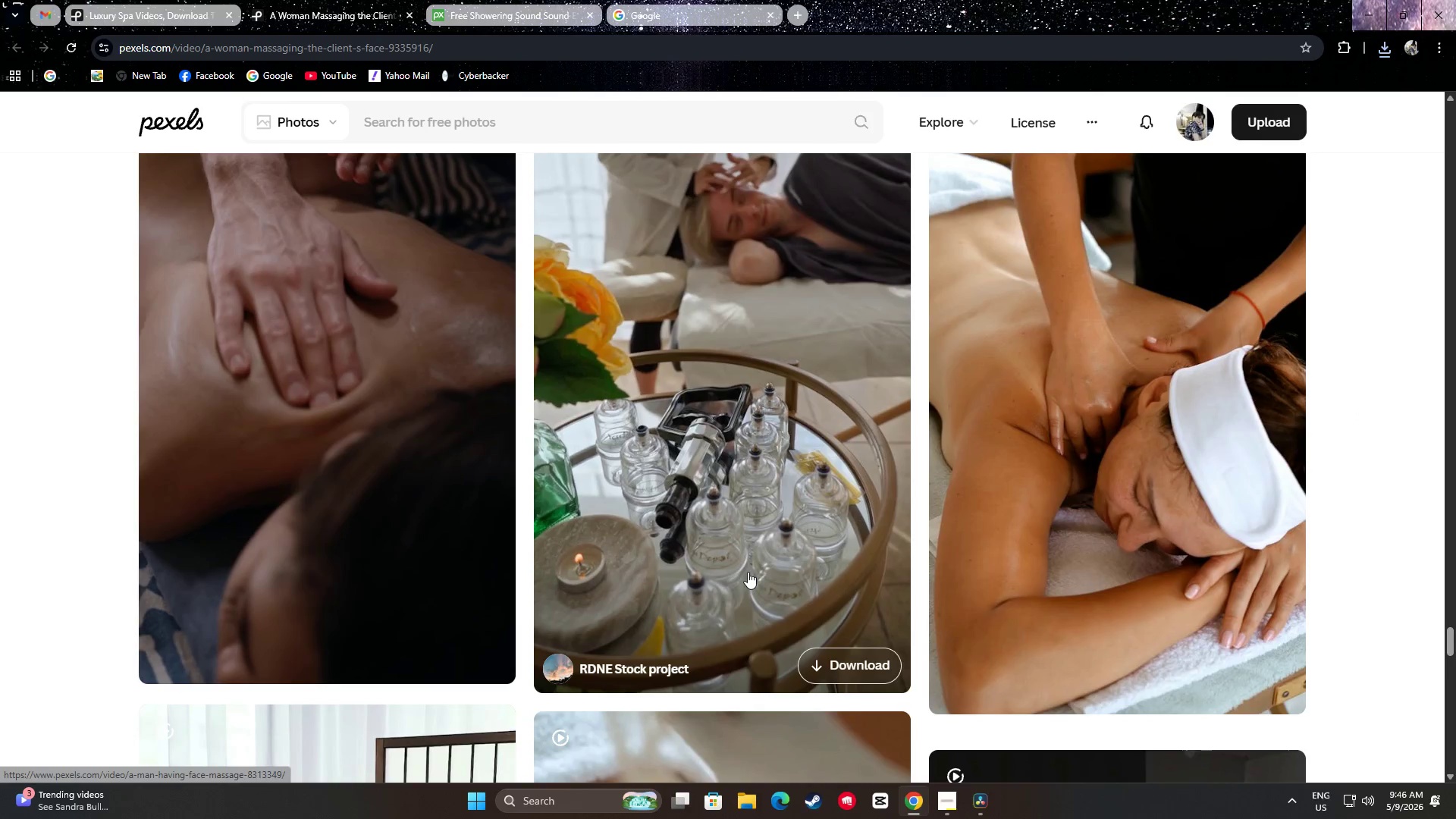 
scroll: coordinate [1415, 460], scroll_direction: down, amount: 34.0
 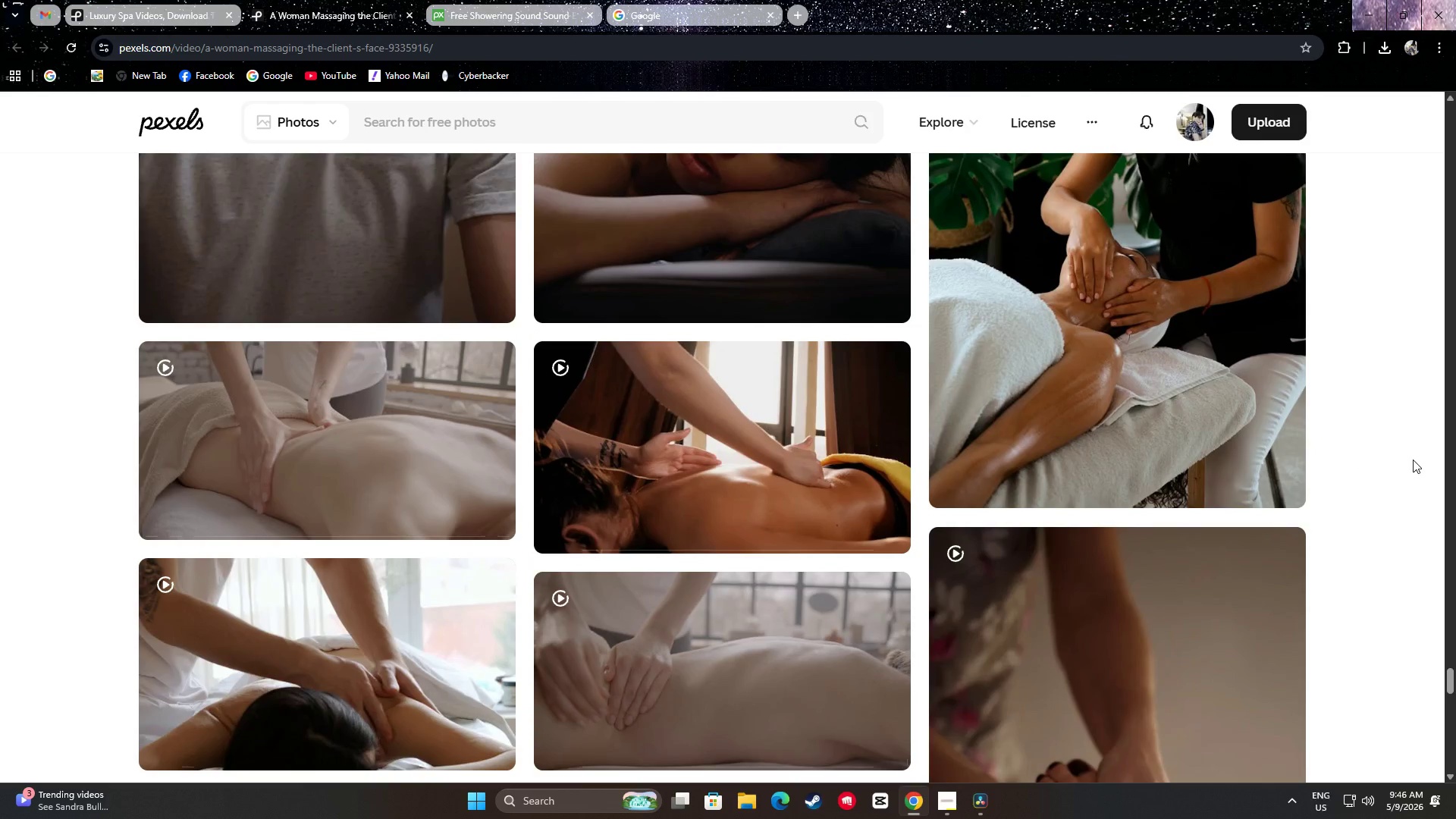 
scroll: coordinate [1408, 466], scroll_direction: down, amount: 17.0
 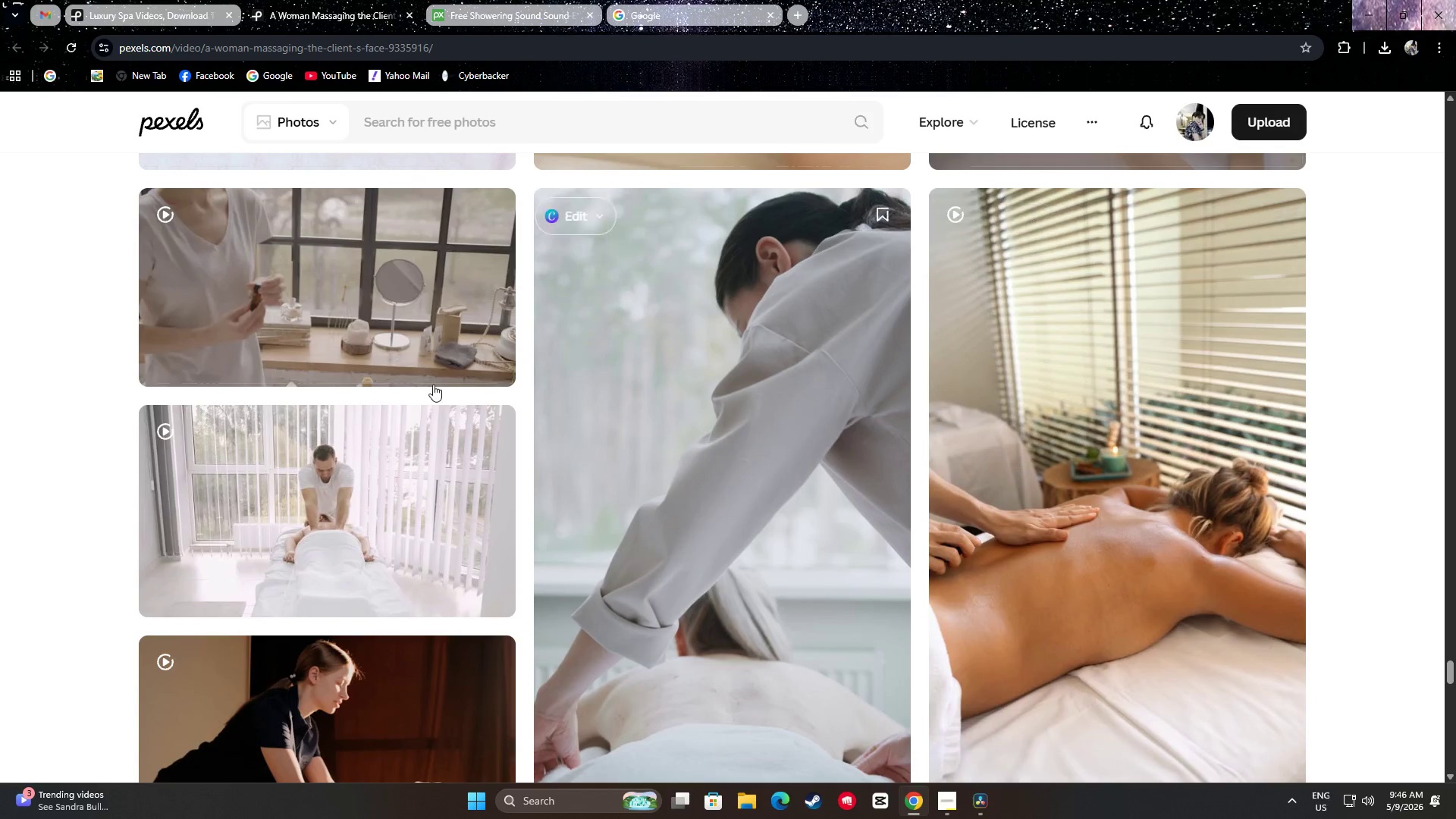 
scroll: coordinate [391, 353], scroll_direction: up, amount: 1.0
 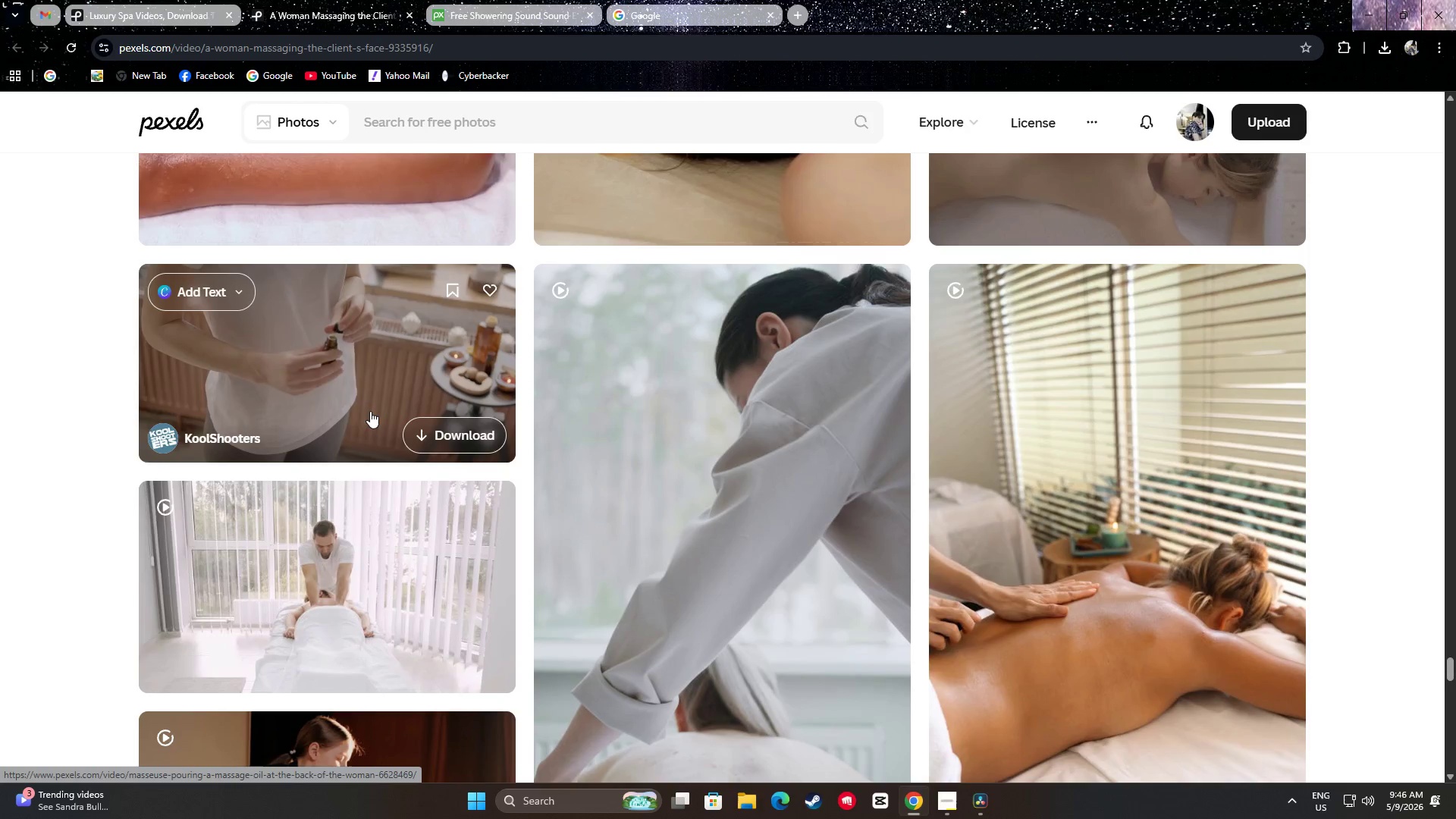 
wait(11.3)
 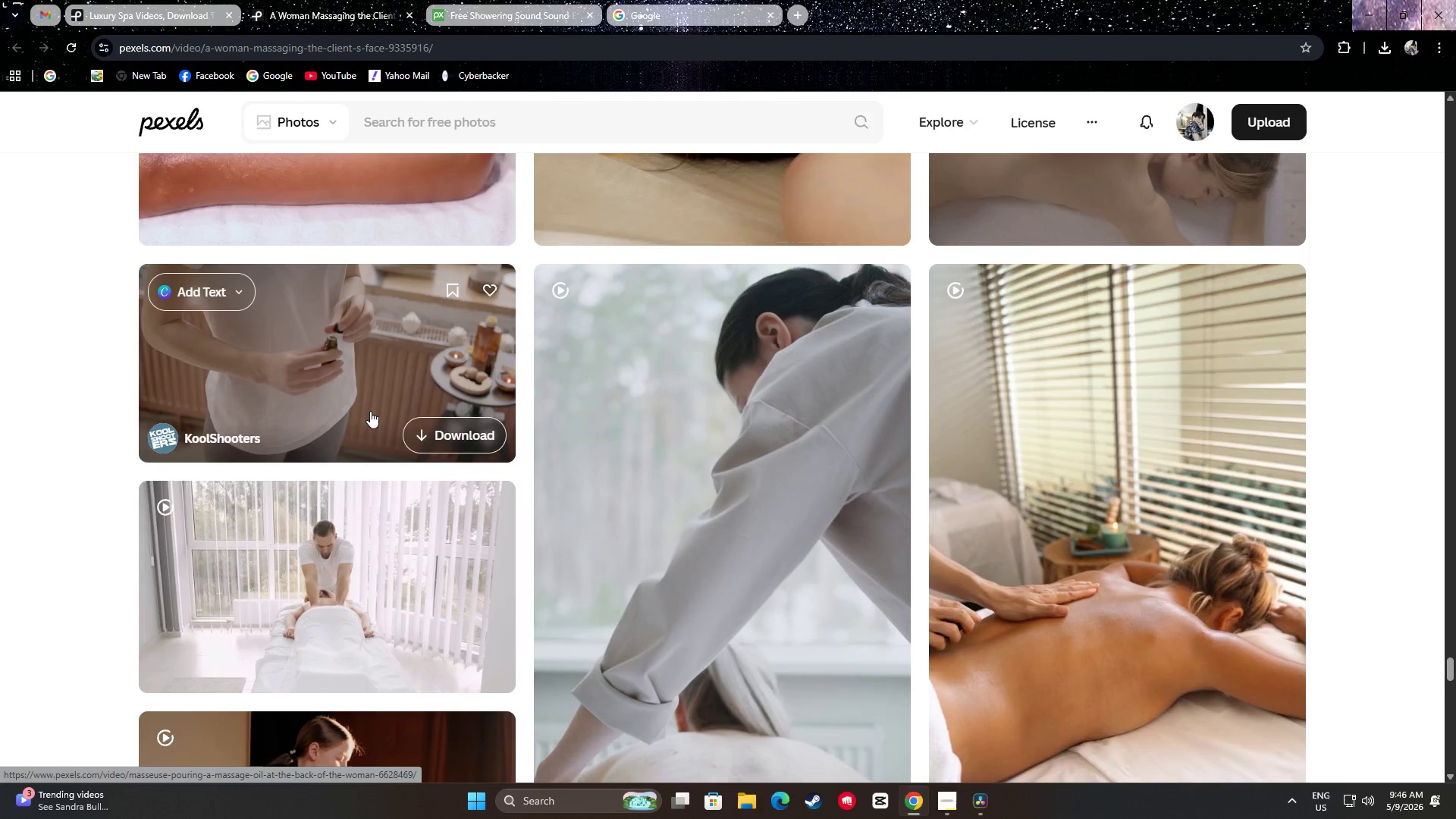 
scroll: coordinate [362, 415], scroll_direction: down, amount: 12.0
 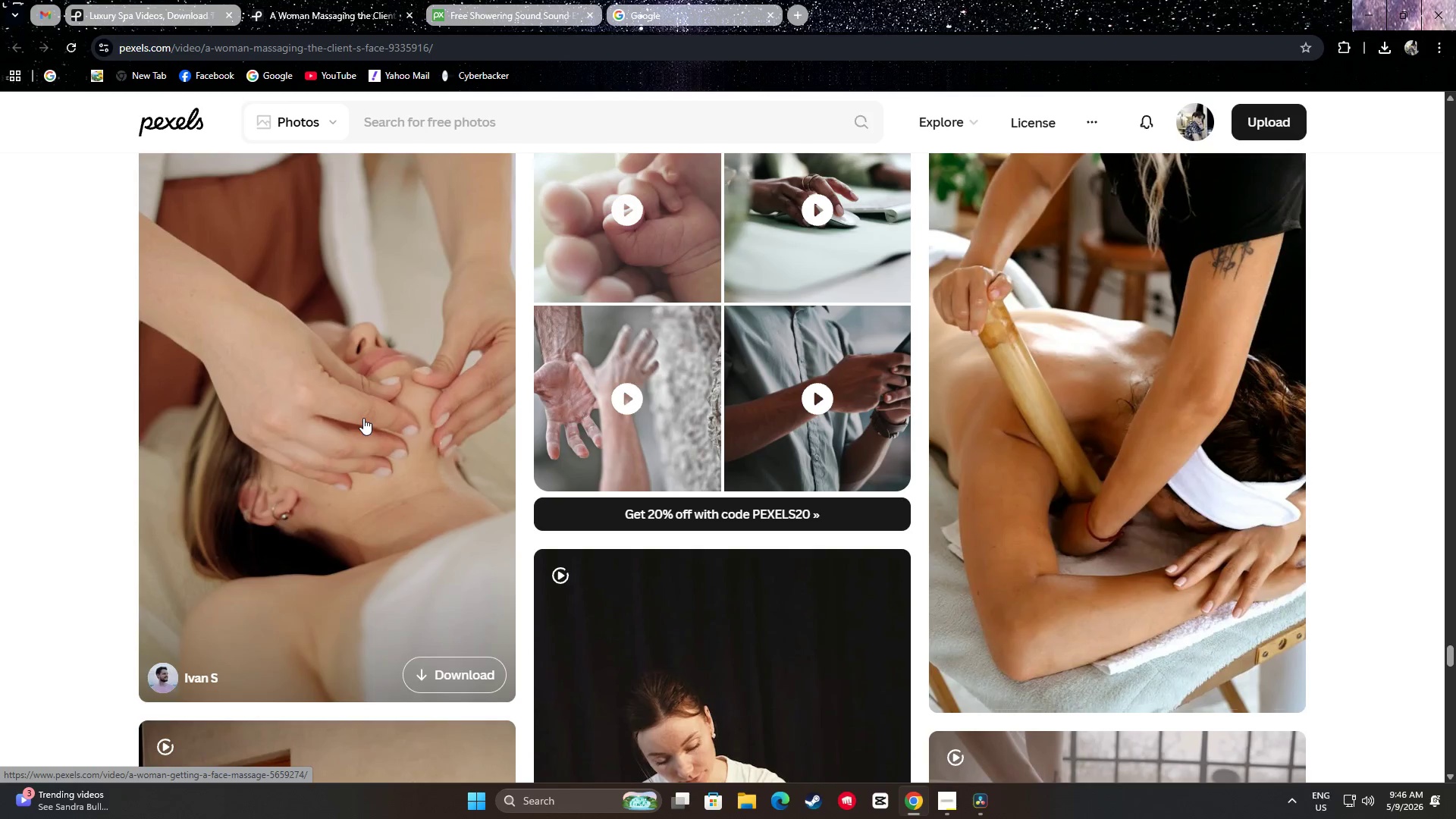 
scroll: coordinate [372, 434], scroll_direction: up, amount: 12.0
 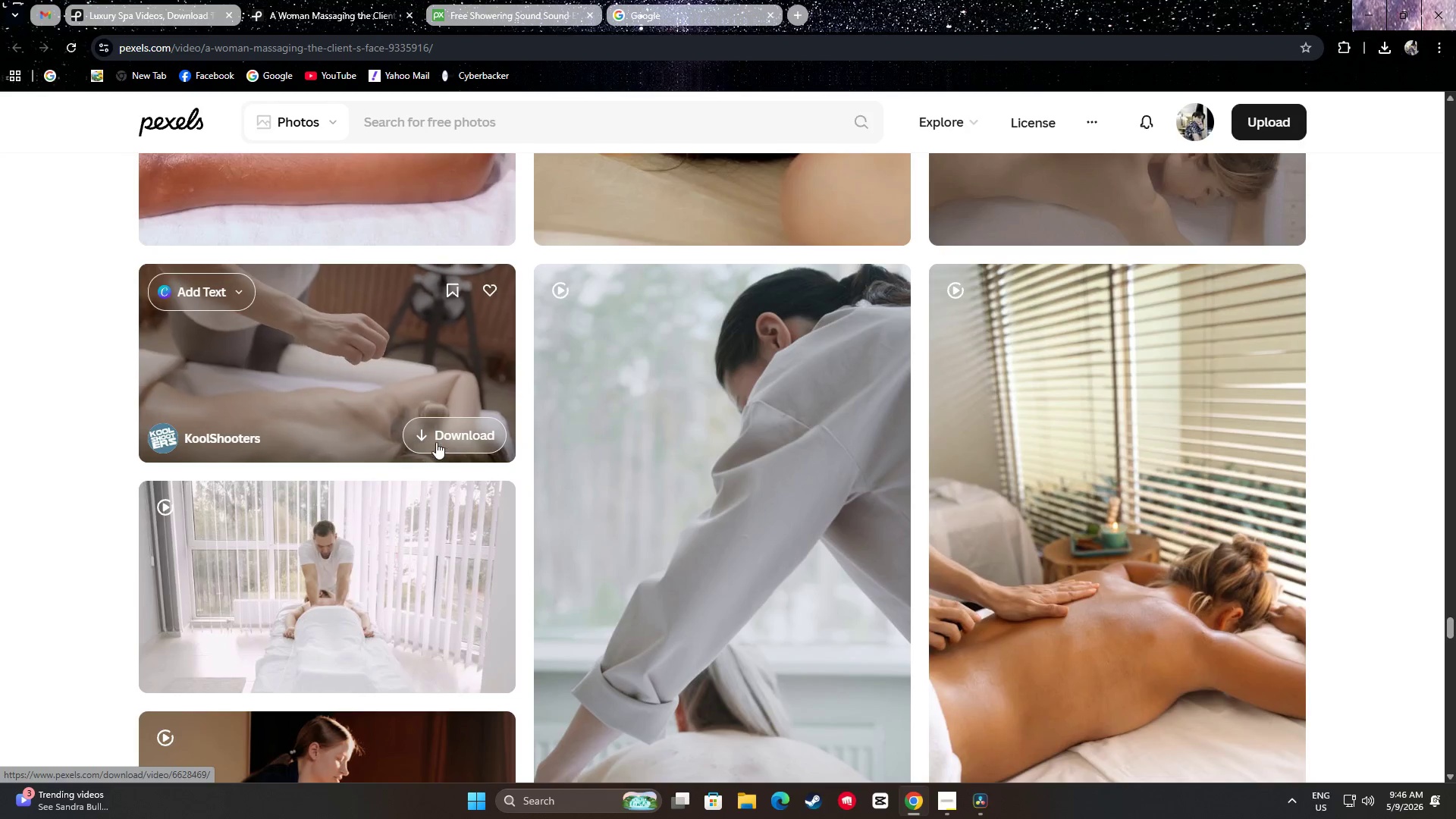 
double_click([45, 438])
 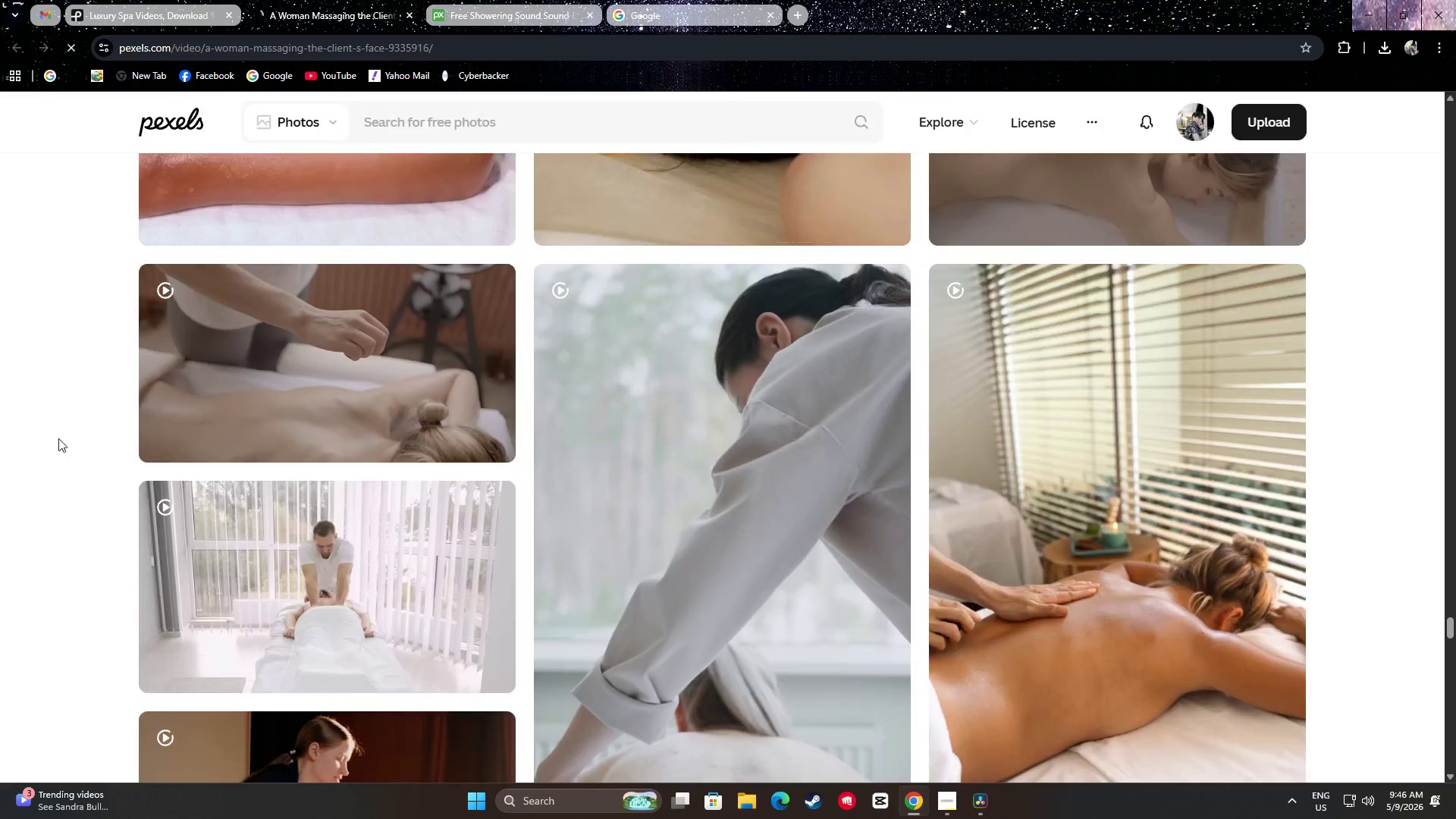 
scroll: coordinate [116, 427], scroll_direction: down, amount: 26.0
 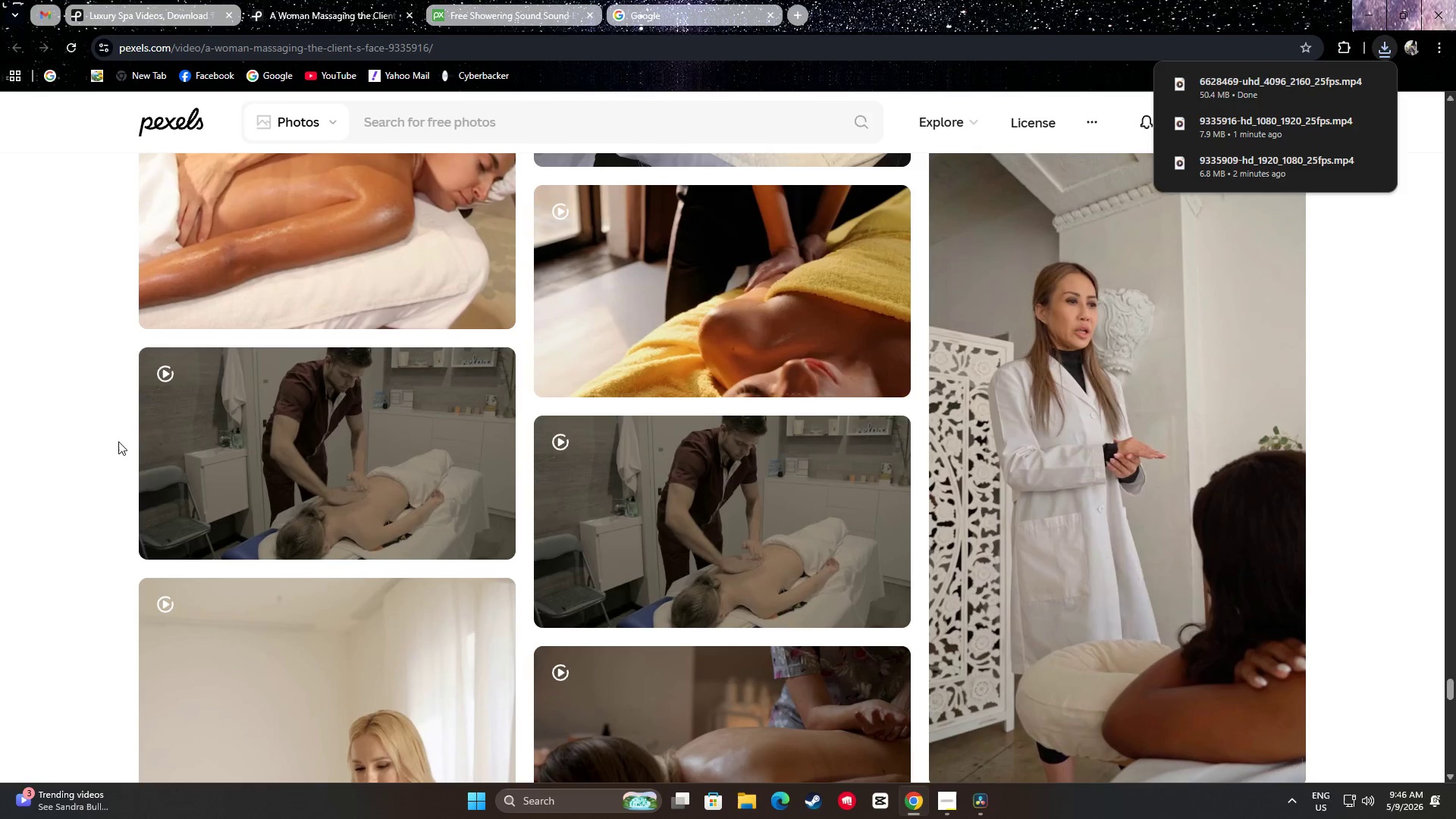 
left_click([123, 450])
 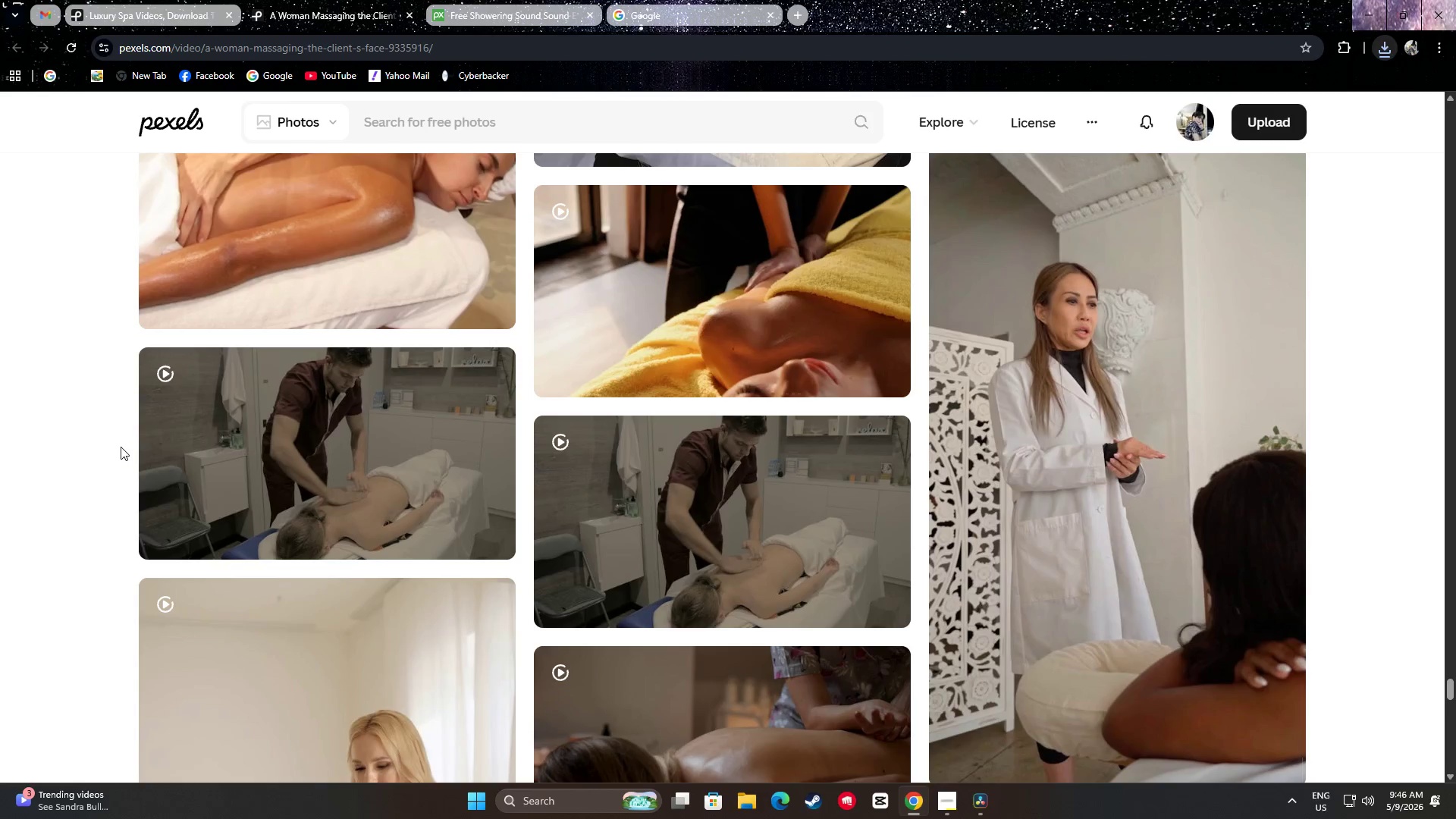 
scroll: coordinate [1450, 368], scroll_direction: down, amount: 20.0
 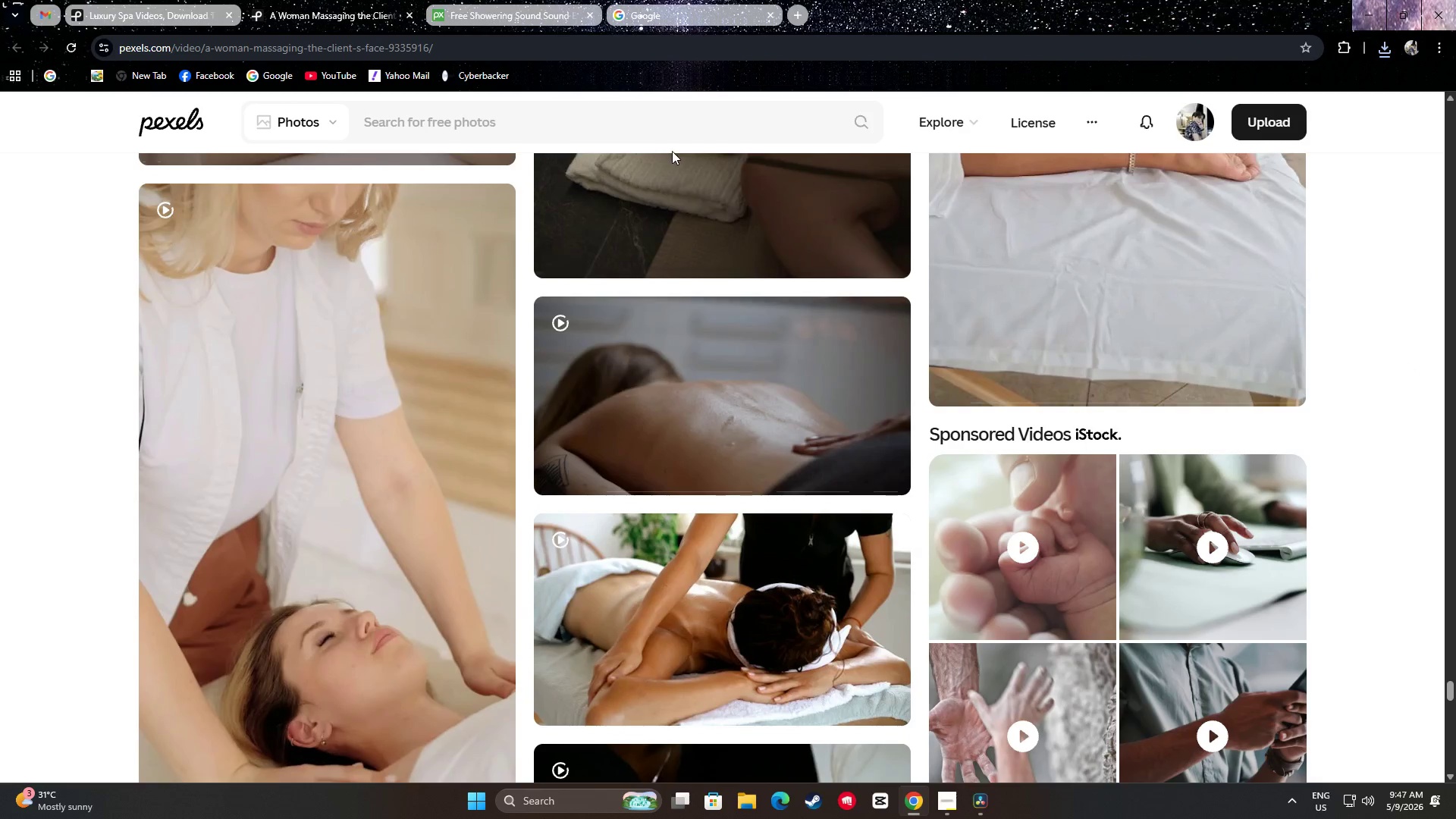 
scroll: coordinate [1064, 281], scroll_direction: down, amount: 2.0
 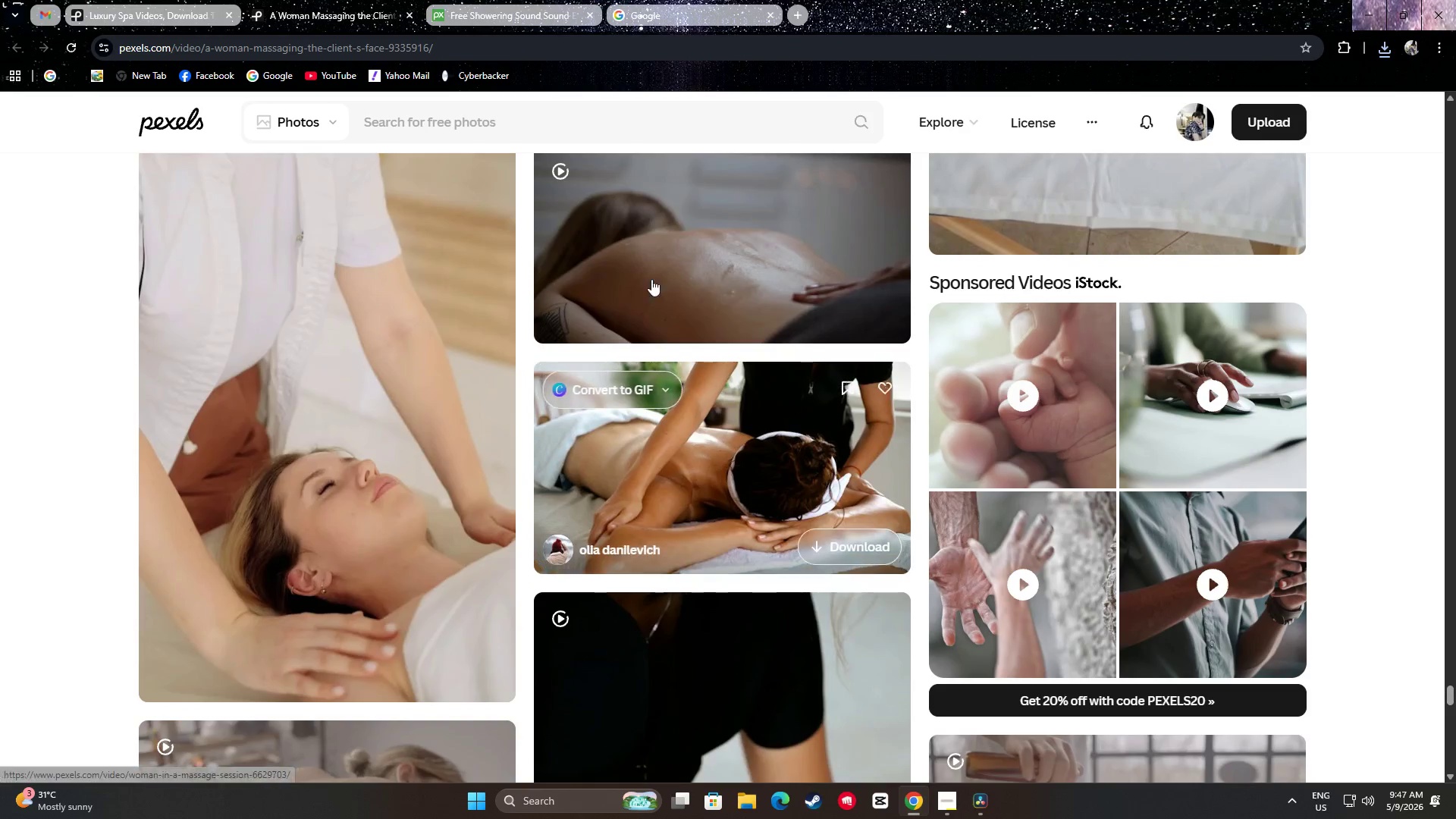 
left_click([124, 0])
 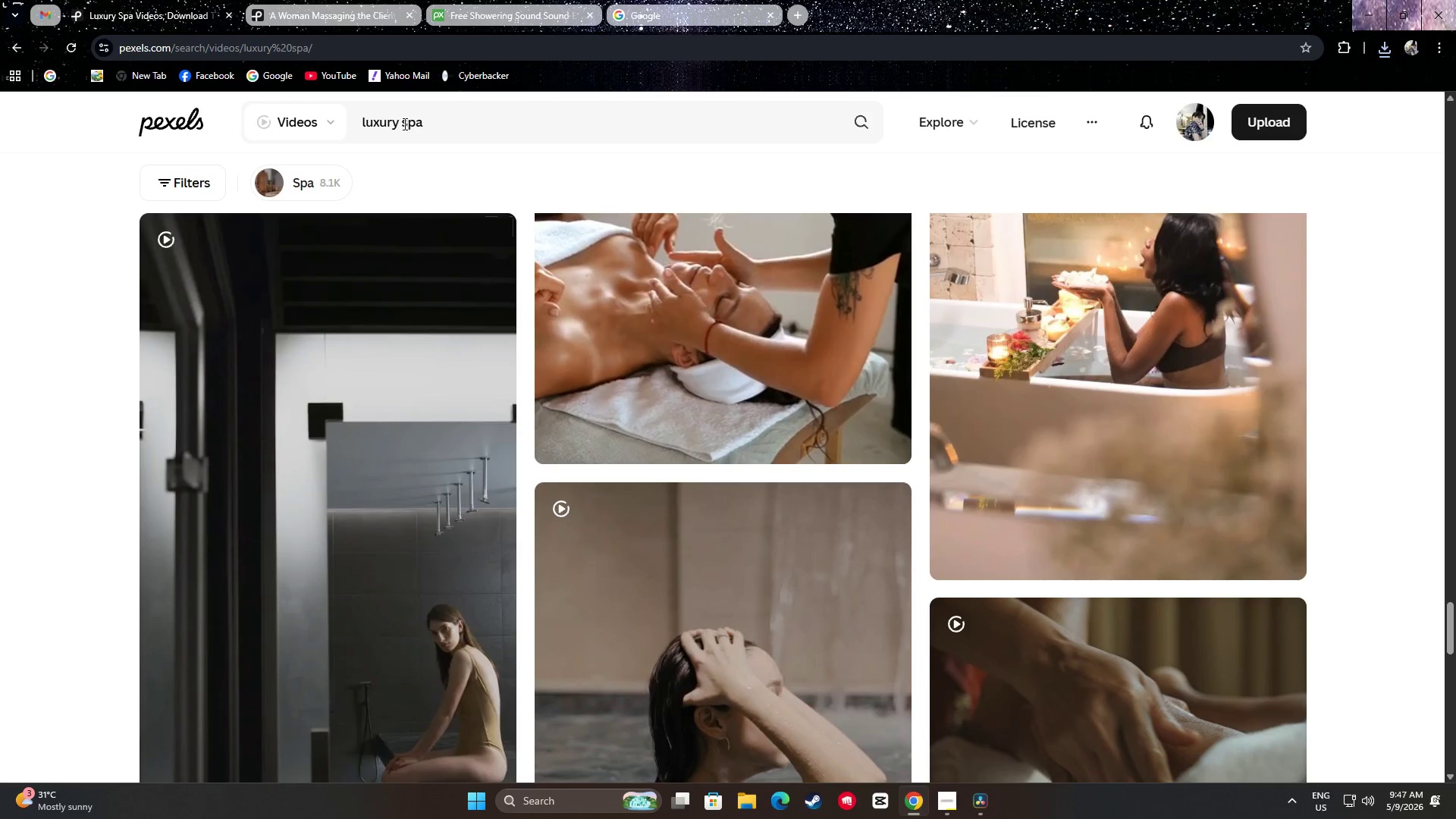 
left_click_drag(start_coordinate=[421, 120], to_coordinate=[335, 118])
 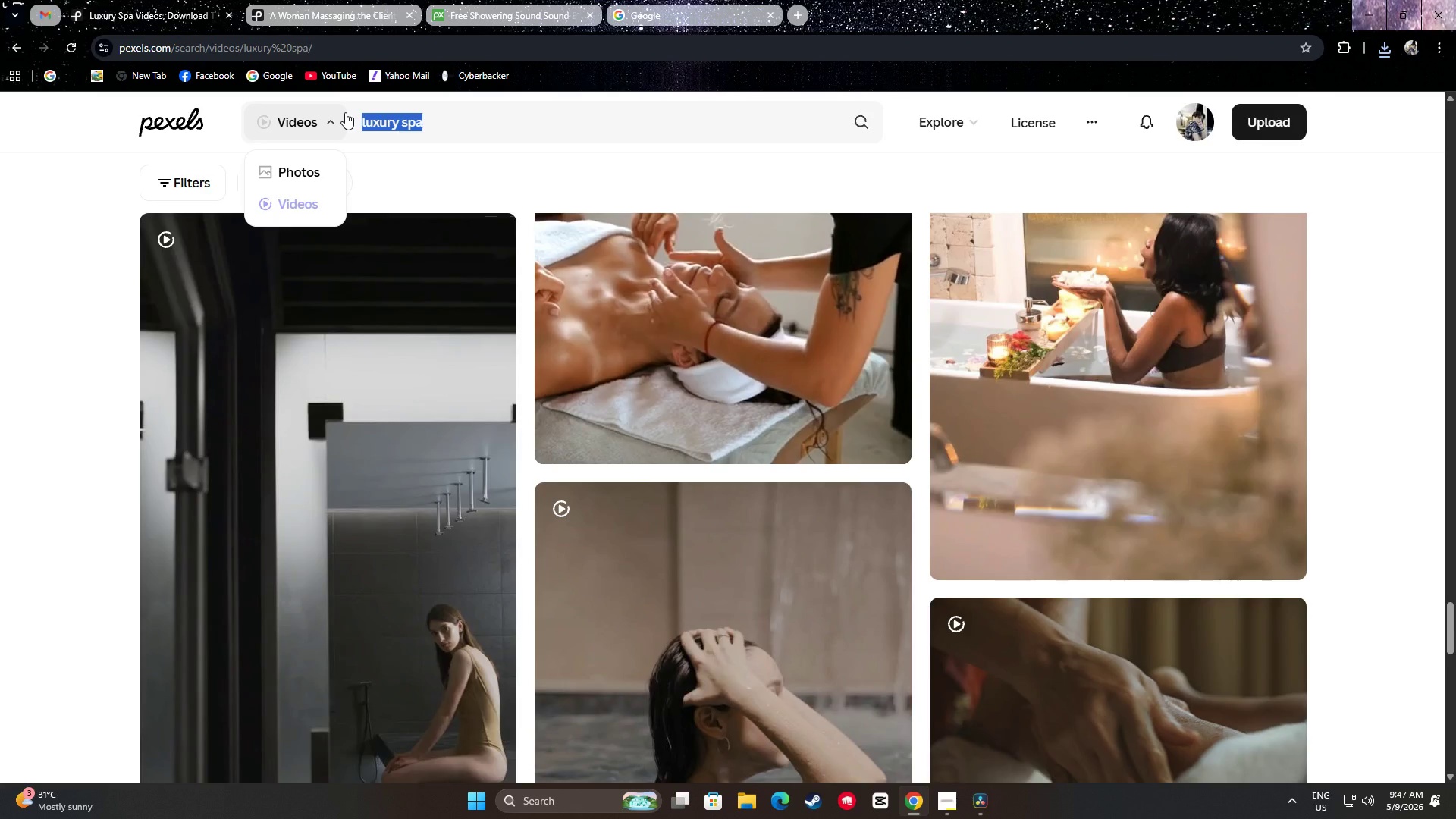 
type(facial skin care)
 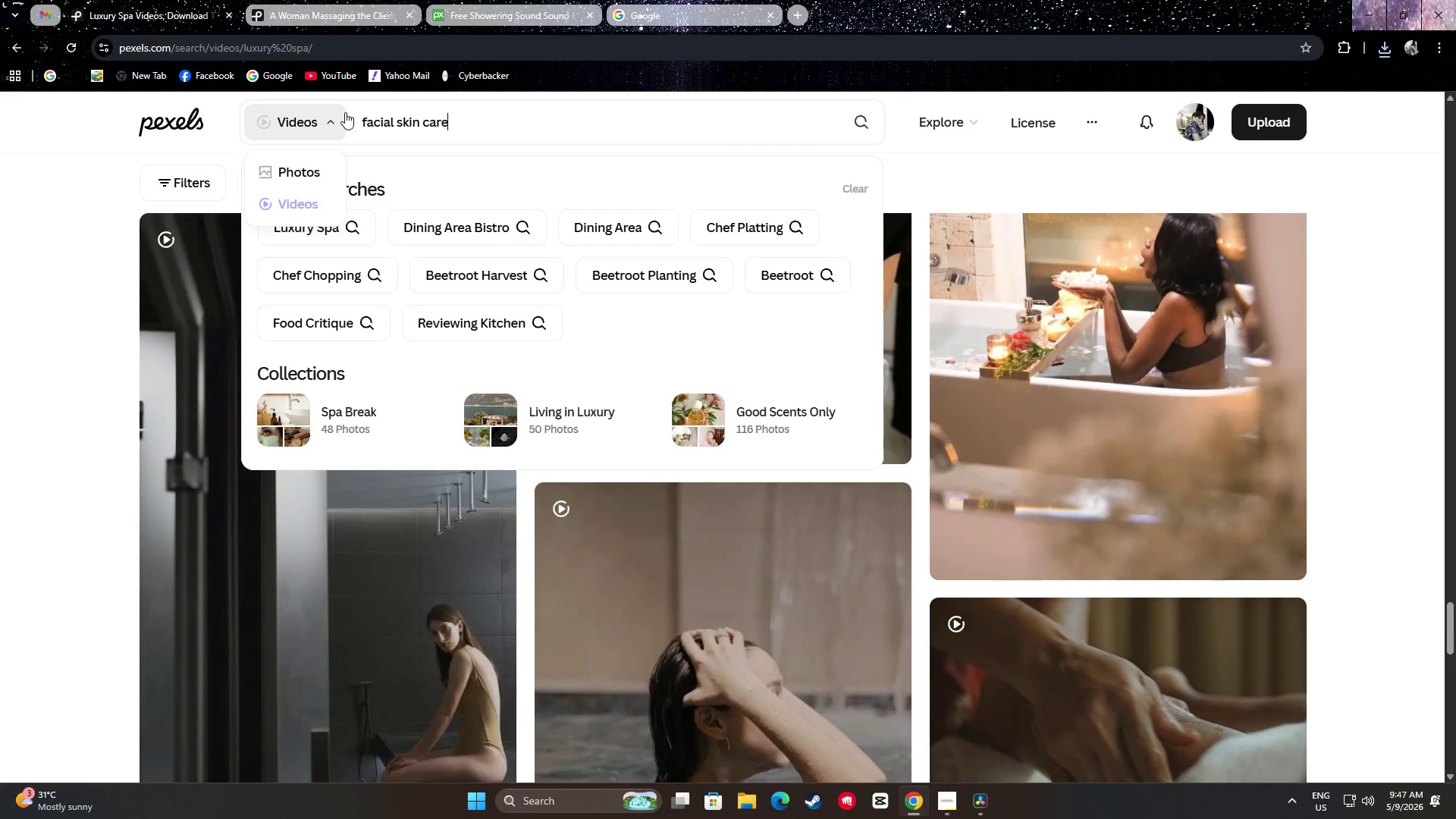 
key(Enter)
 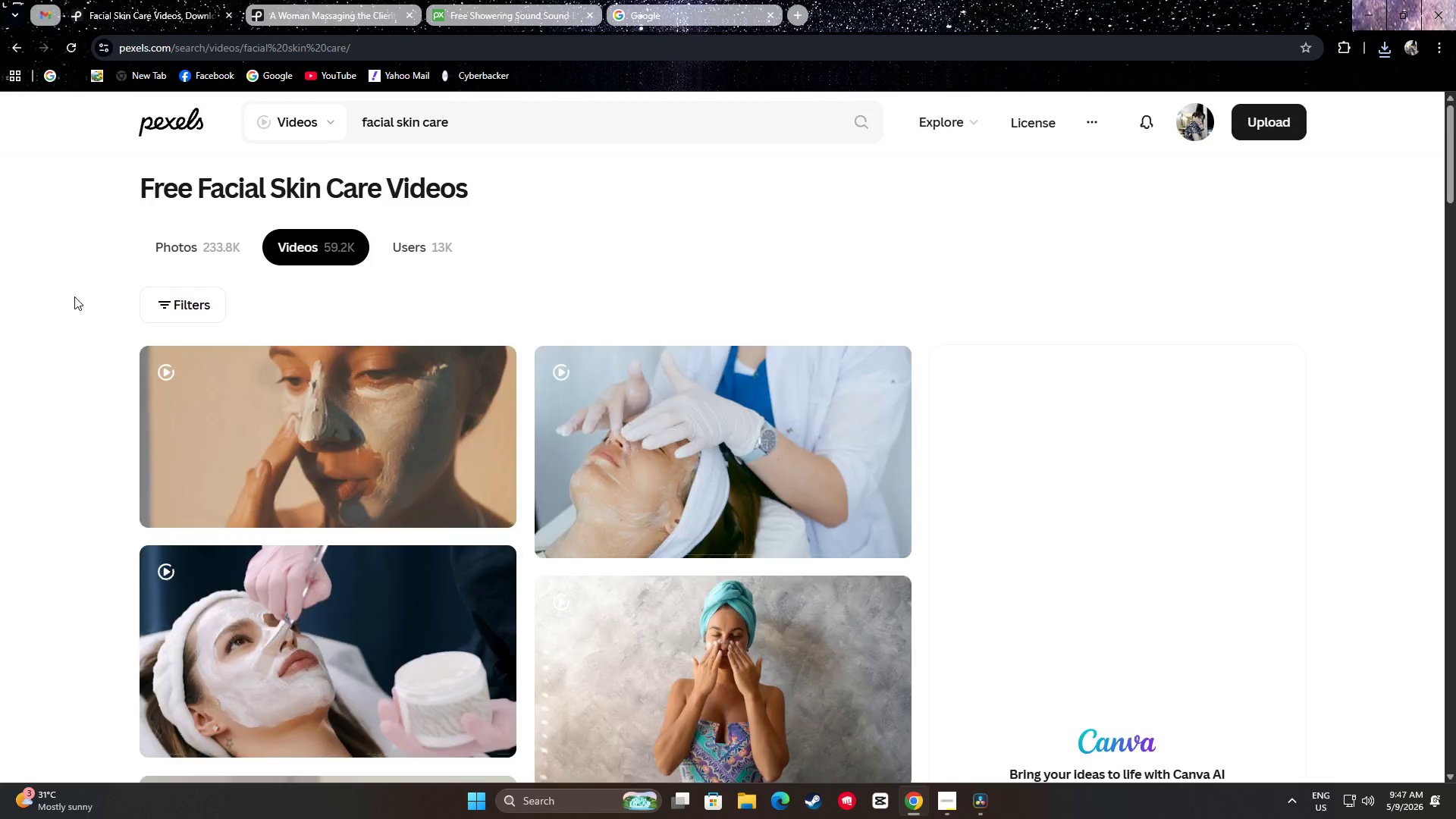 
scroll: coordinate [48, 287], scroll_direction: down, amount: 2.0
 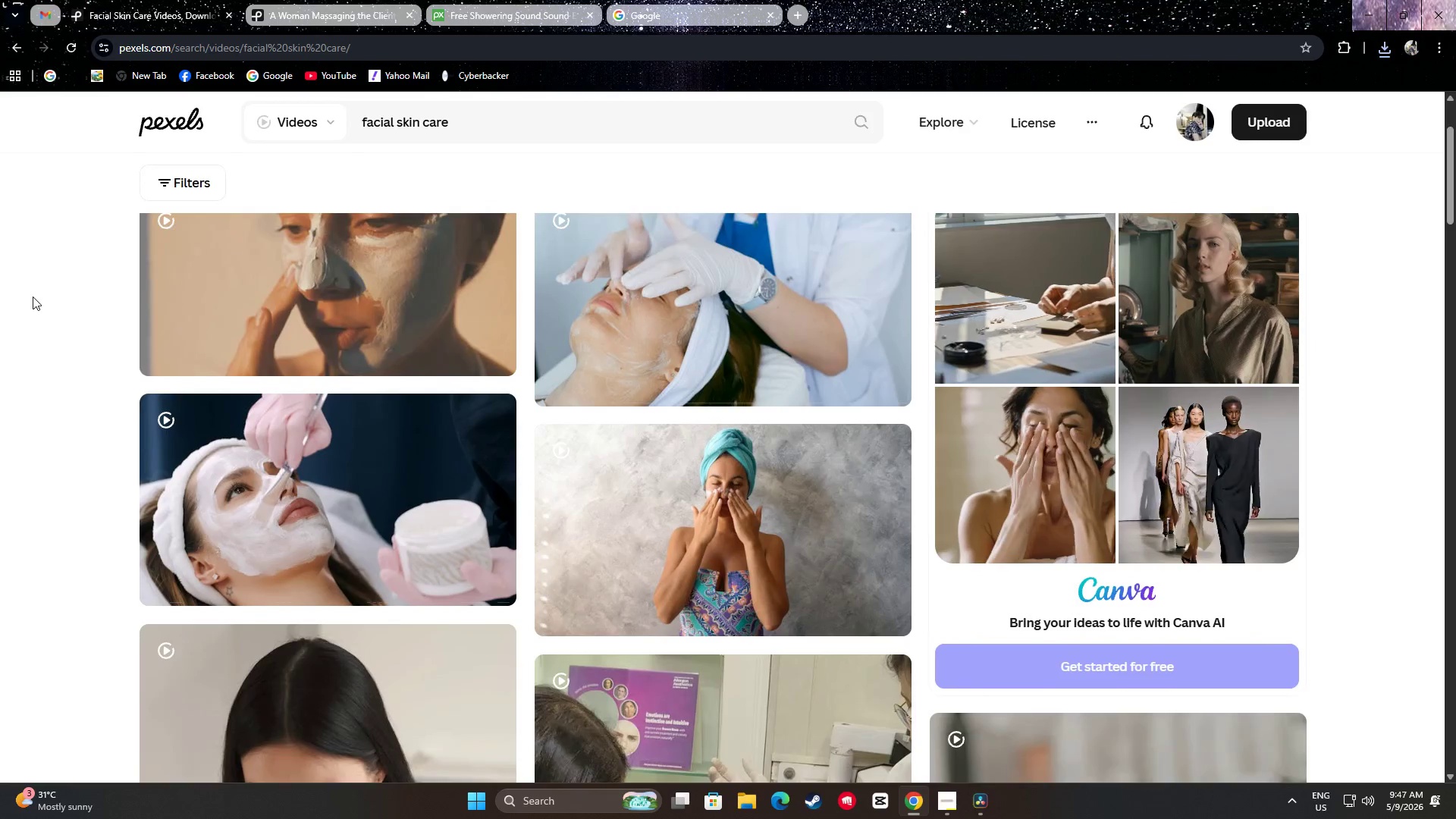 
scroll: coordinate [15, 279], scroll_direction: up, amount: 1.0
 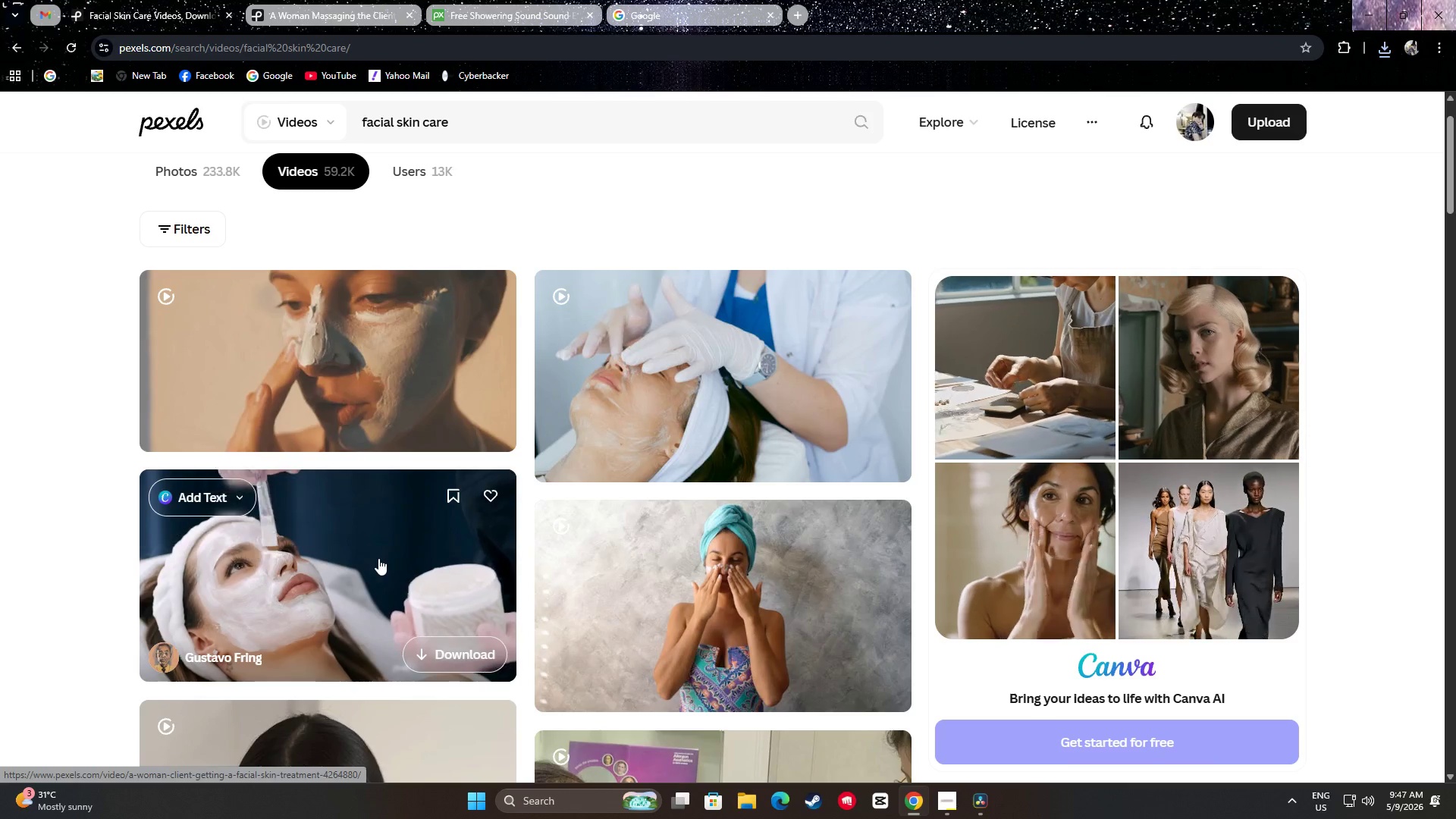 
wait(8.53)
 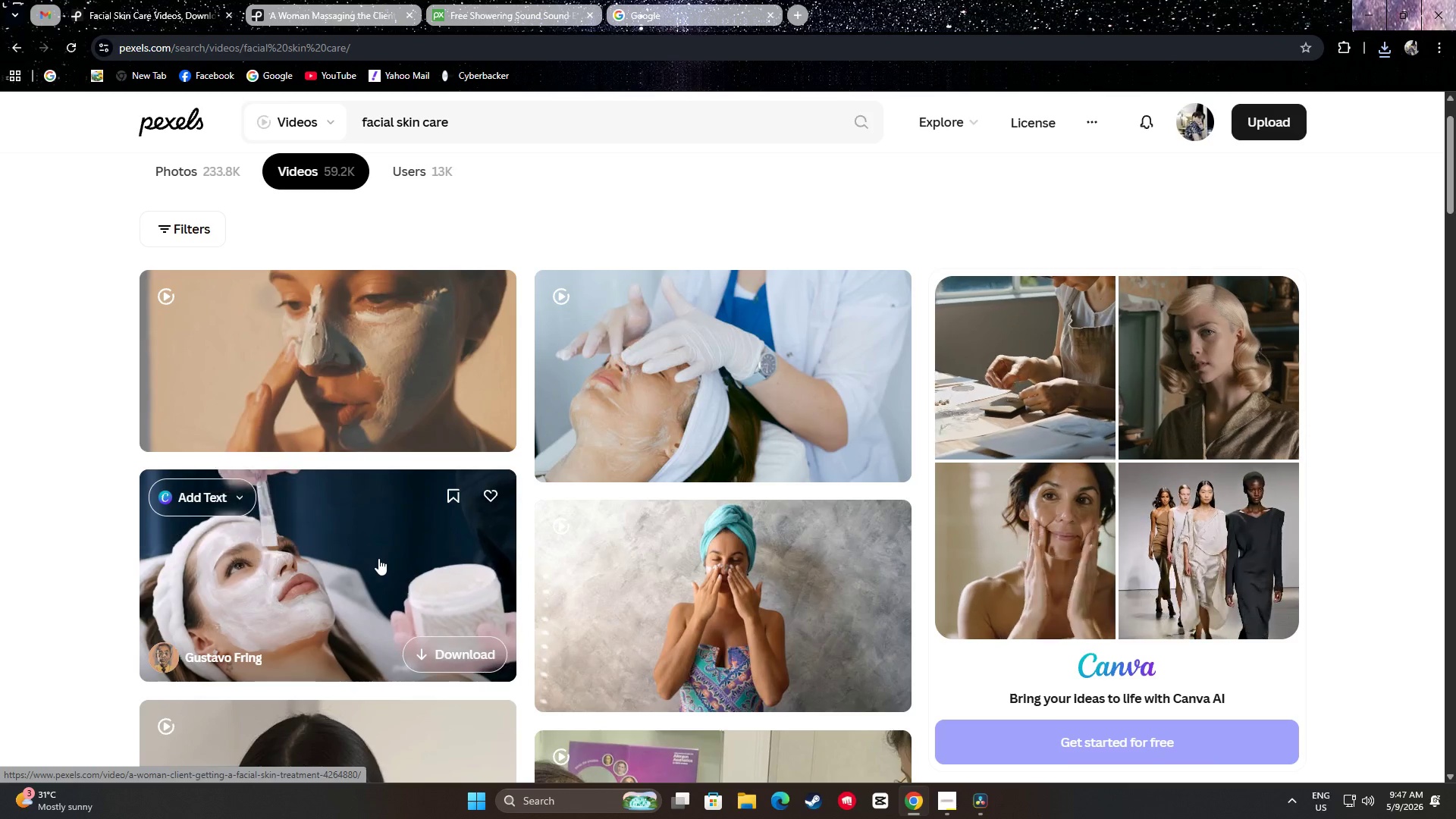 
left_click([103, 573])
 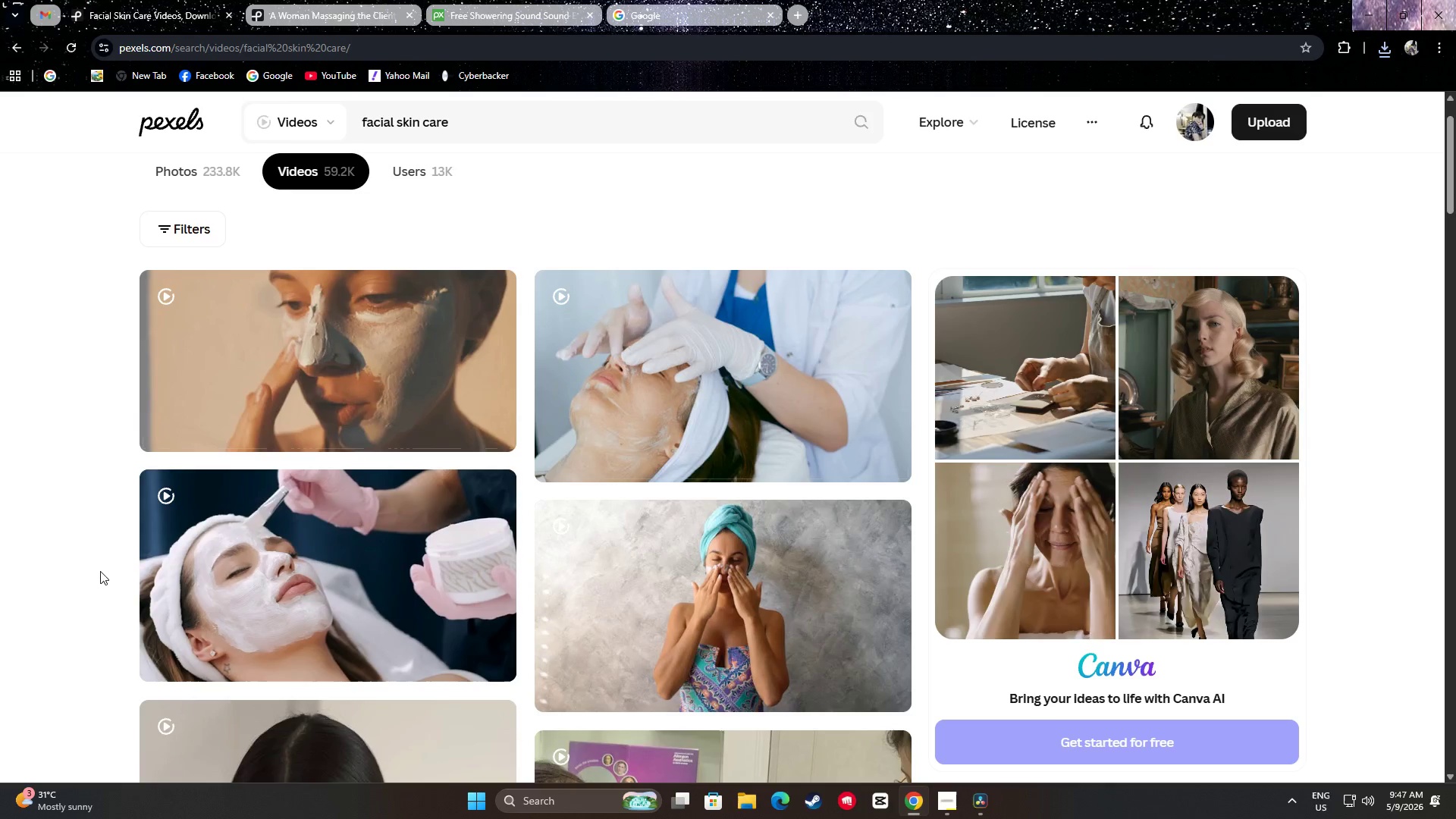 
scroll: coordinate [71, 537], scroll_direction: down, amount: 10.0
 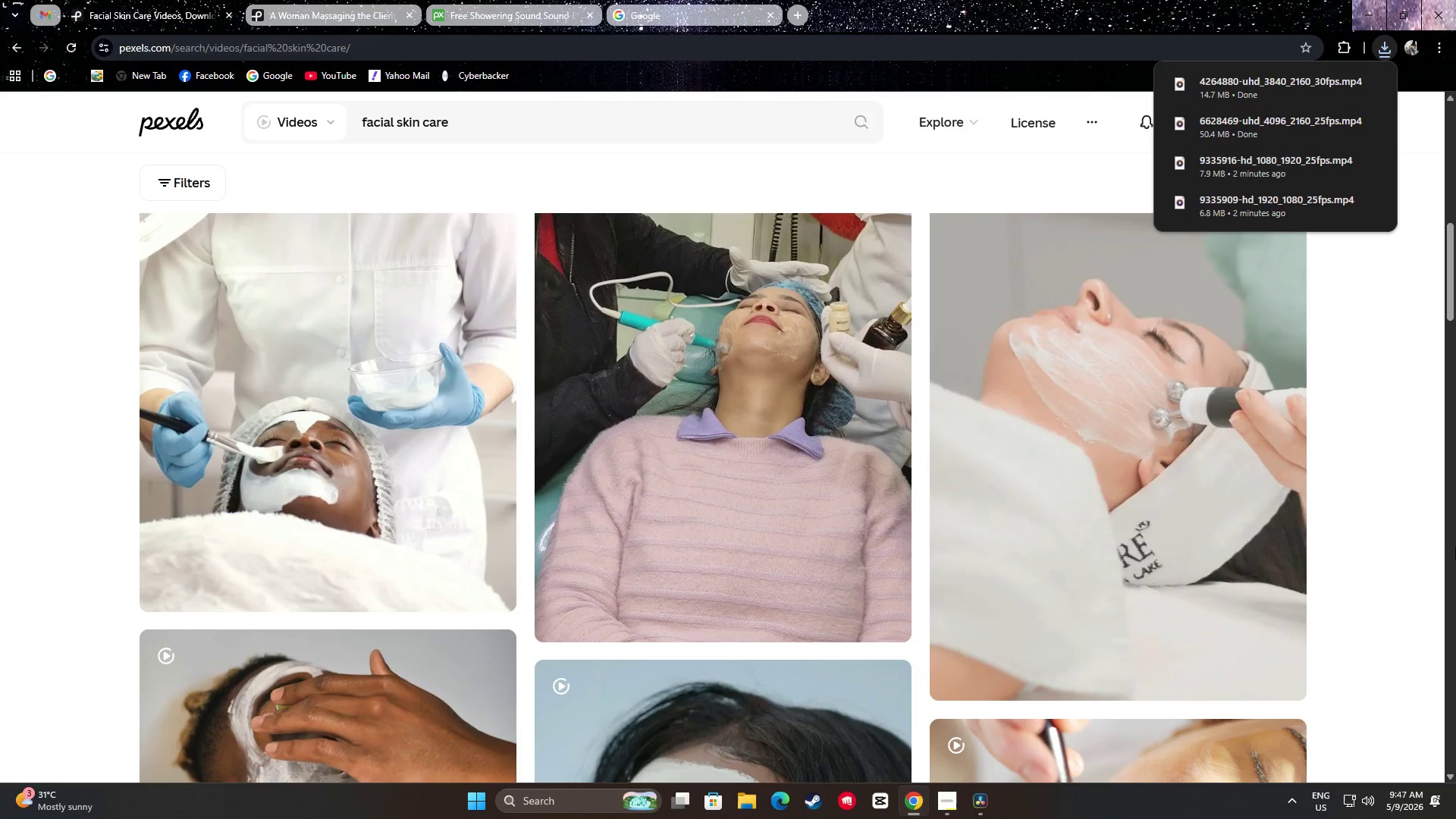 
scroll: coordinate [1402, 547], scroll_direction: up, amount: 2.0
 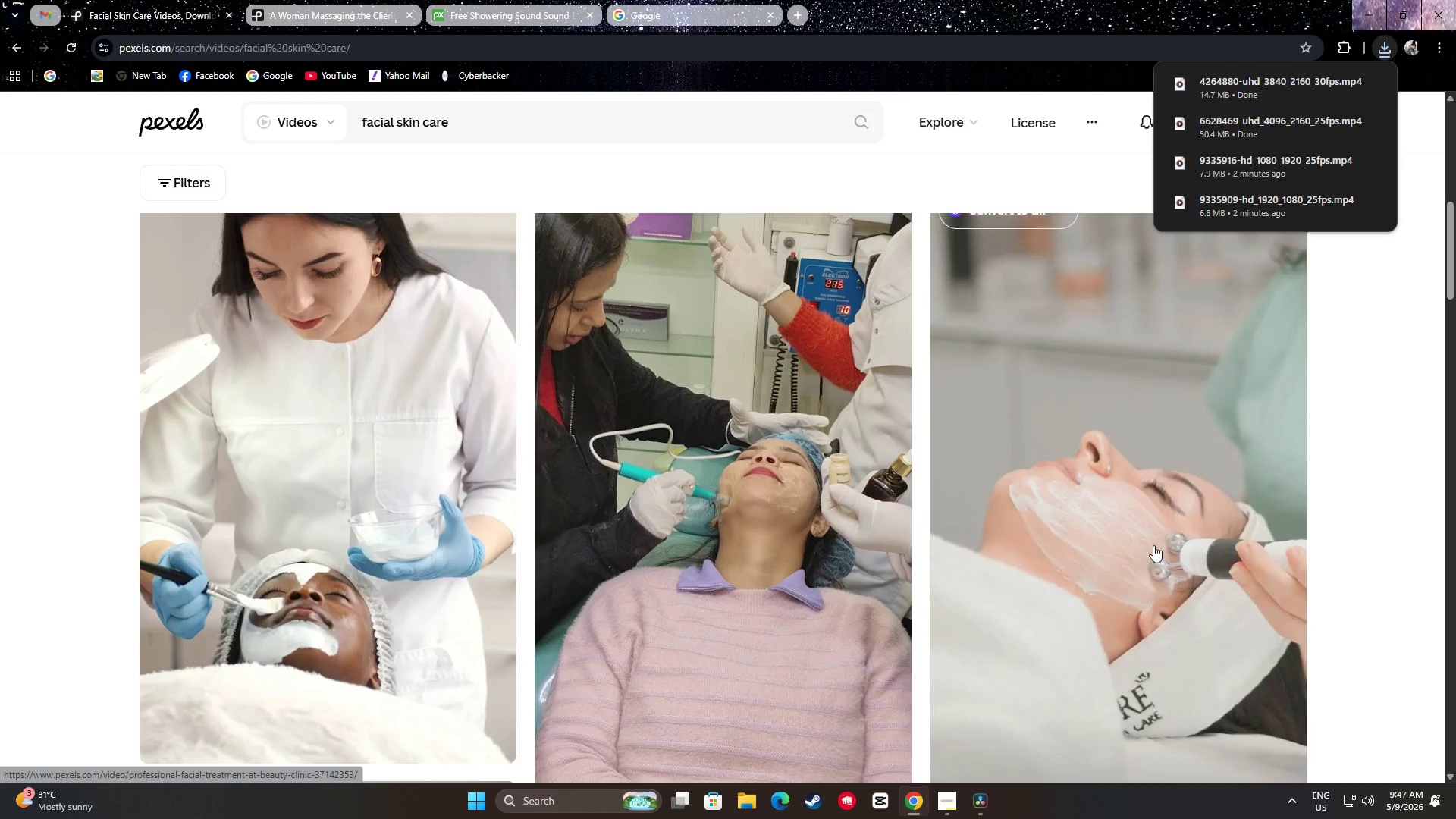 
scroll: coordinate [1201, 532], scroll_direction: down, amount: 1.0
 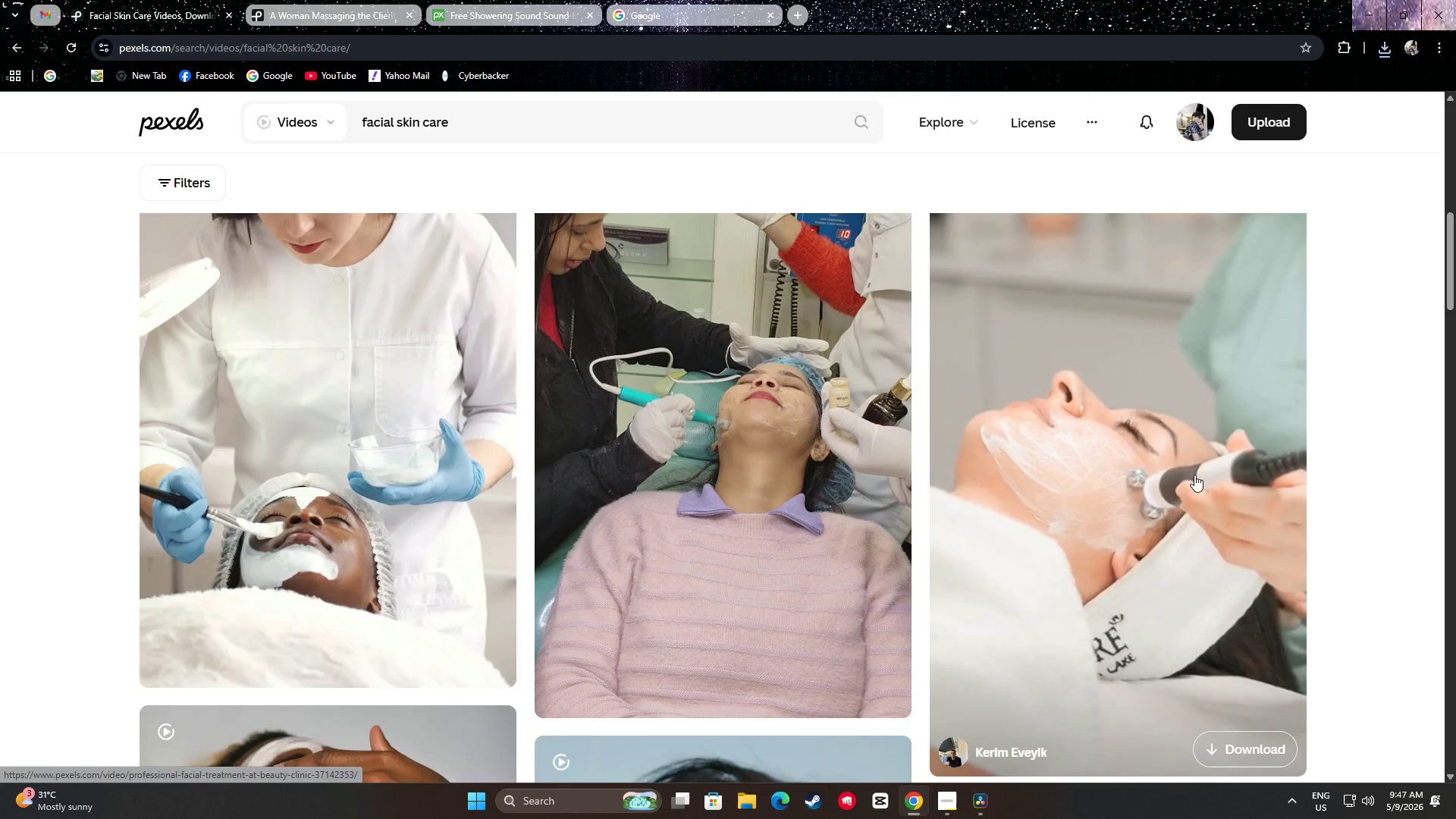 
wait(11.61)
 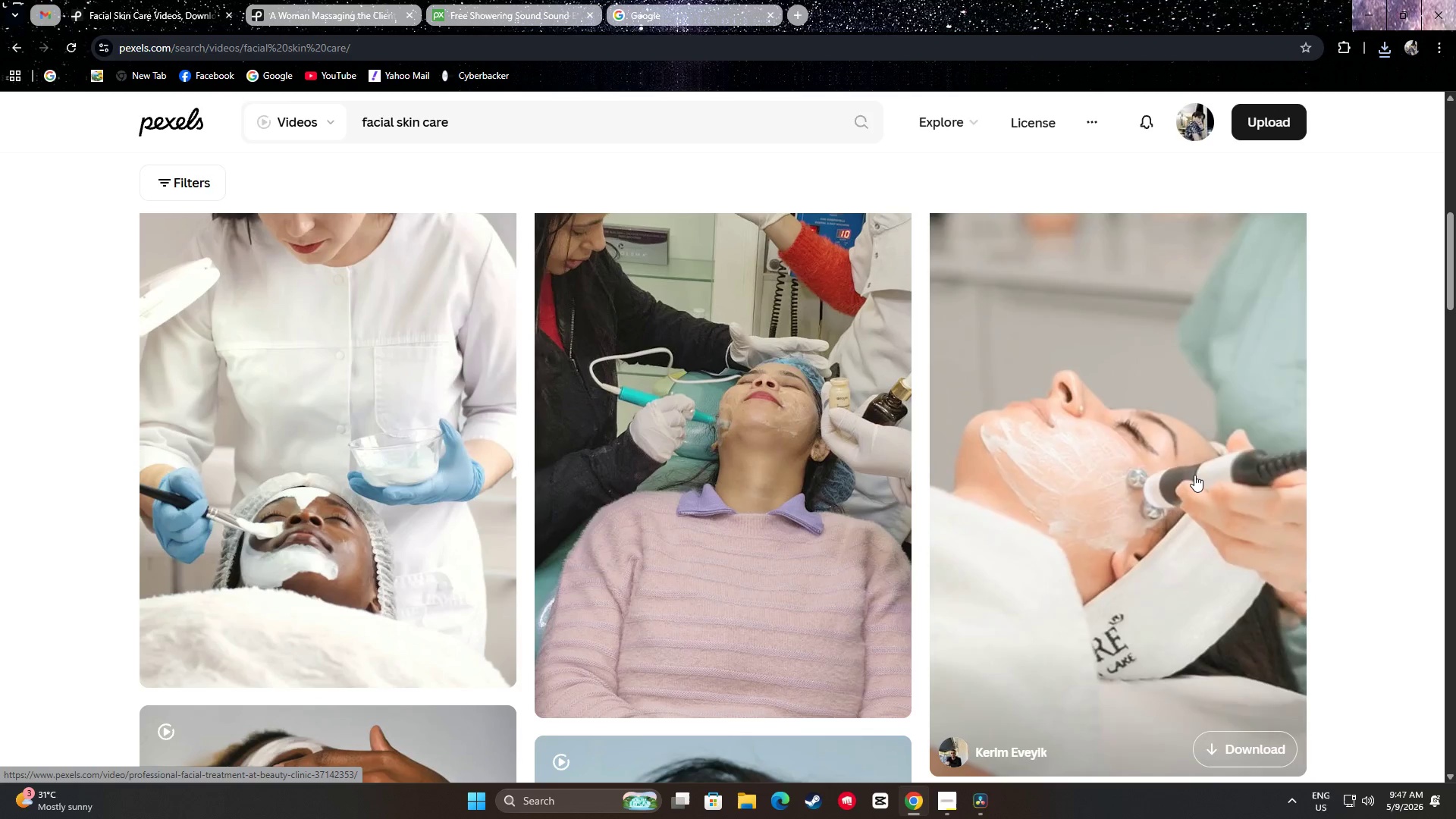 
scroll: coordinate [1176, 489], scroll_direction: down, amount: 3.0
 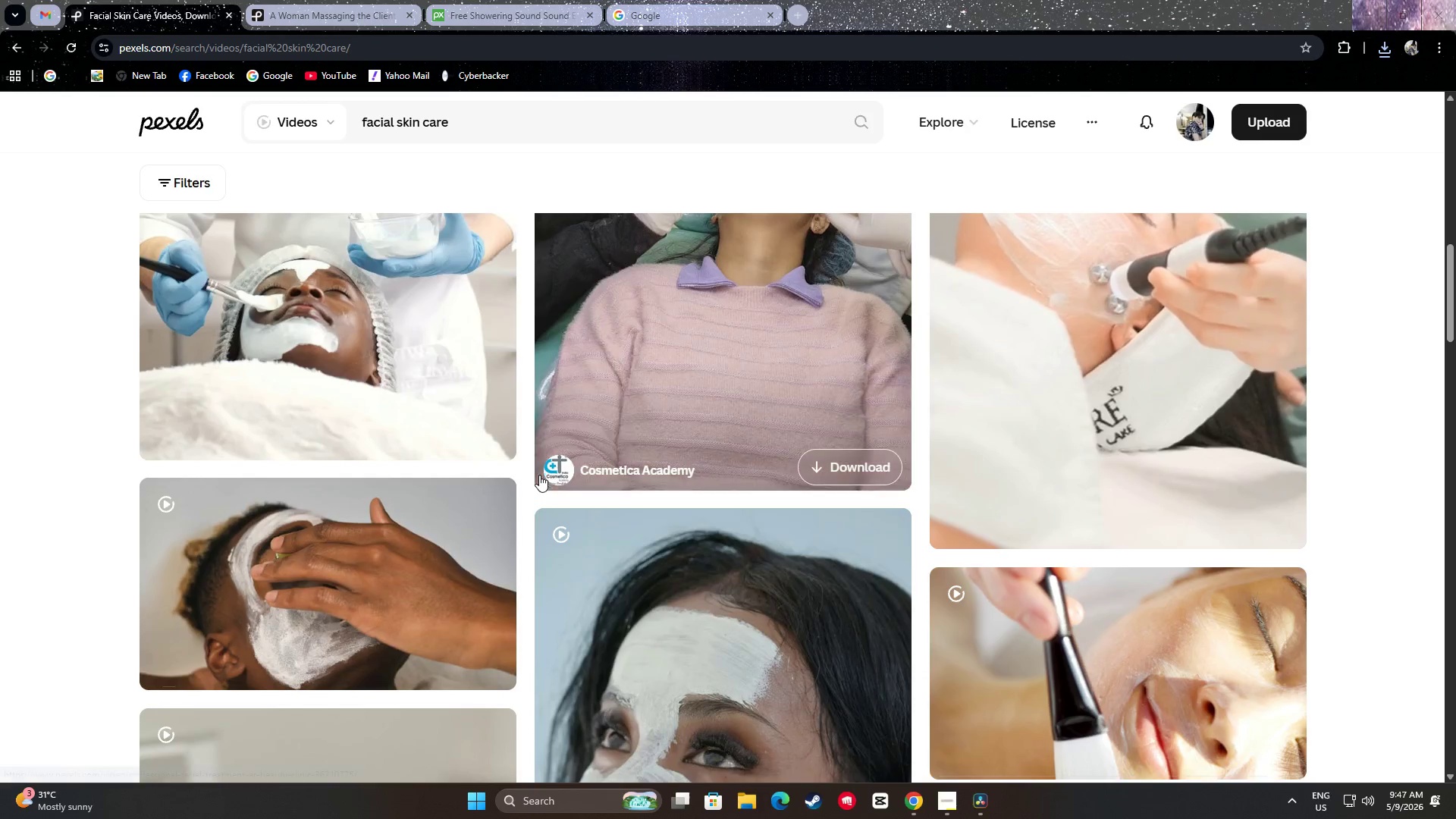 
left_click([341, 431])
 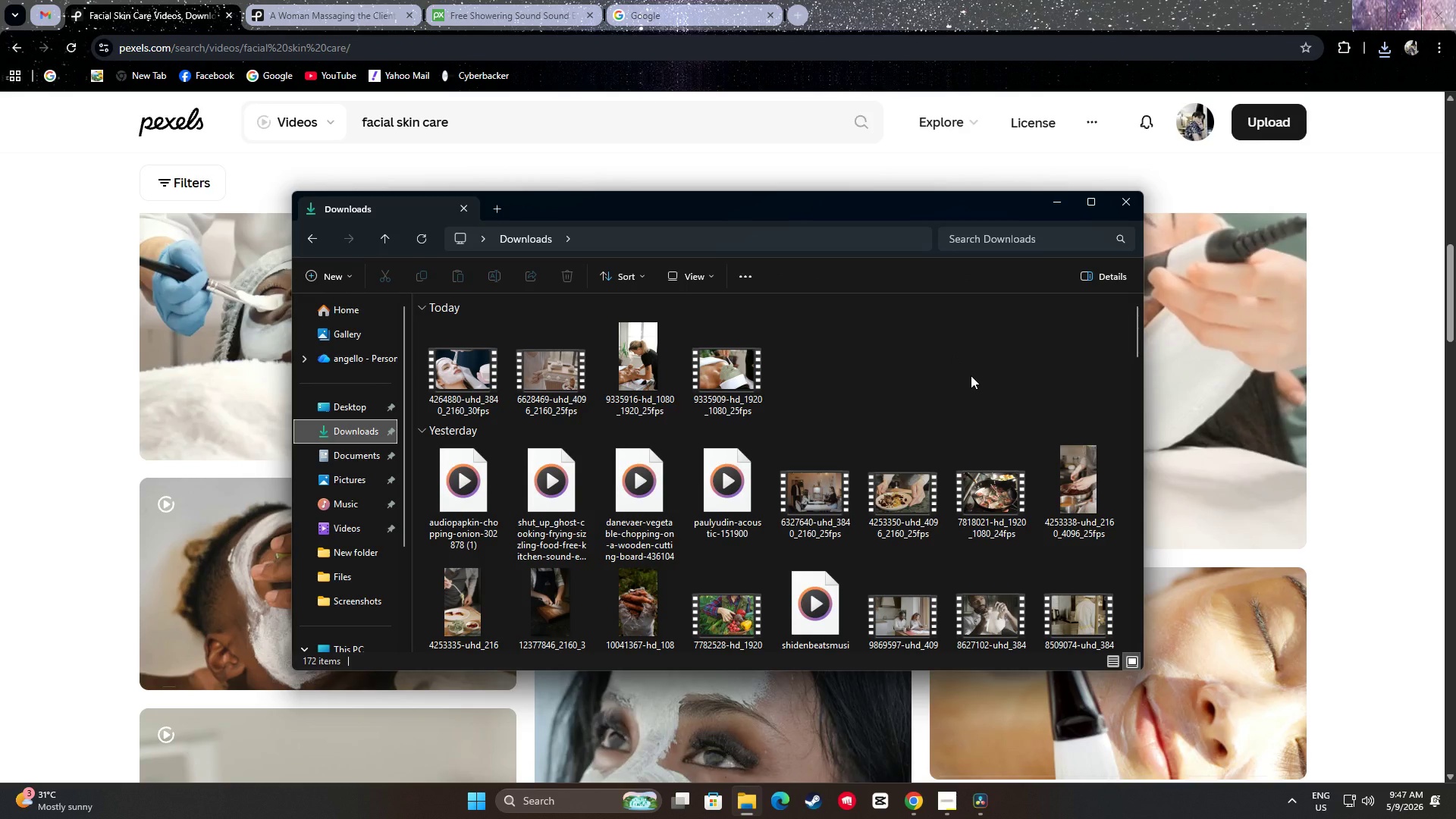 
wait(5.09)
 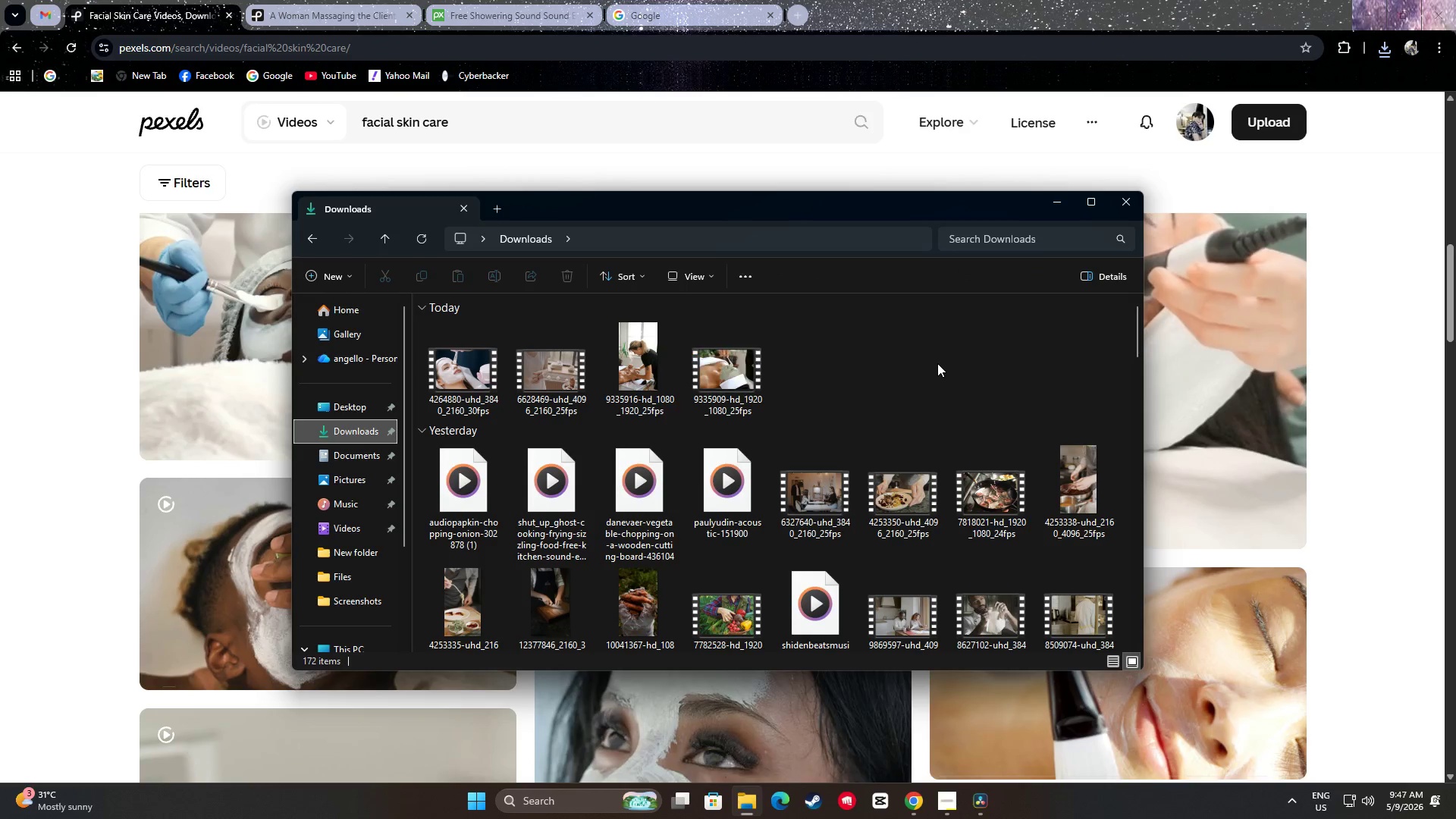 
left_click([1053, 209])
 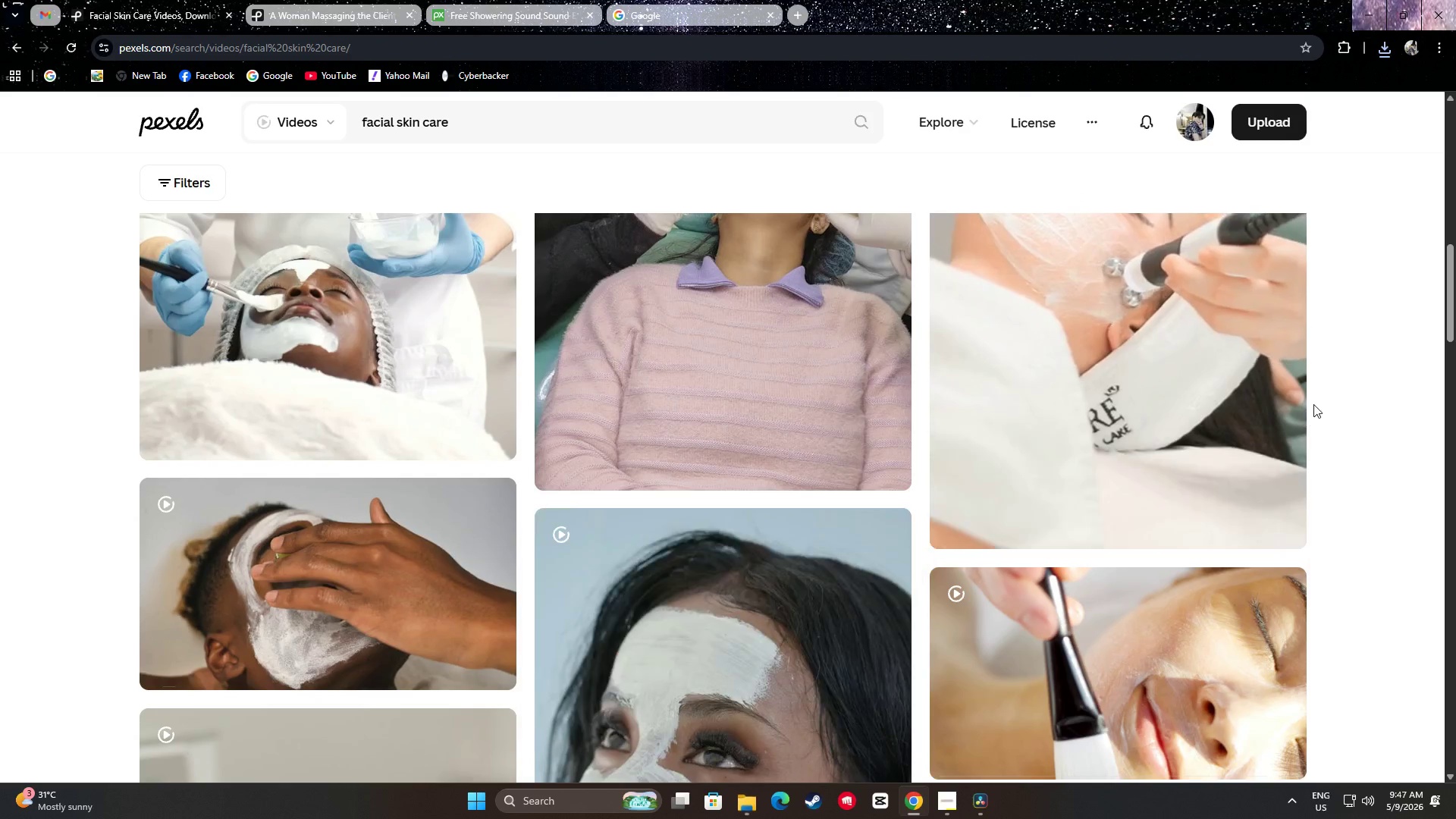 
scroll: coordinate [1379, 407], scroll_direction: down, amount: 4.0
 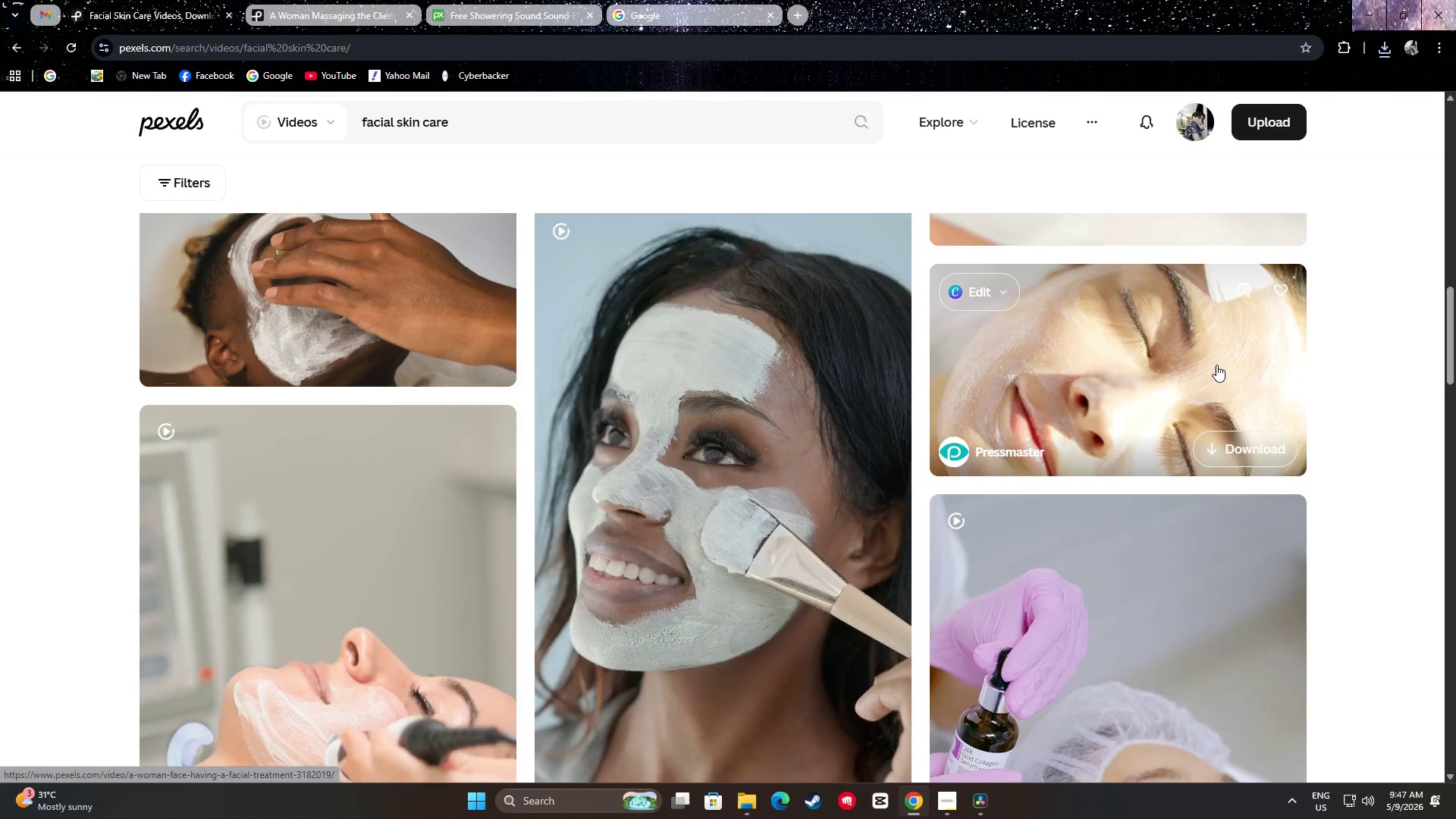 
wait(14.27)
 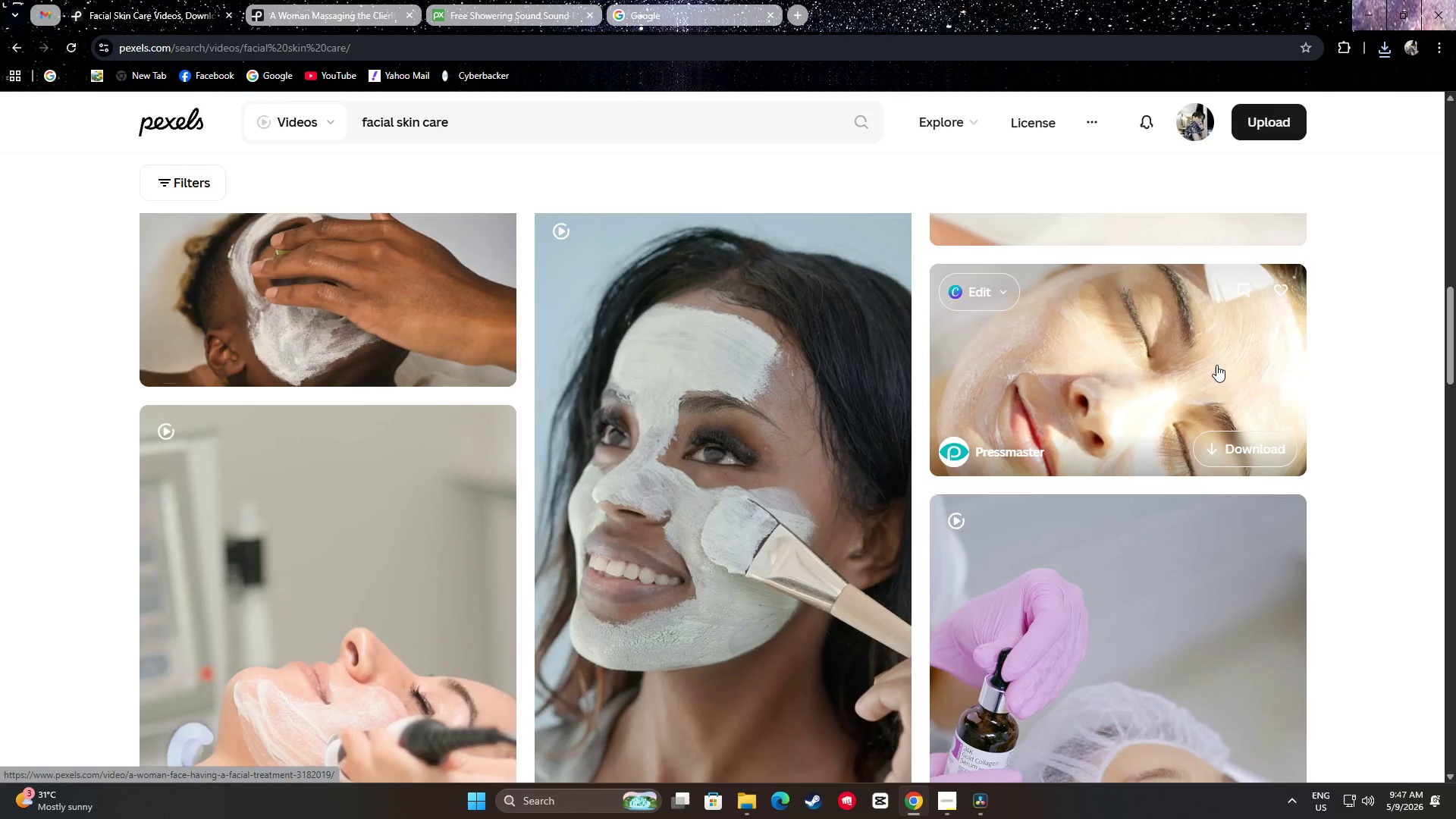 
scroll: coordinate [1395, 393], scroll_direction: up, amount: 1.0
 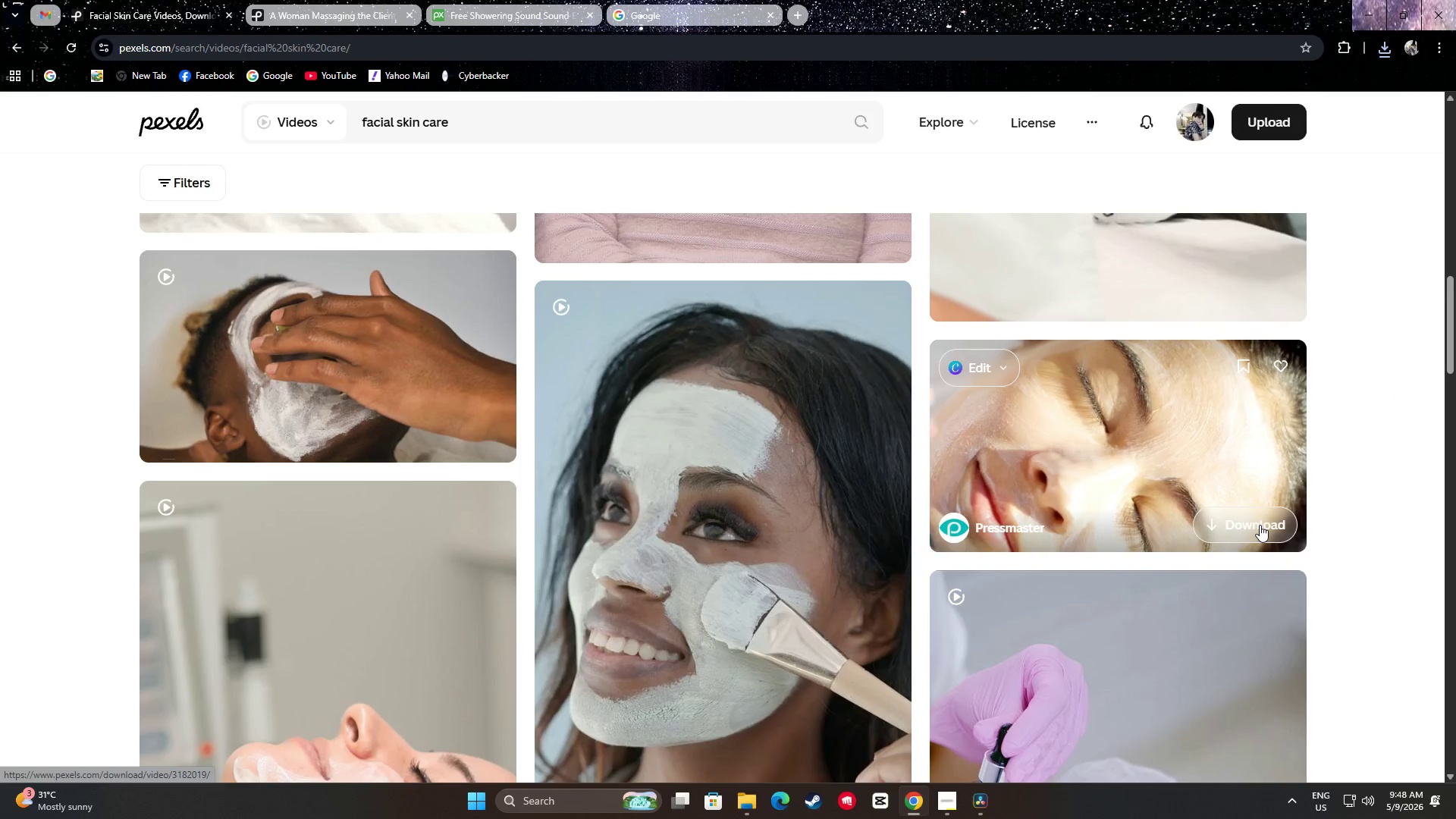 
left_click([1260, 524])
 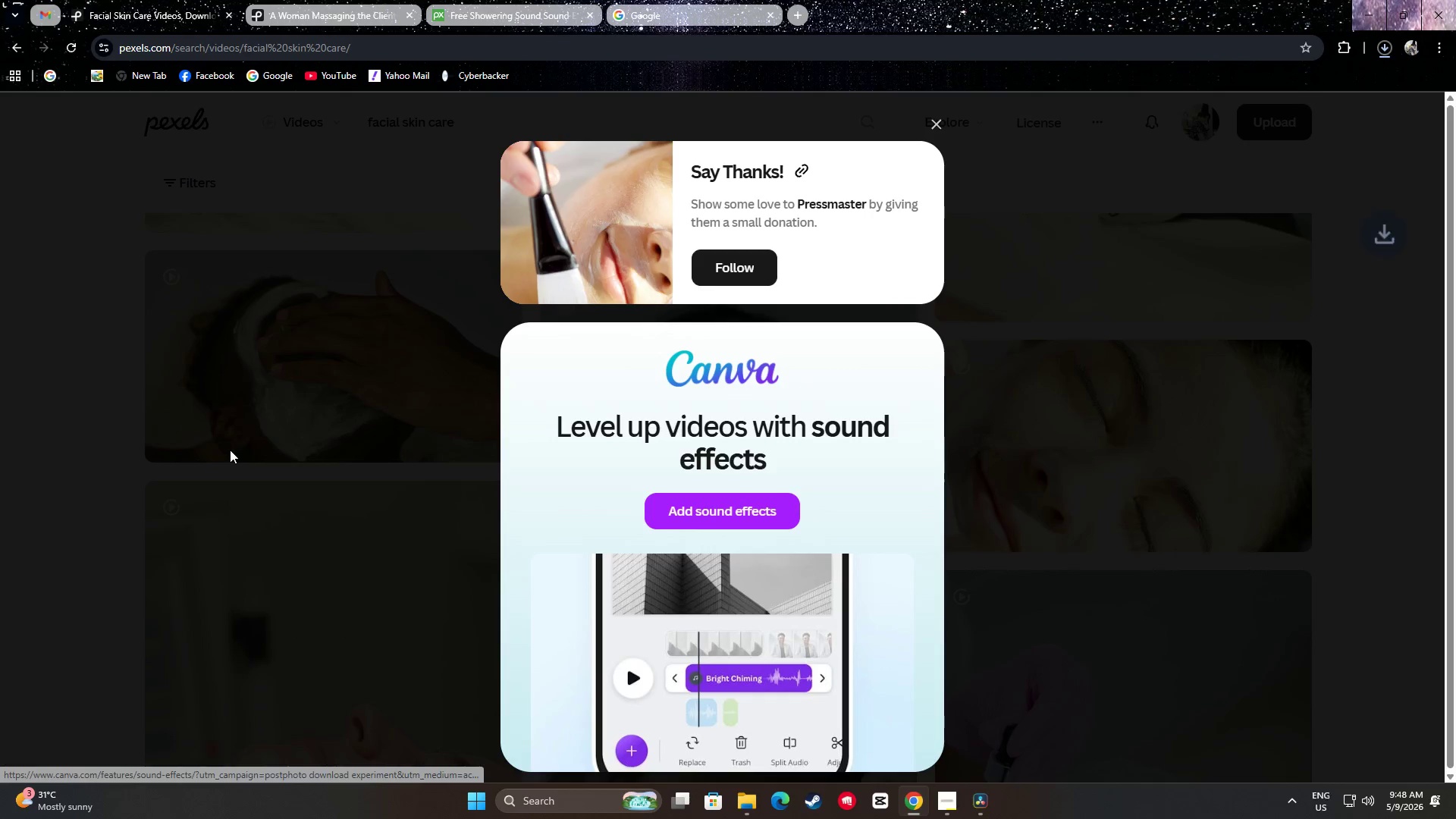 
left_click([28, 438])
 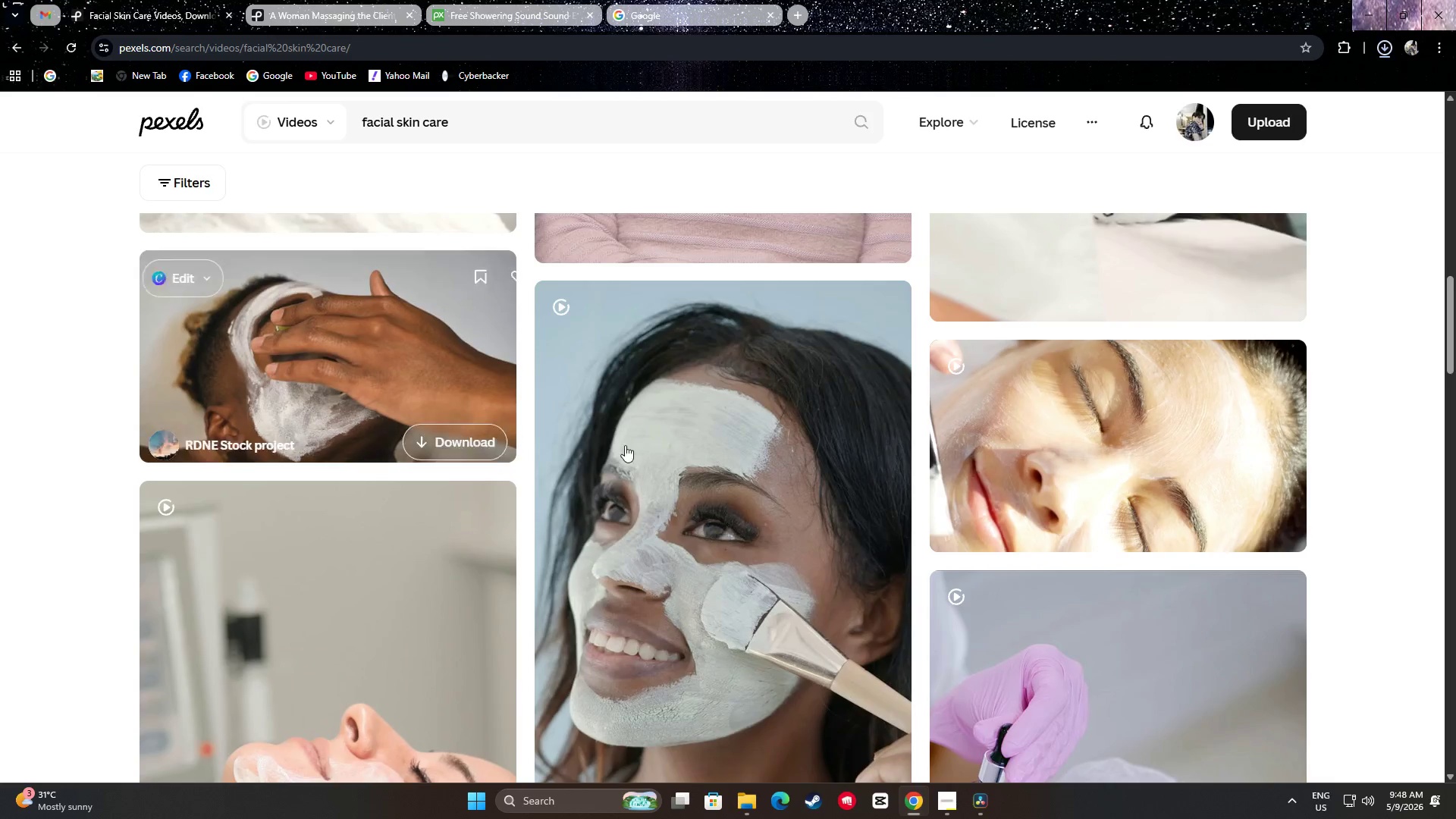 
scroll: coordinate [1182, 457], scroll_direction: down, amount: 4.0
 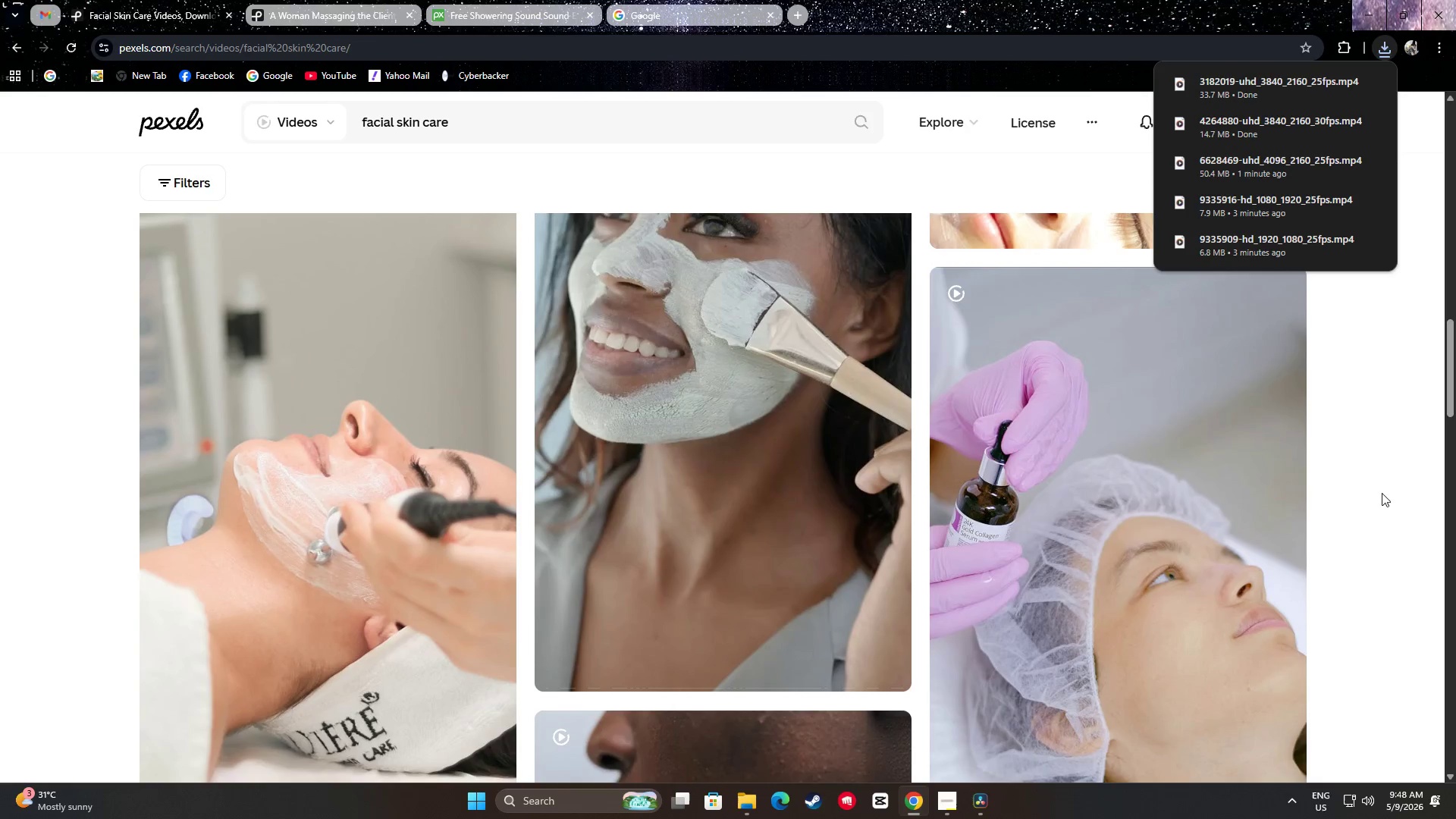 
left_click([1385, 483])
 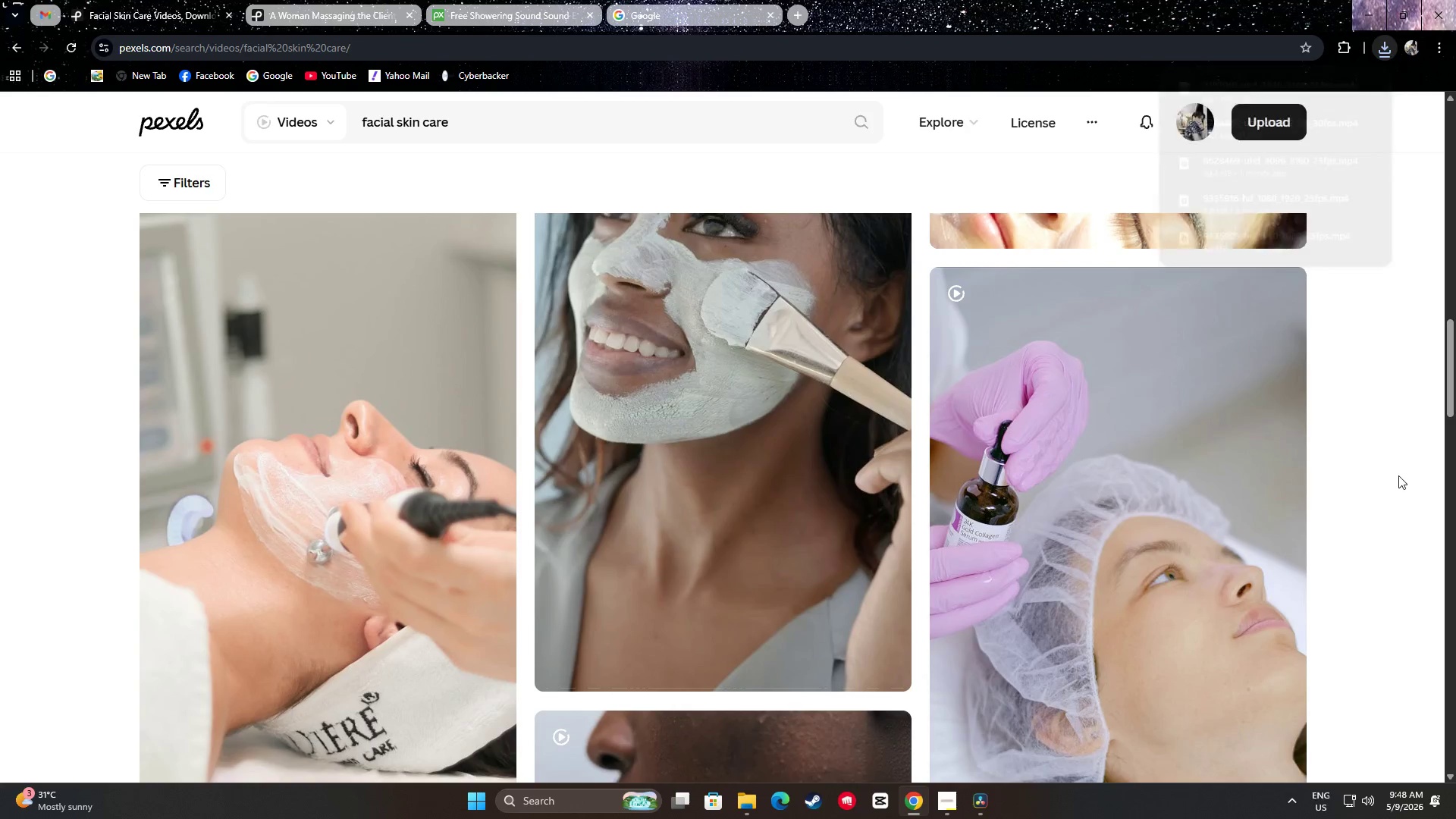 
scroll: coordinate [1399, 474], scroll_direction: down, amount: 2.0
 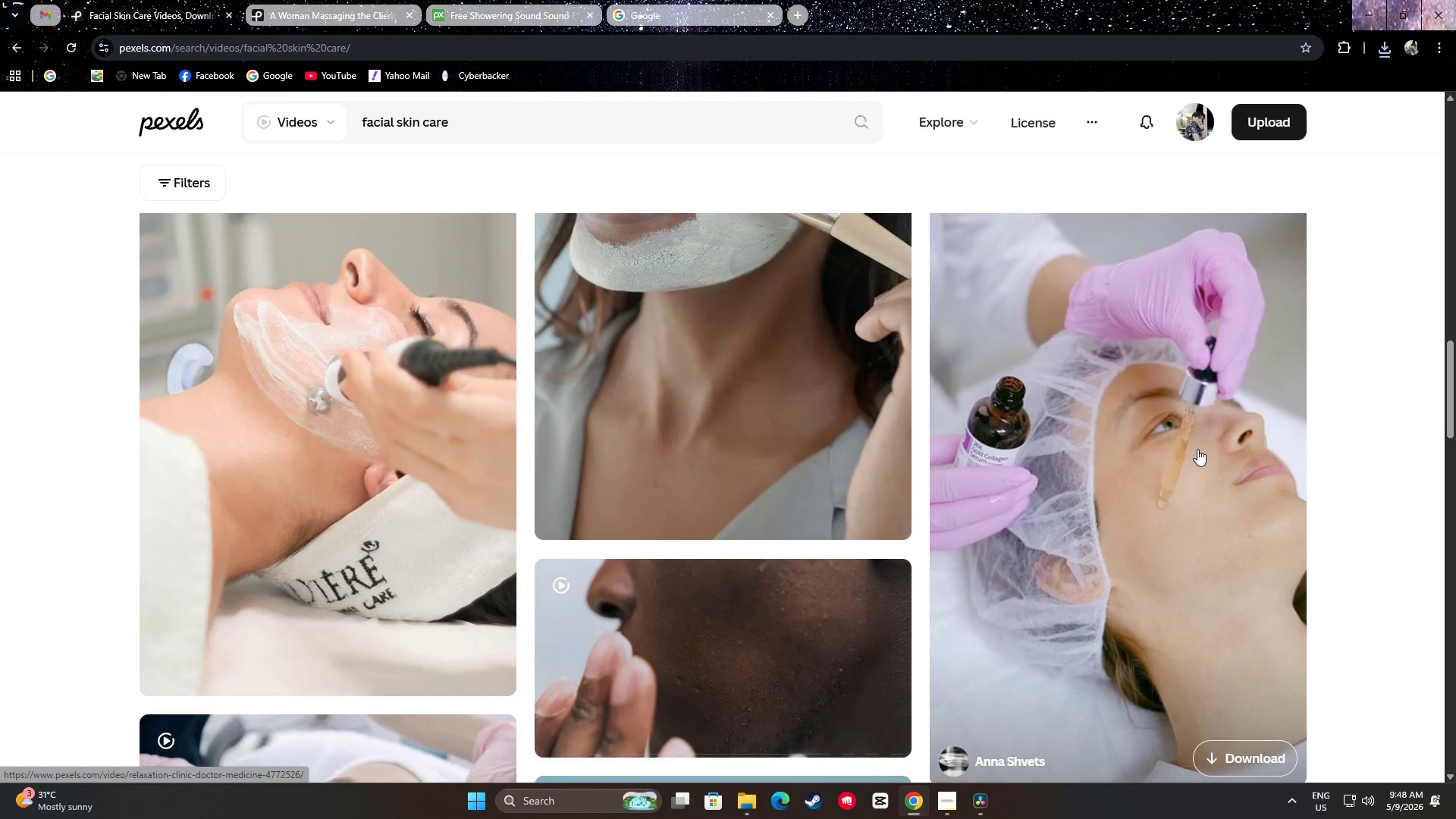 
wait(14.03)
 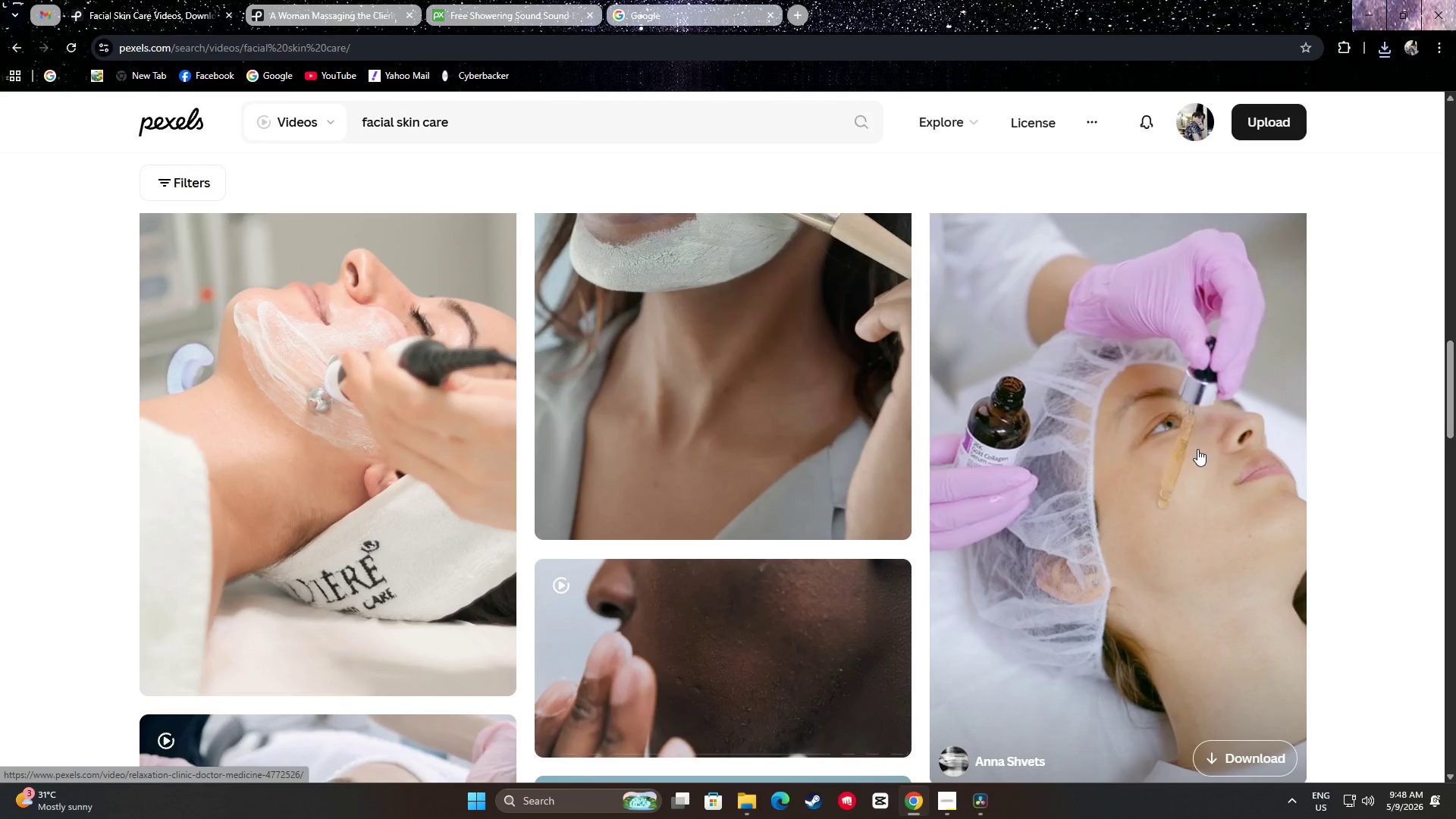 
scroll: coordinate [1348, 425], scroll_direction: down, amount: 27.0
 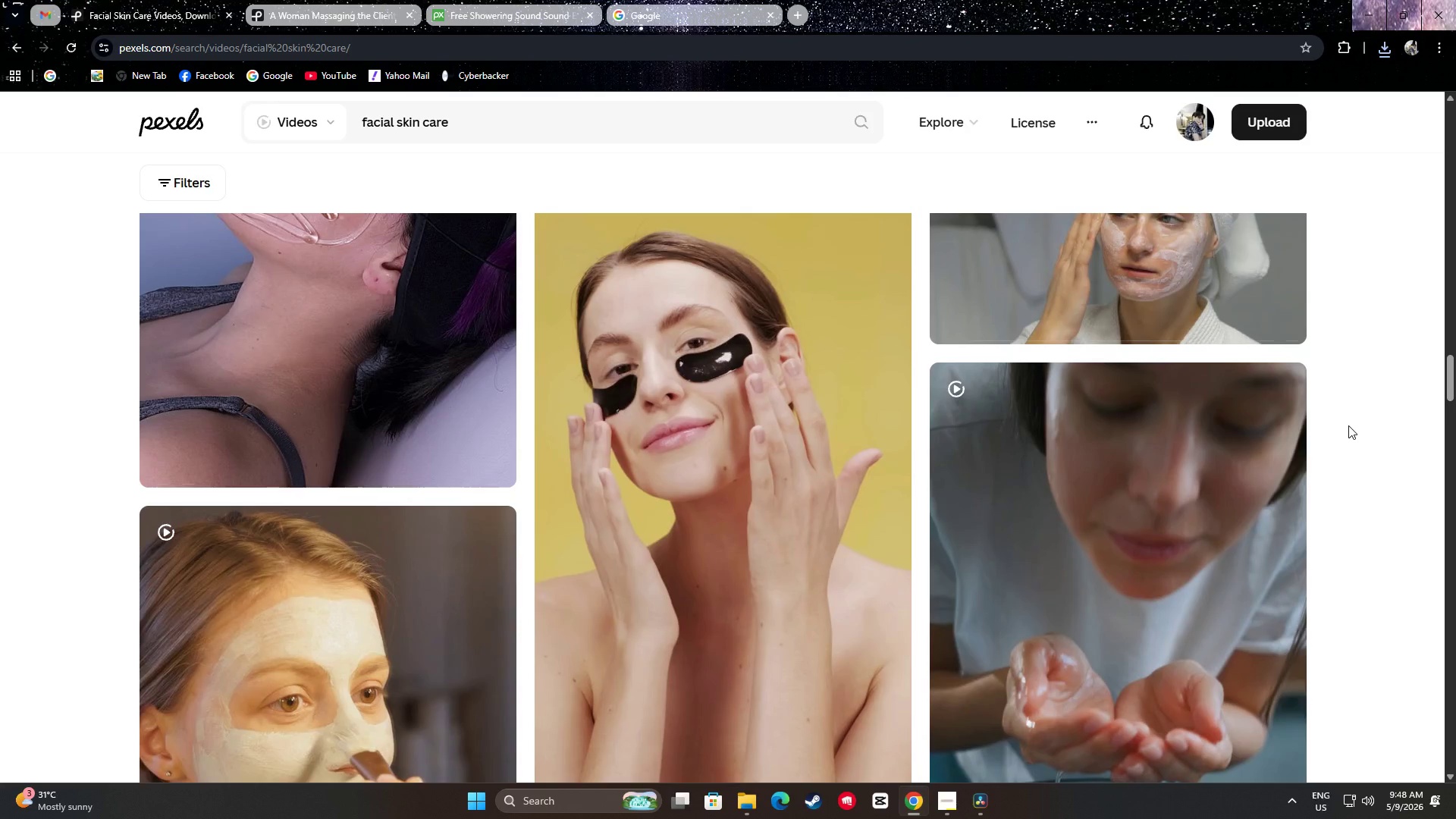 
scroll: coordinate [1381, 430], scroll_direction: down, amount: 29.0
 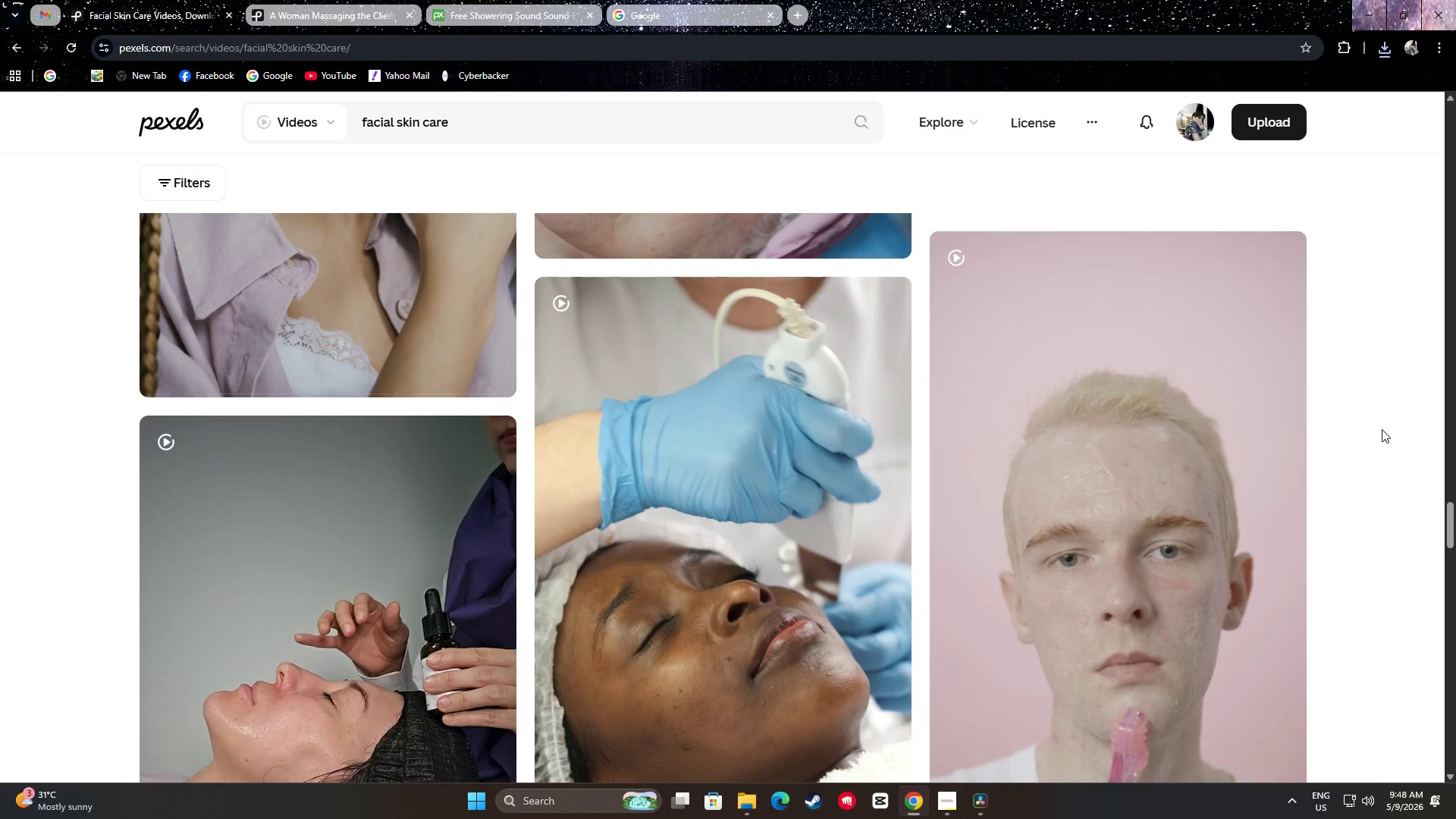 
scroll: coordinate [1382, 429], scroll_direction: down, amount: 4.0
 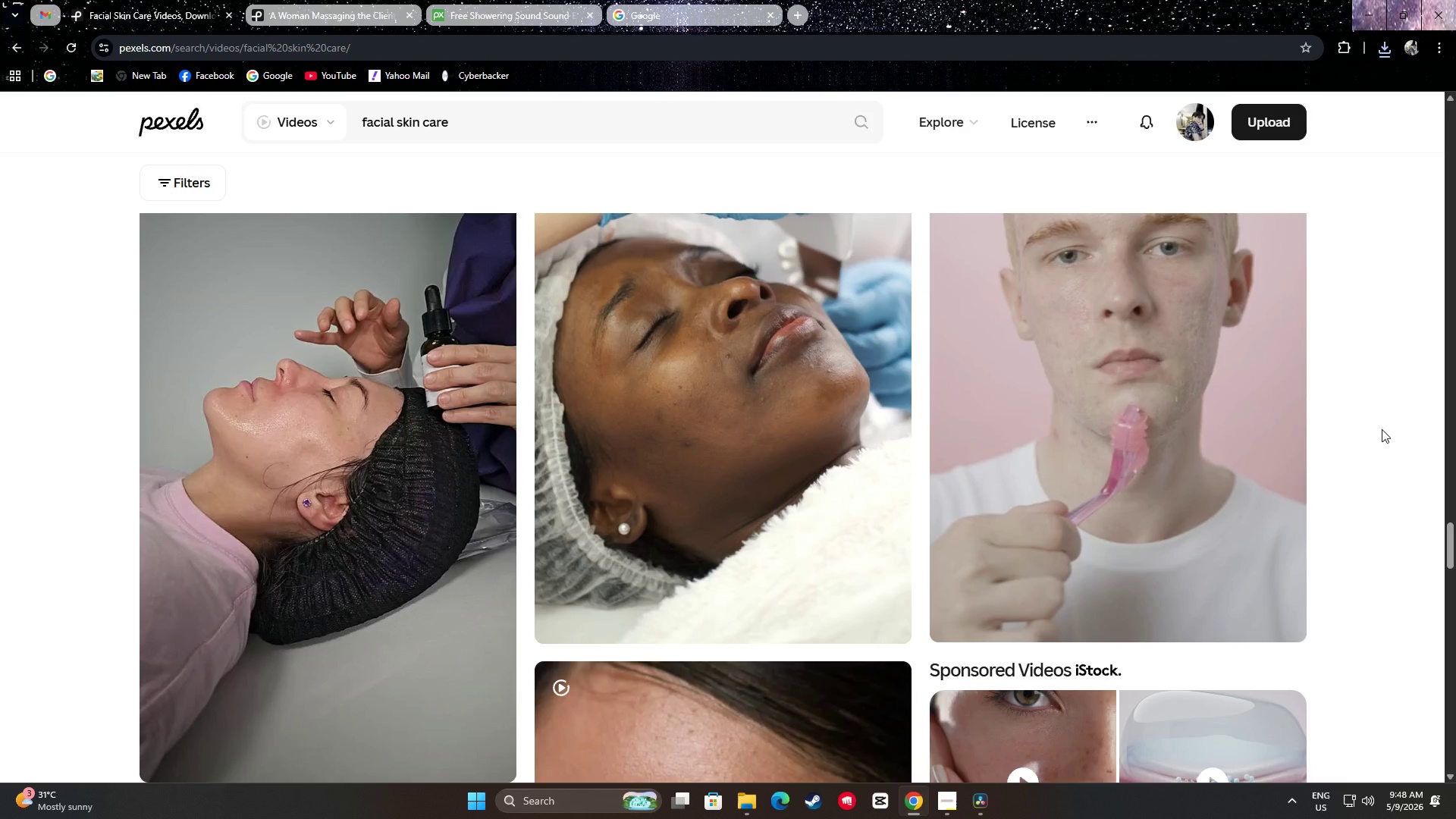 
scroll: coordinate [1357, 437], scroll_direction: up, amount: 14.0
 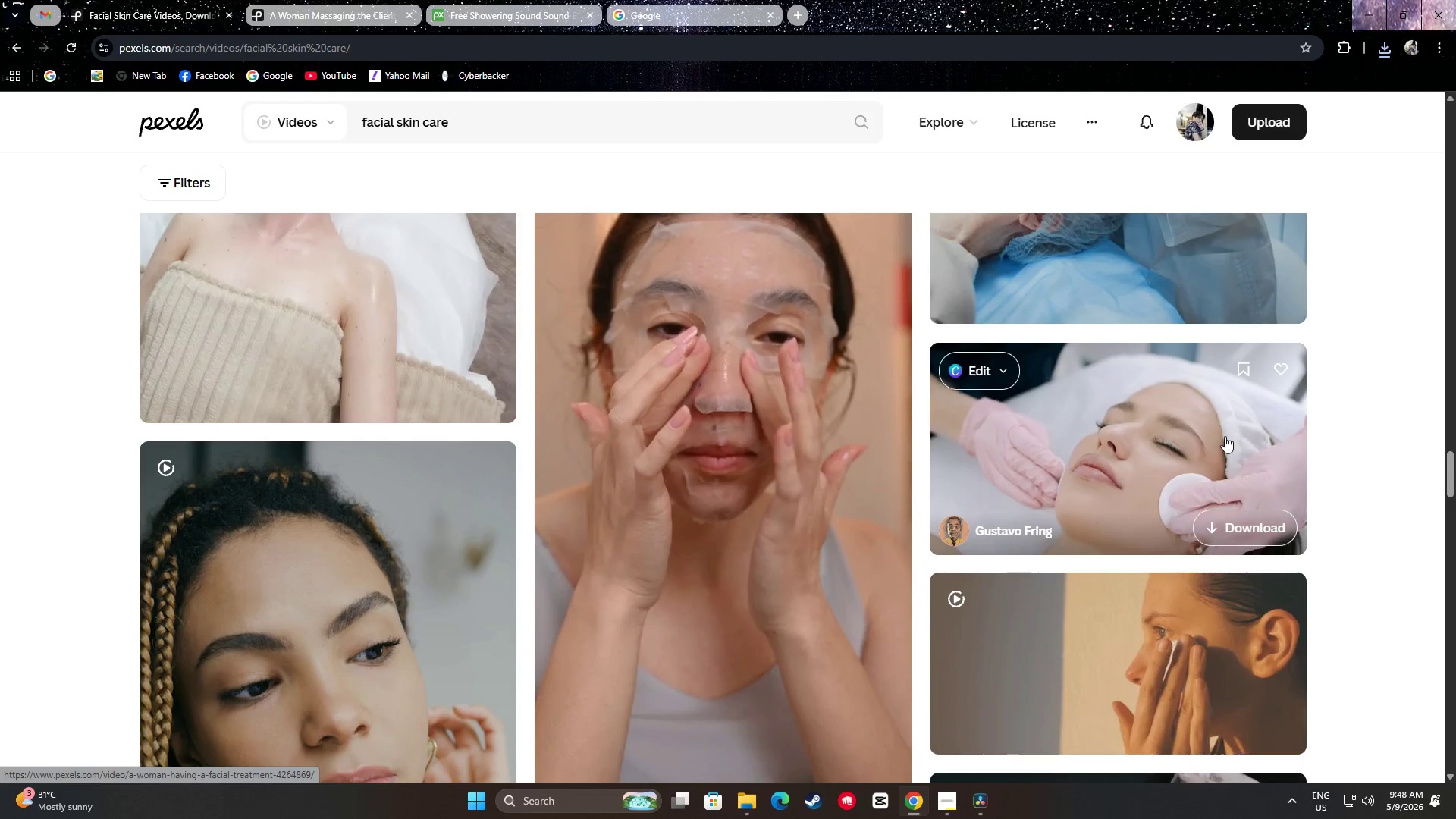 
wait(17.46)
 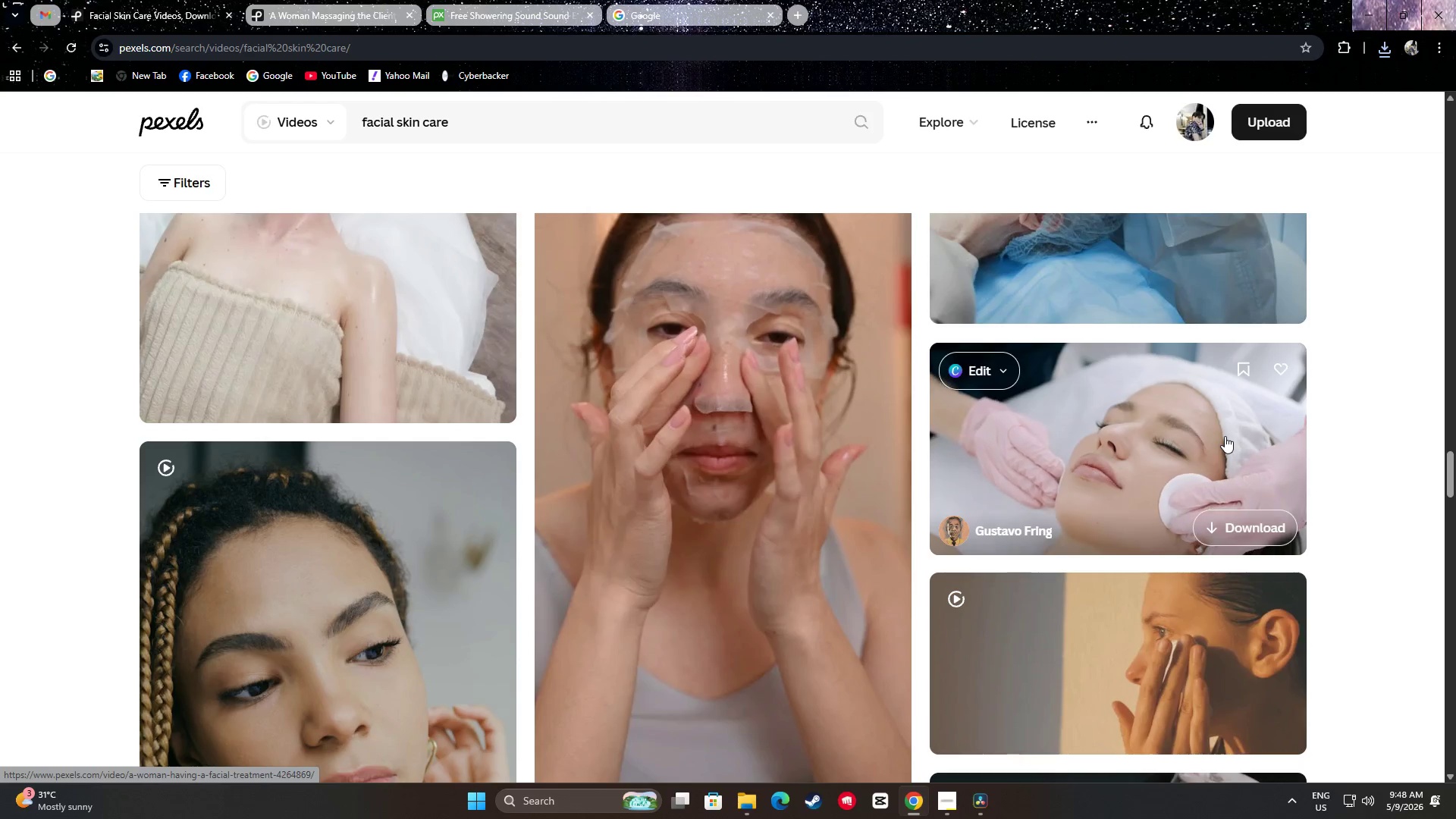 
scroll: coordinate [1312, 444], scroll_direction: down, amount: 4.0
 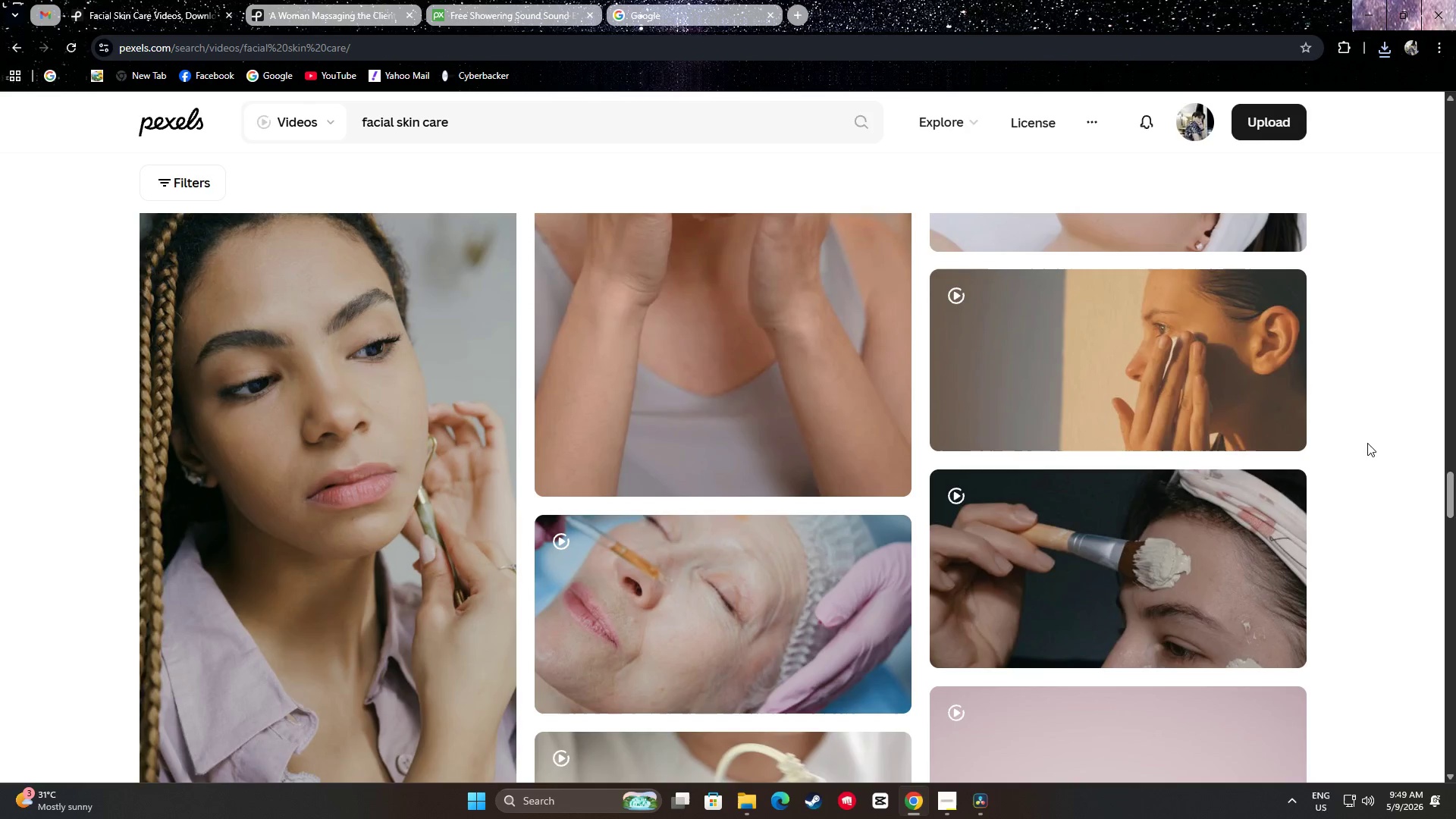 
scroll: coordinate [1367, 444], scroll_direction: up, amount: 3.0
 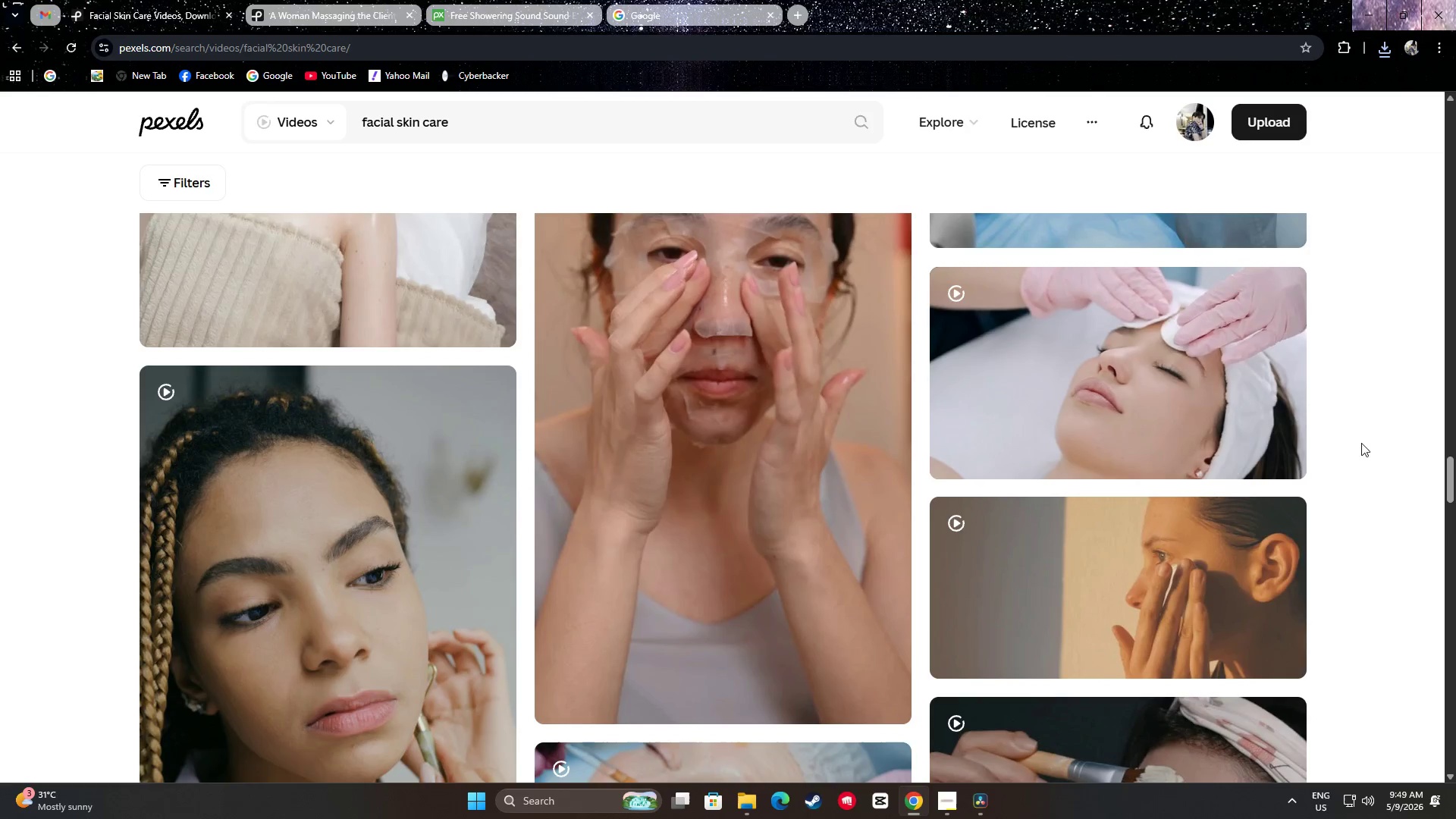 
scroll: coordinate [1360, 464], scroll_direction: down, amount: 47.0
 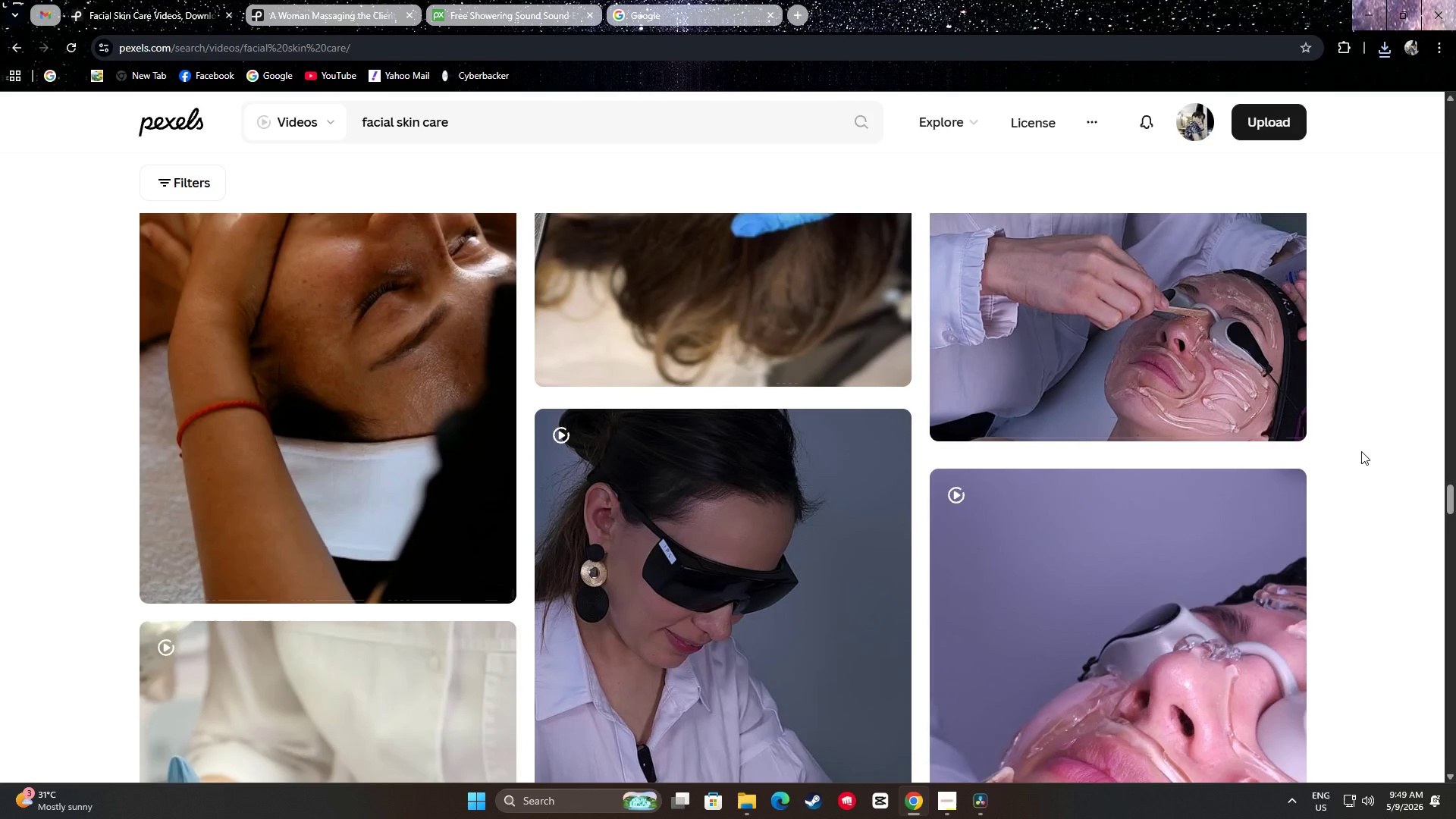 
scroll: coordinate [1370, 487], scroll_direction: down, amount: 44.0
 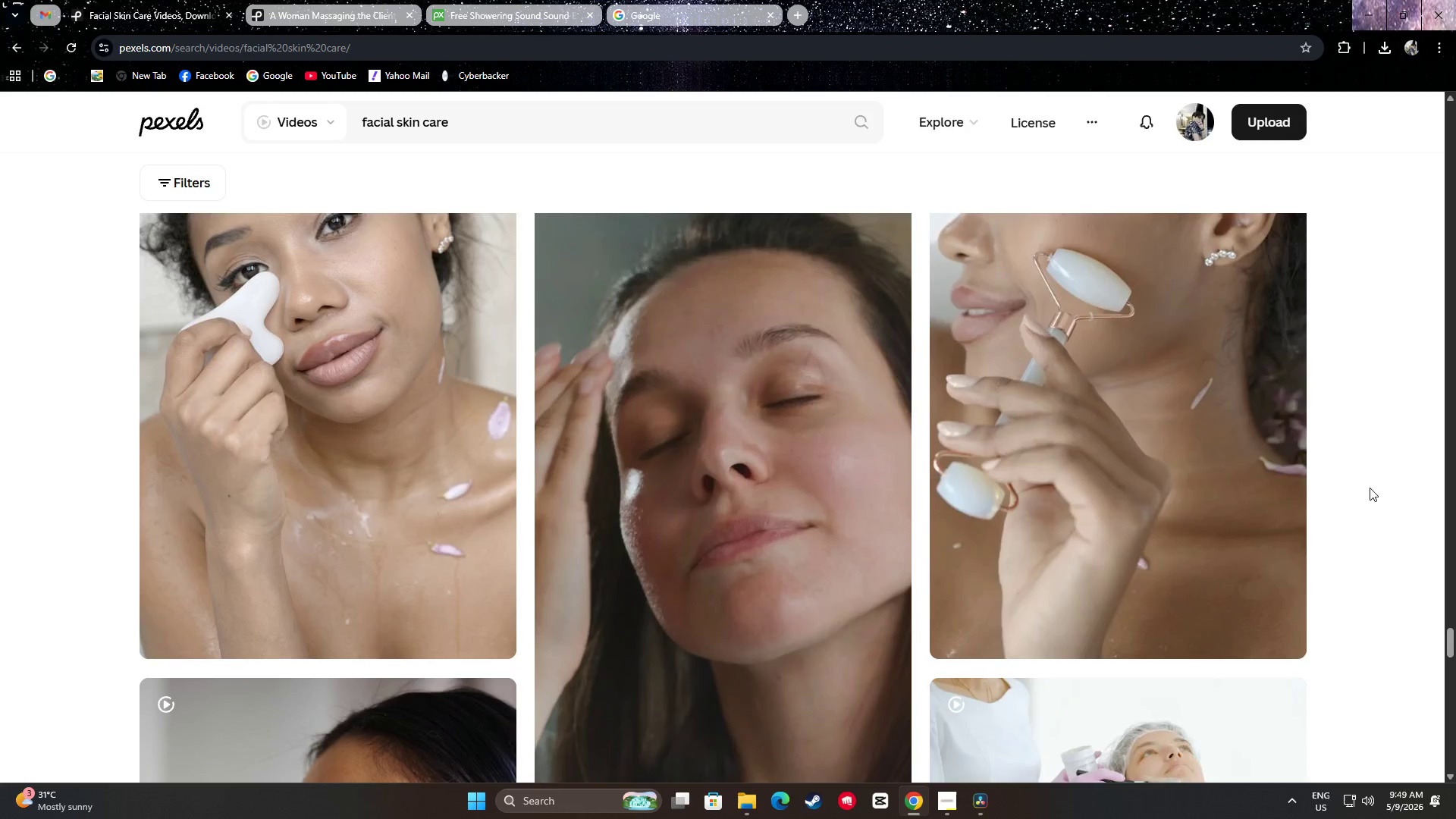 
scroll: coordinate [1375, 500], scroll_direction: down, amount: 17.0
 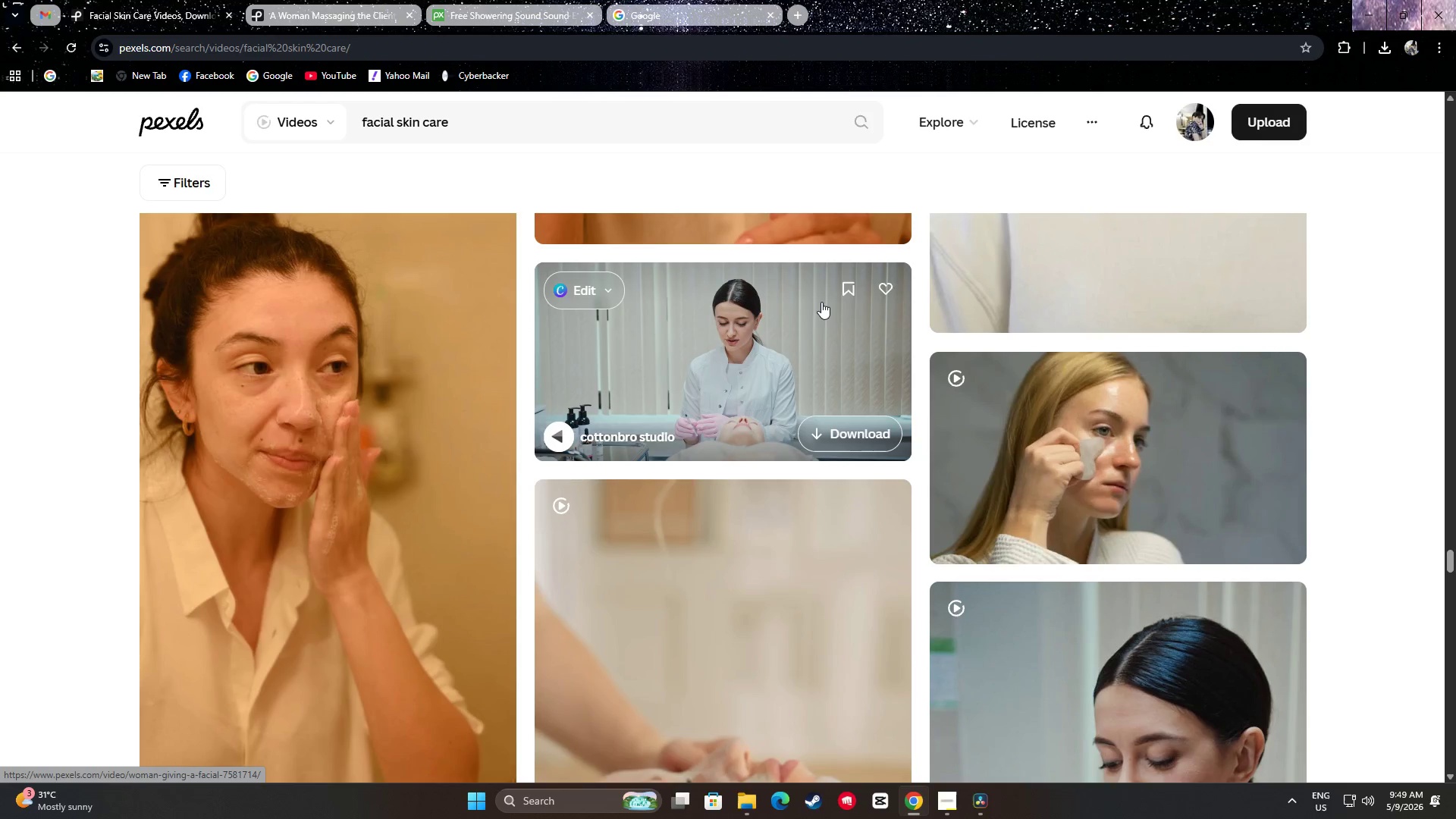 
wait(27.69)
 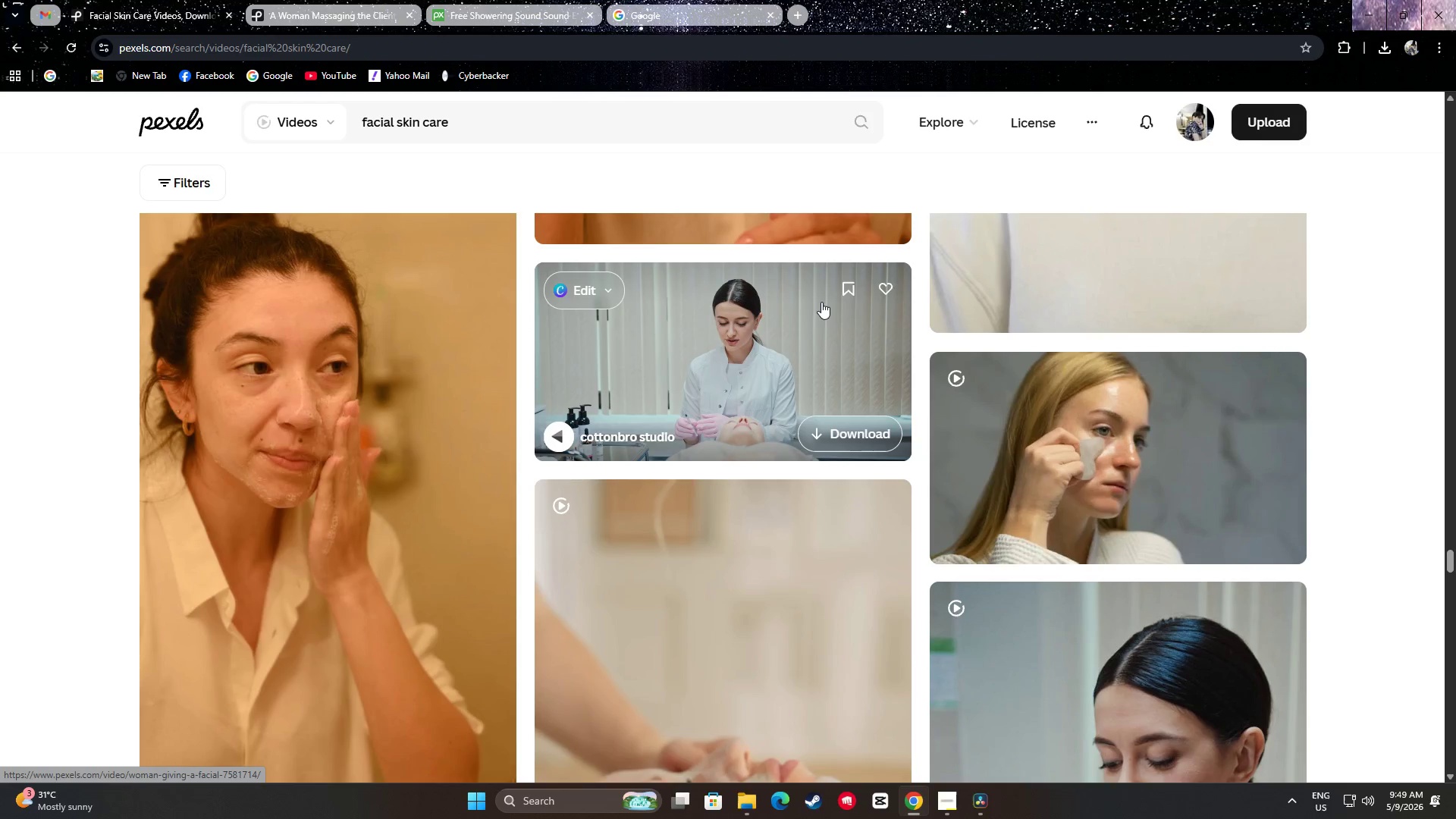 
scroll: coordinate [814, 293], scroll_direction: down, amount: 9.0
 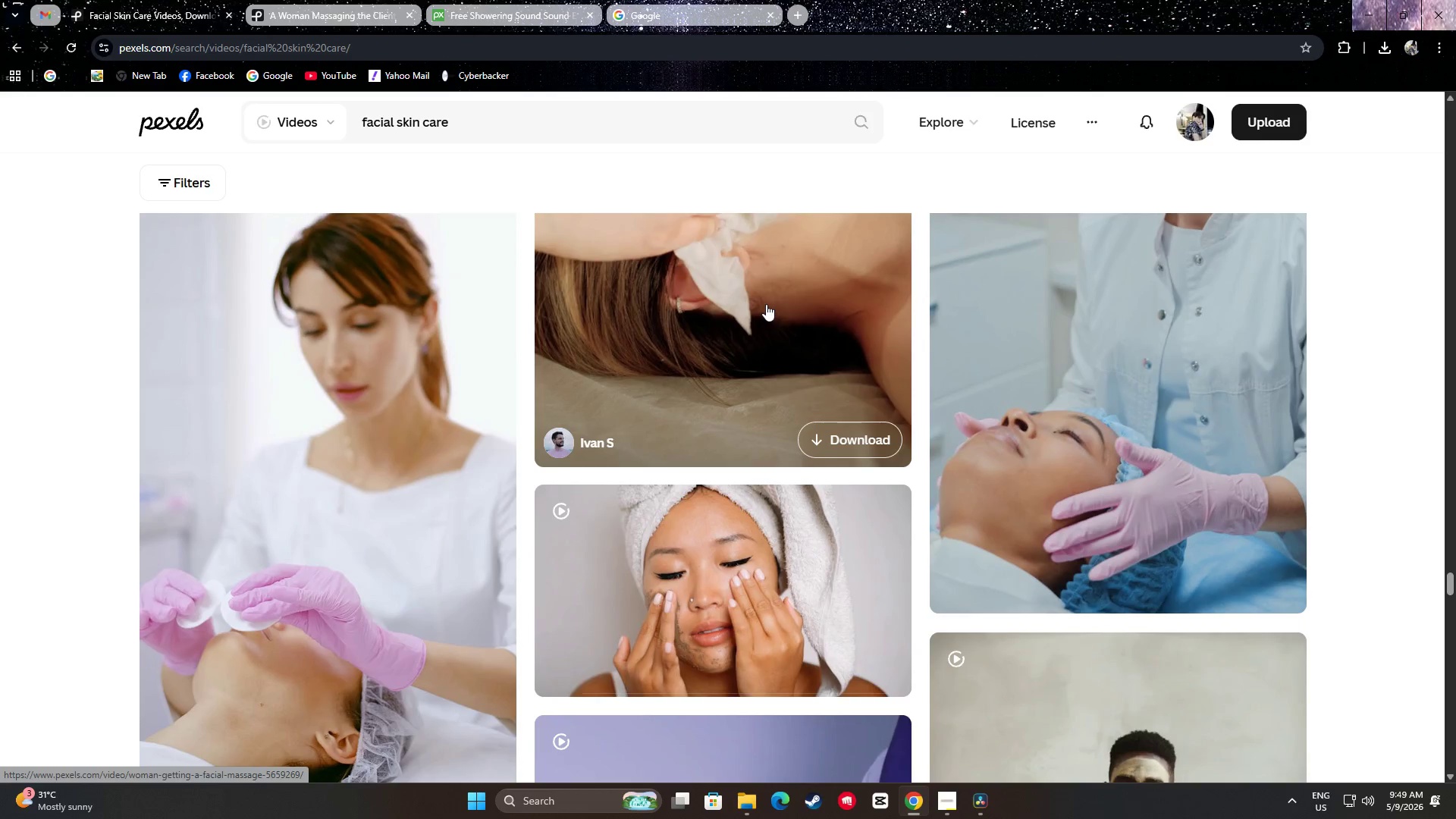 
scroll: coordinate [765, 304], scroll_direction: up, amount: 4.0
 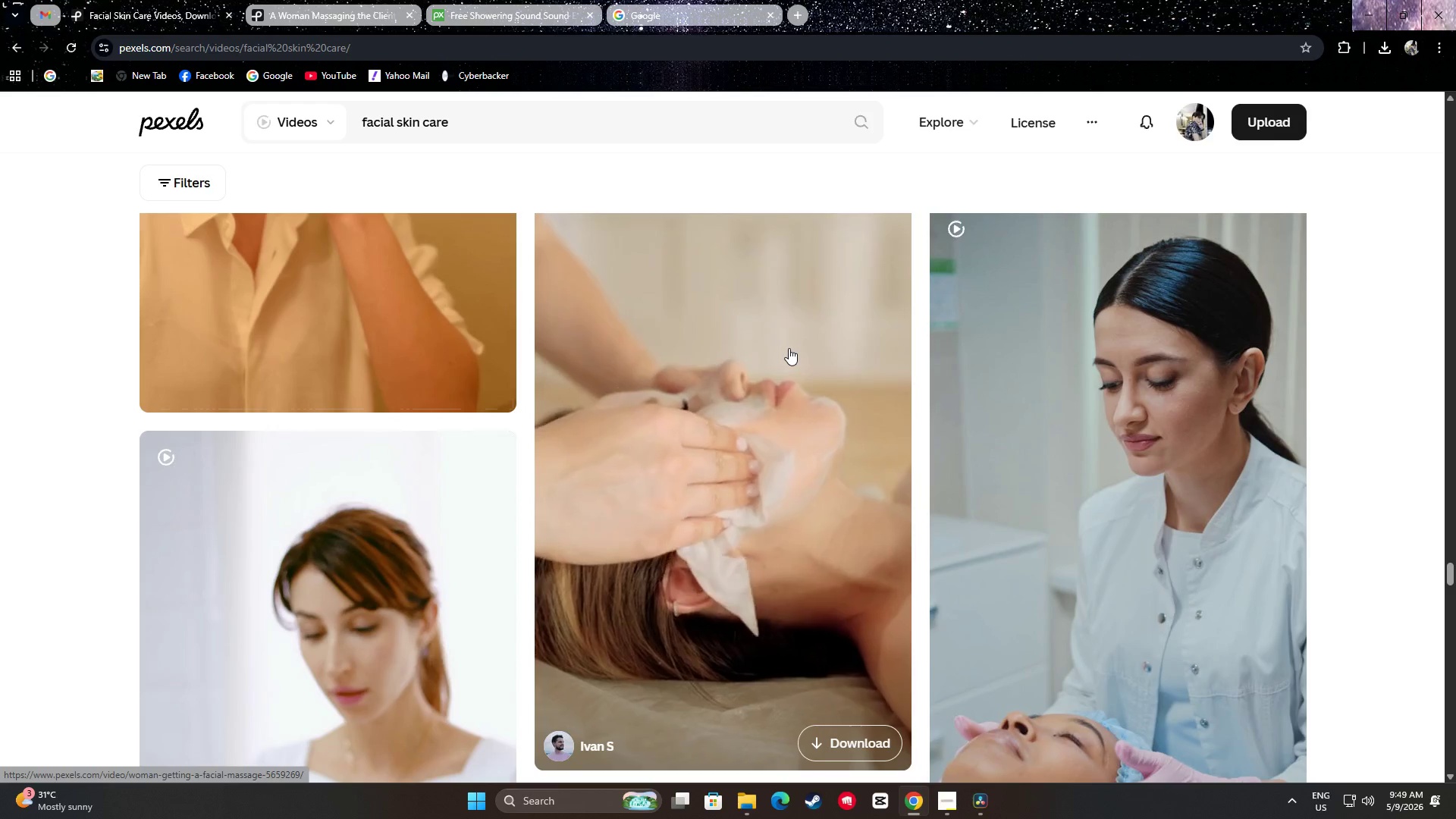 
scroll: coordinate [1436, 429], scroll_direction: down, amount: 19.0
 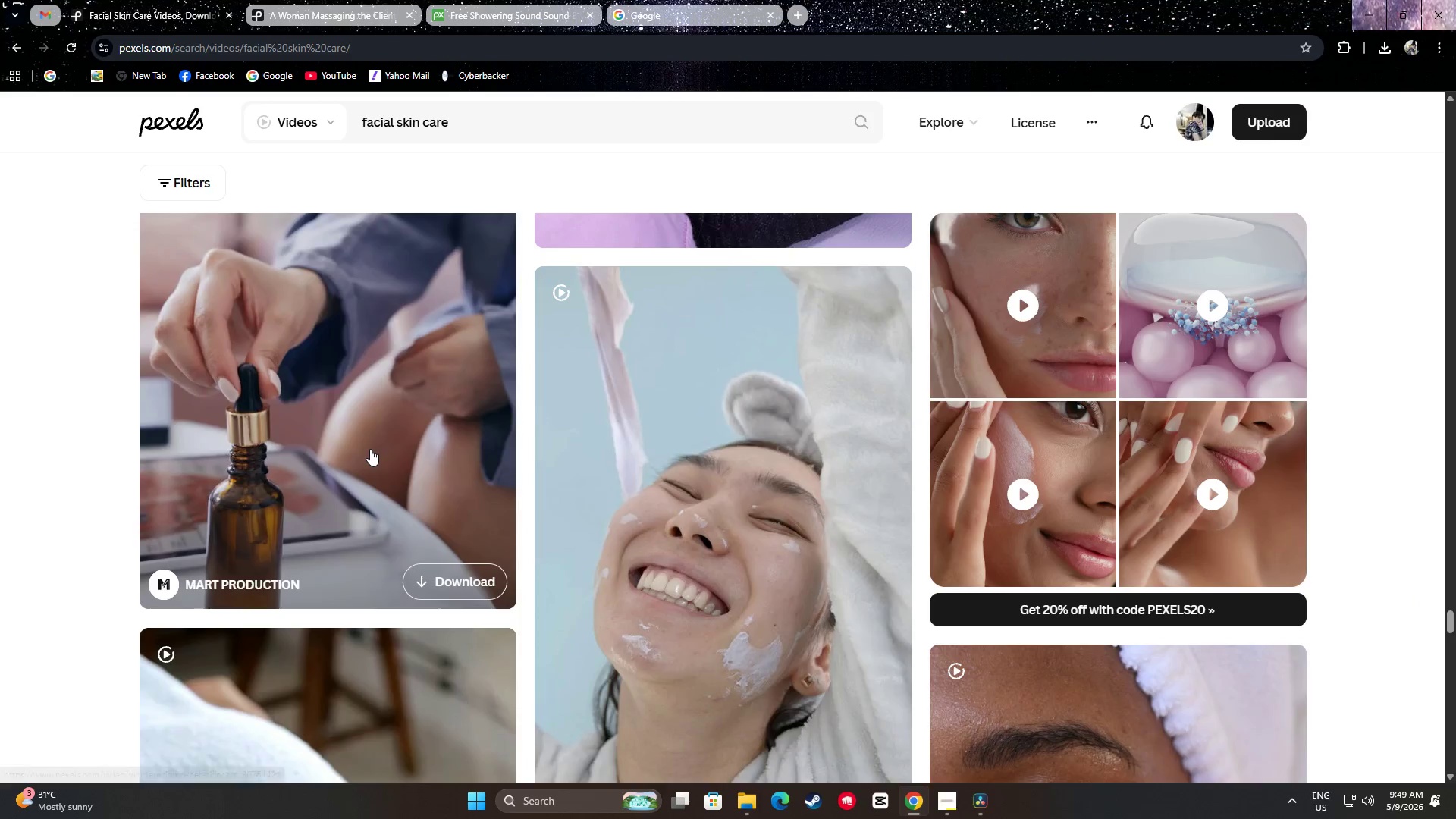 
scroll: coordinate [361, 466], scroll_direction: up, amount: 1.0
 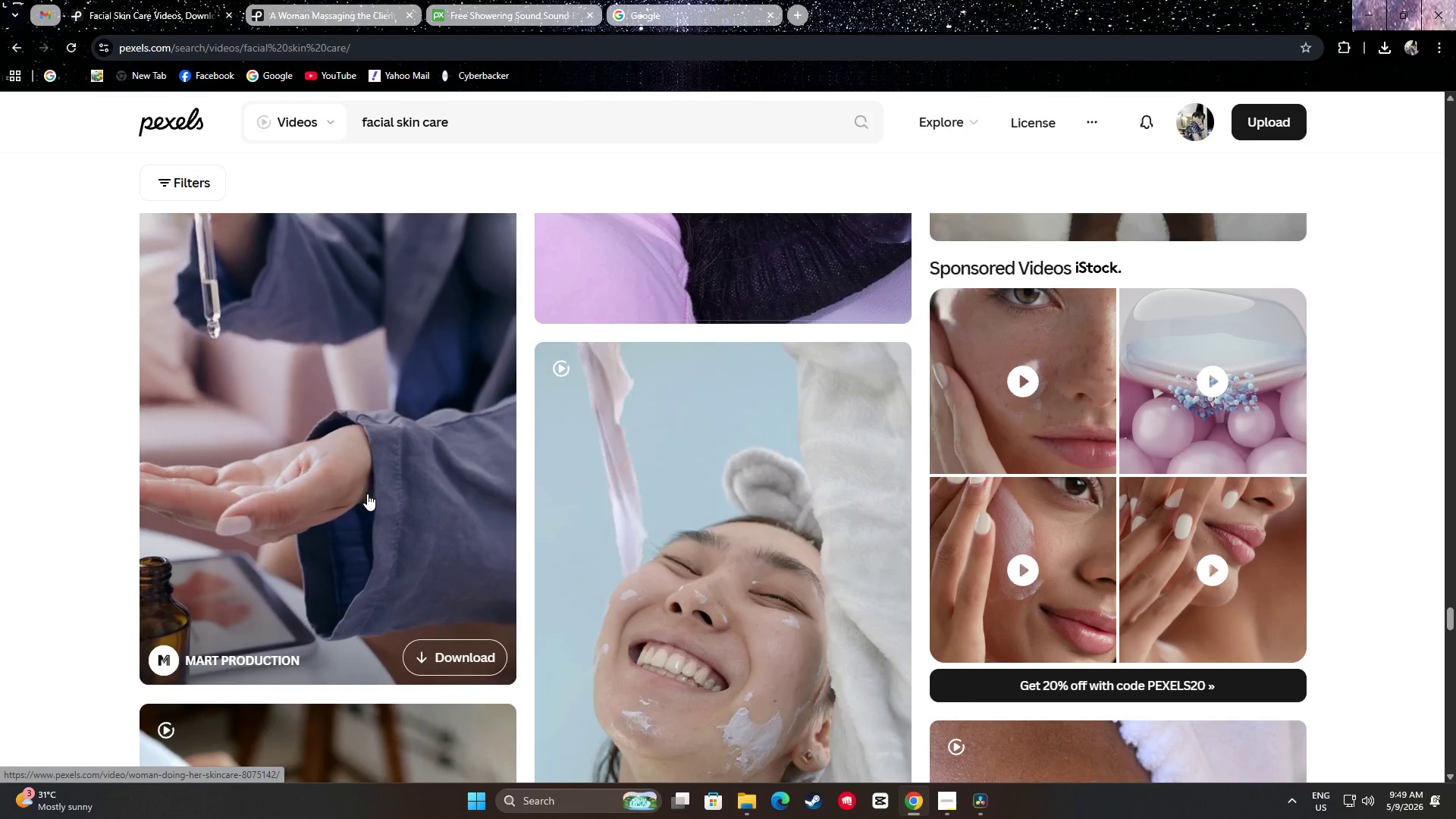 
scroll: coordinate [27, 510], scroll_direction: down, amount: 36.0
 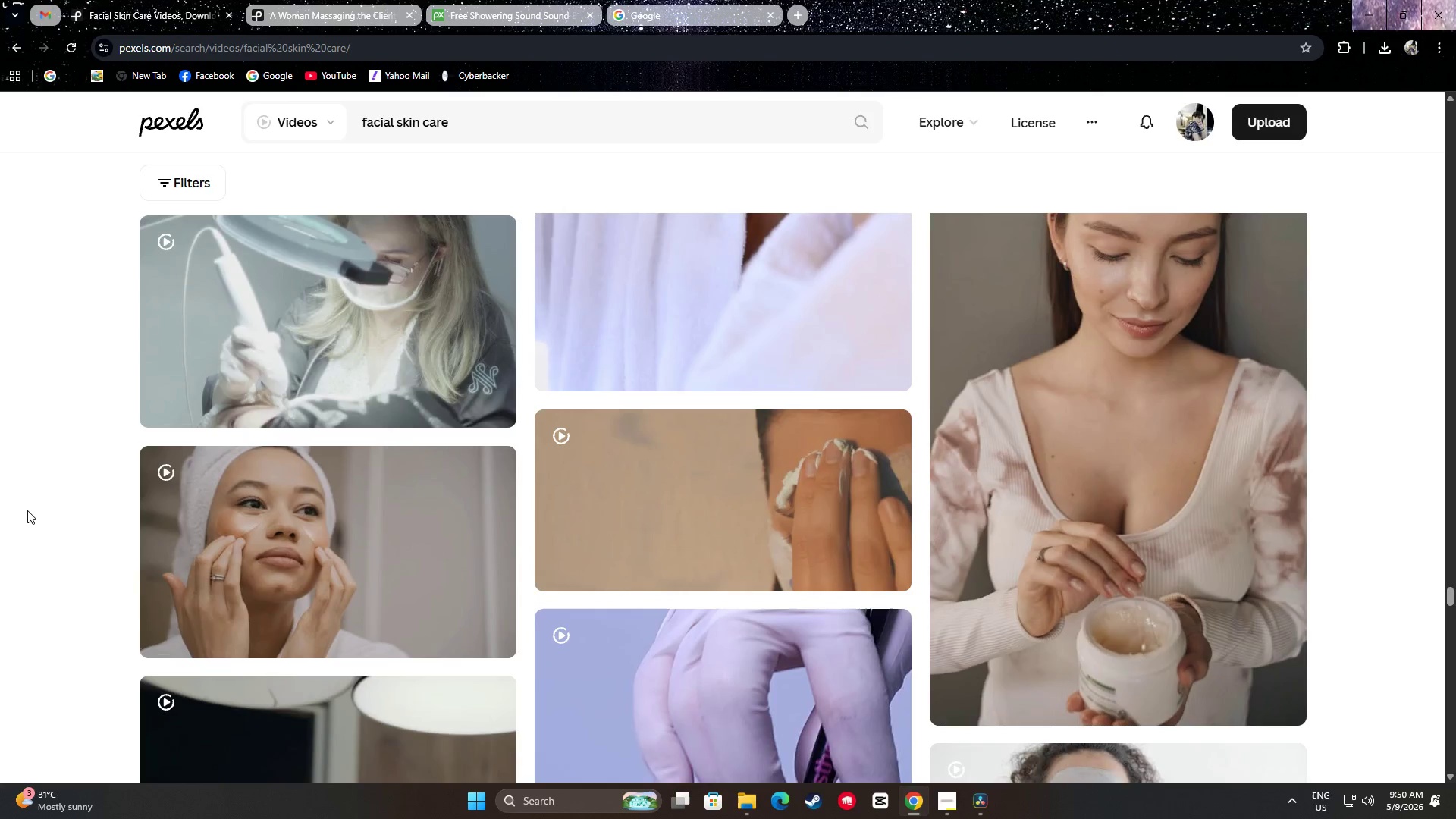 
scroll: coordinate [26, 506], scroll_direction: up, amount: 2.0
 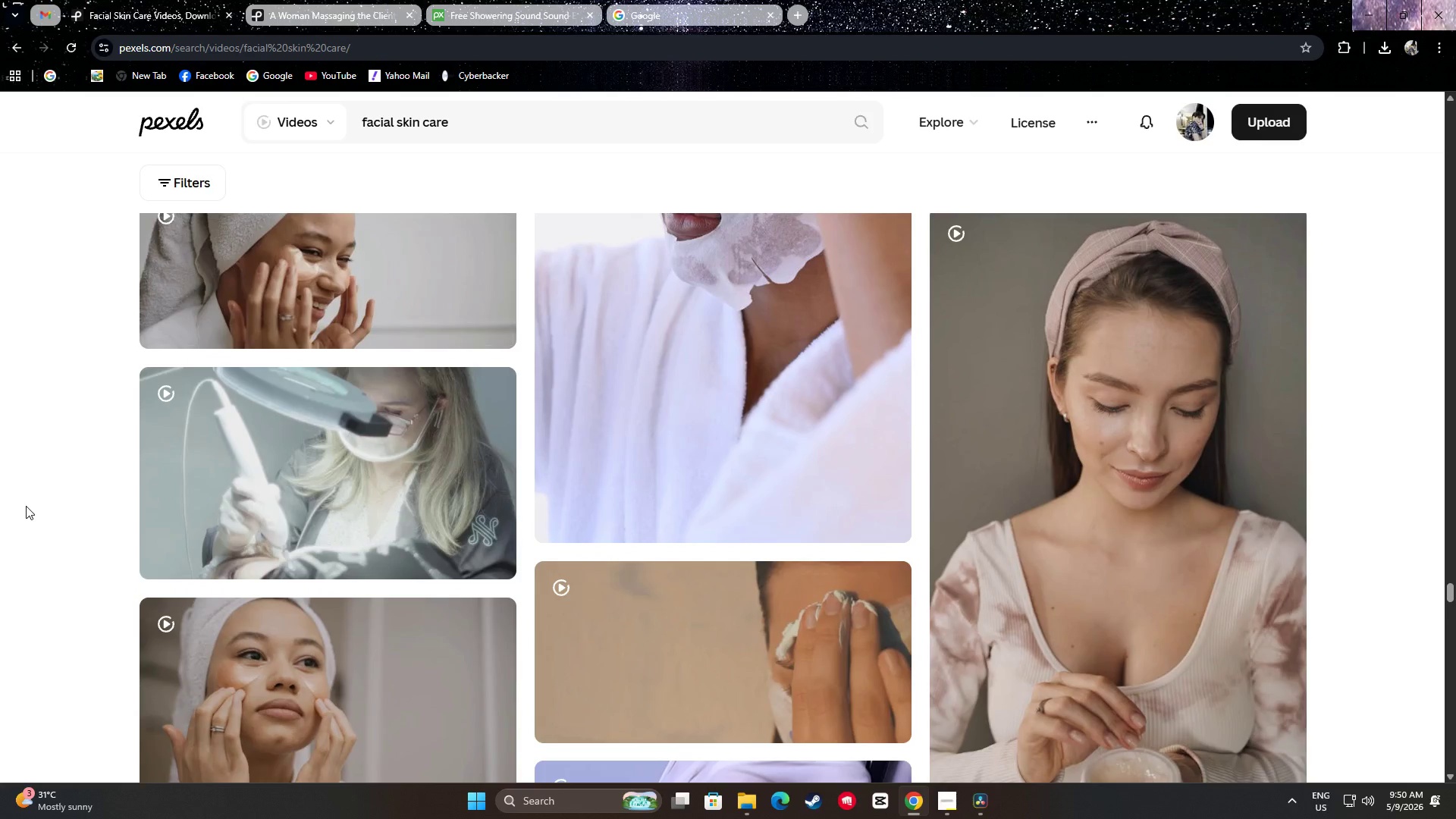 
scroll: coordinate [24, 505], scroll_direction: down, amount: 4.0
 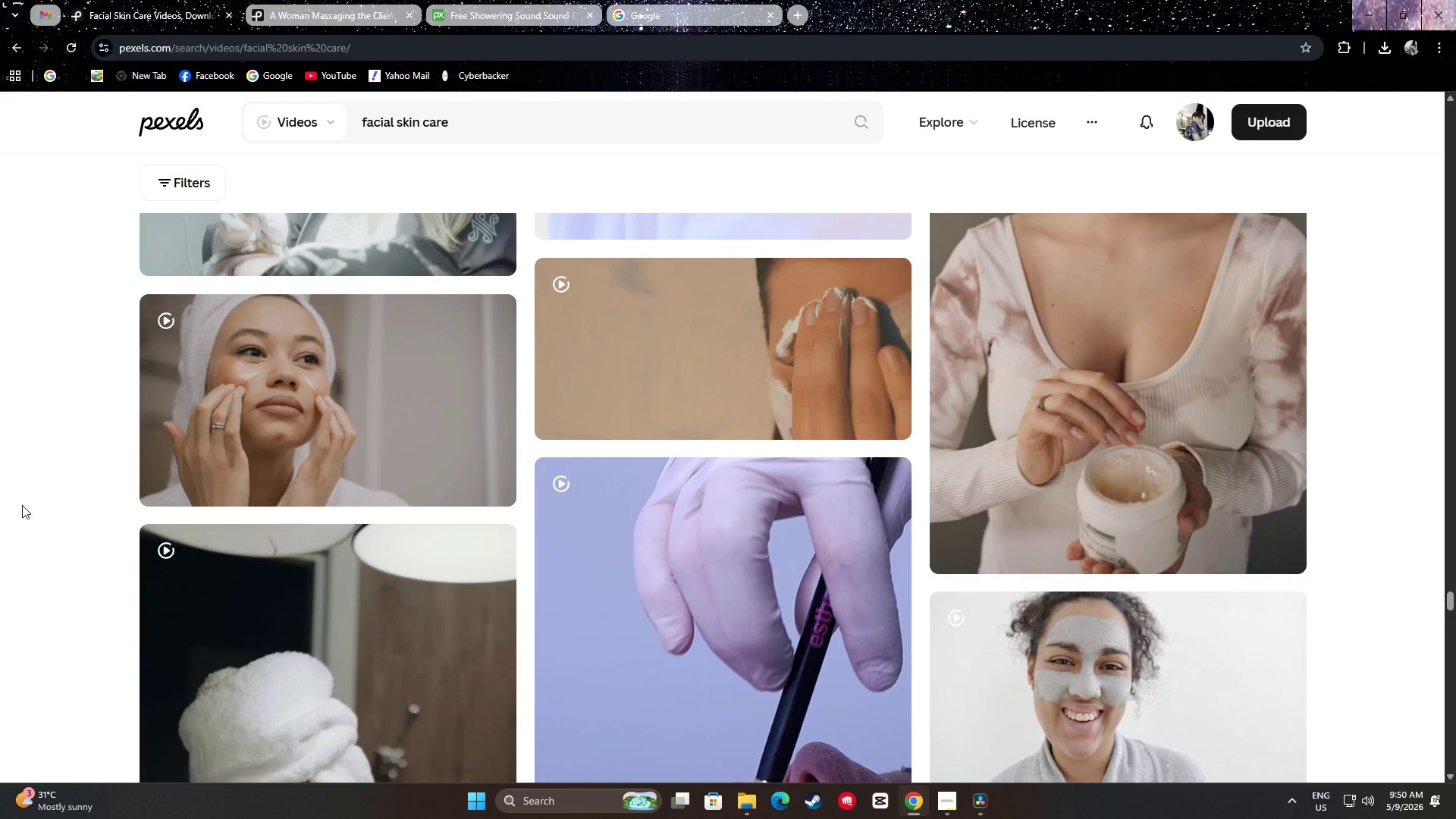 
scroll: coordinate [22, 505], scroll_direction: up, amount: 1.0
 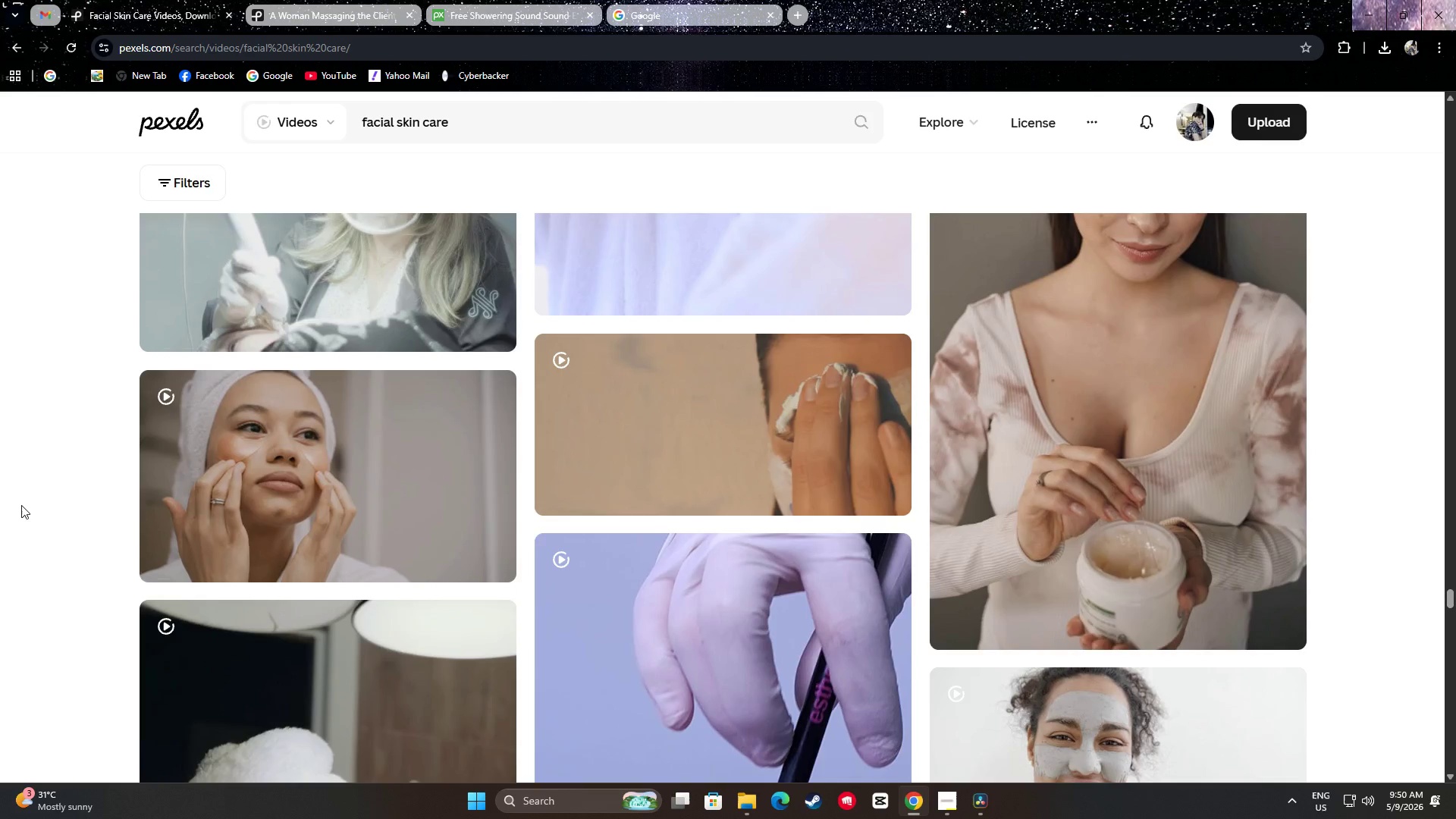 
scroll: coordinate [20, 515], scroll_direction: down, amount: 5.0
 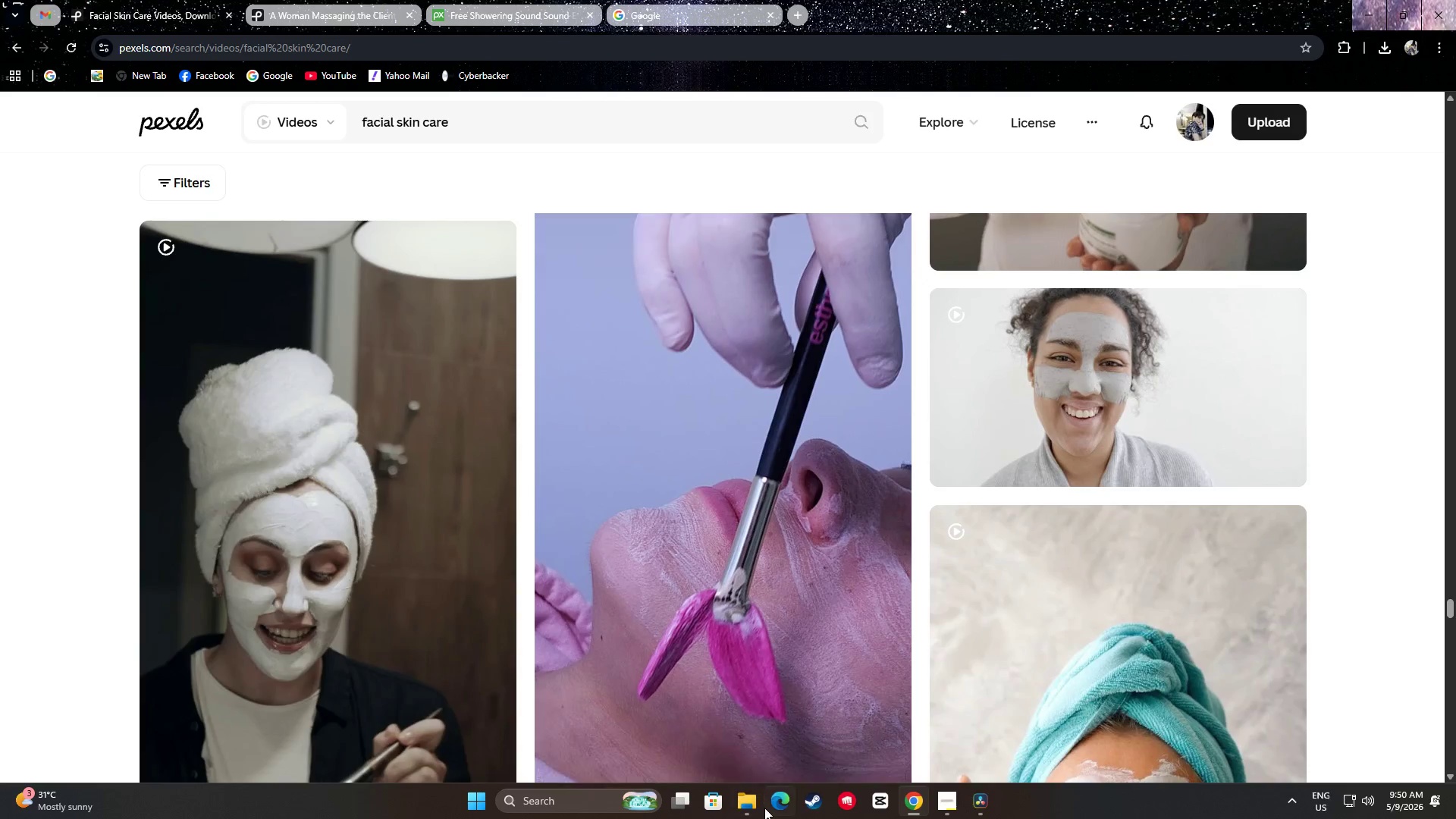 
left_click([759, 806])
 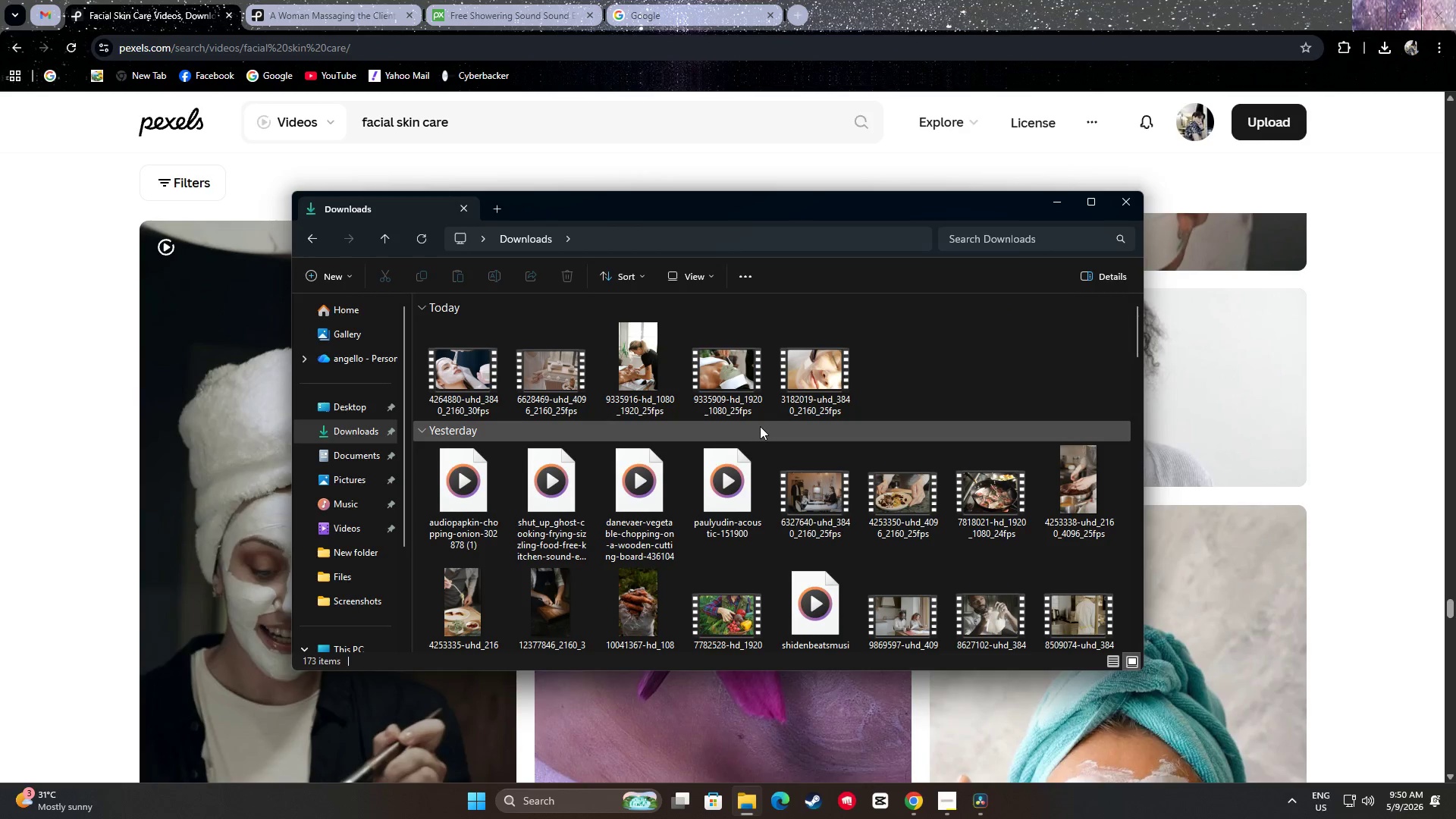 
mouse_move([817, 390])
 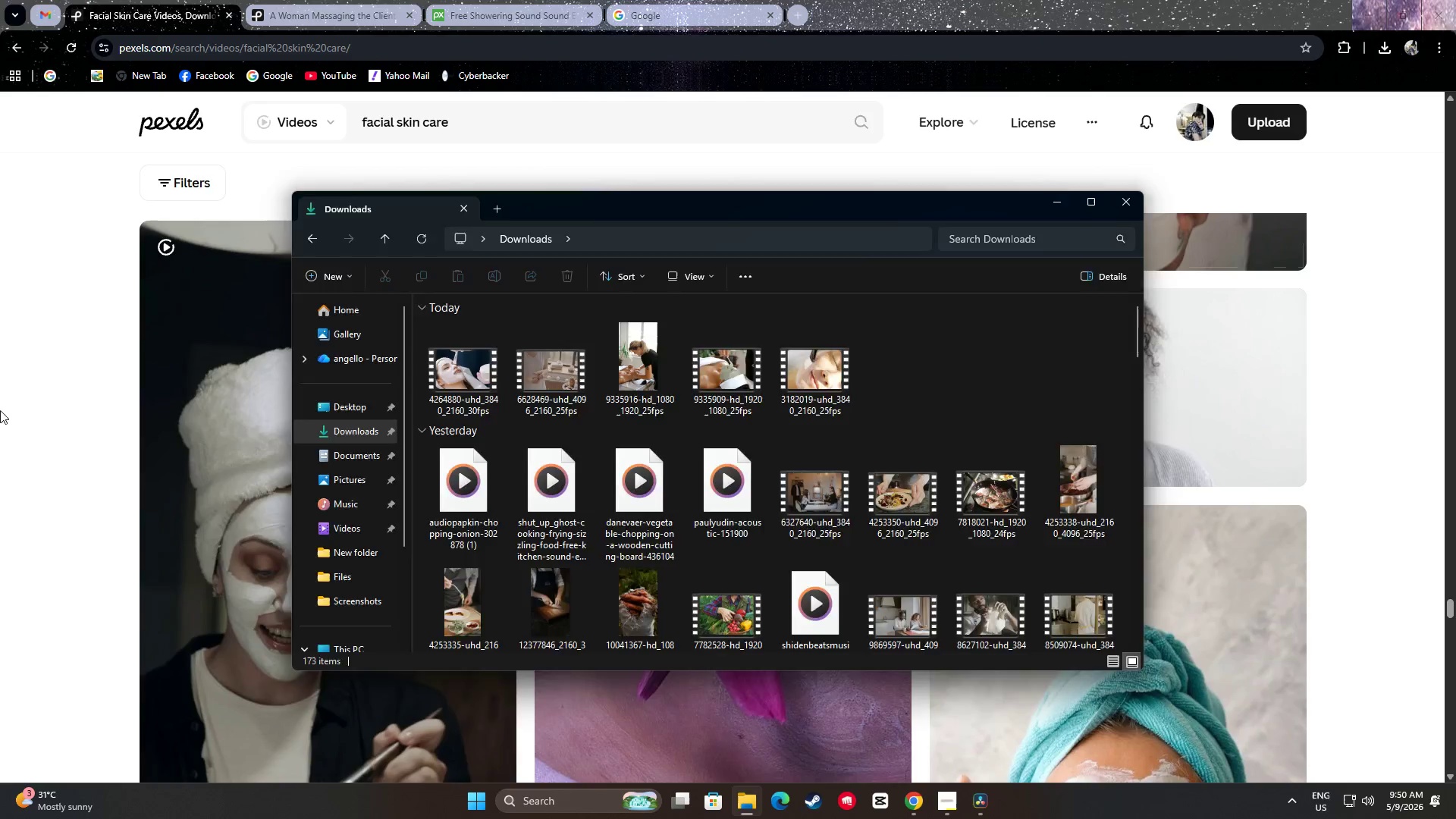 
scroll: coordinate [0, 417], scroll_direction: down, amount: 23.0
 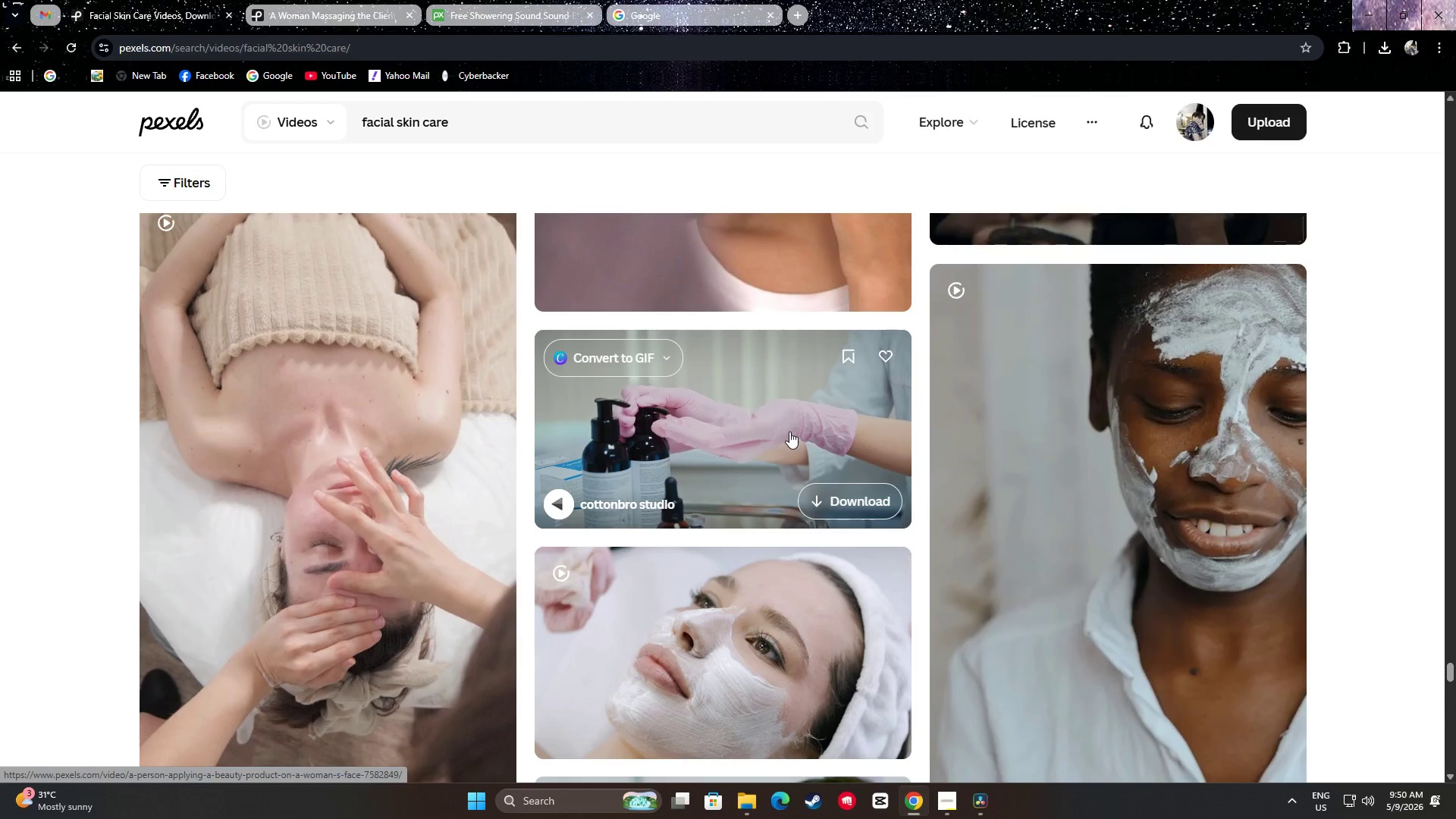 
wait(16.16)
 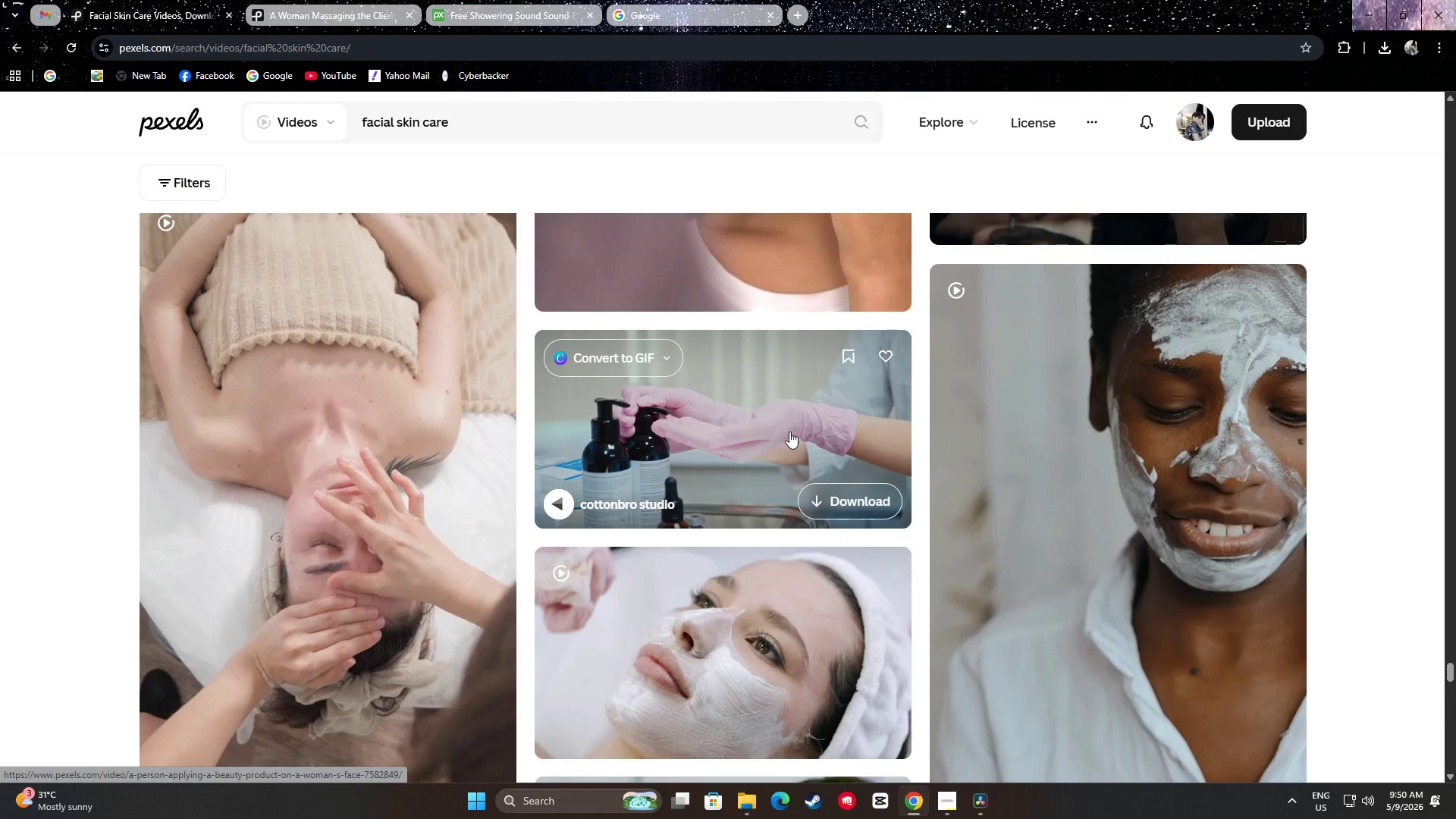 
left_click([754, 805])
 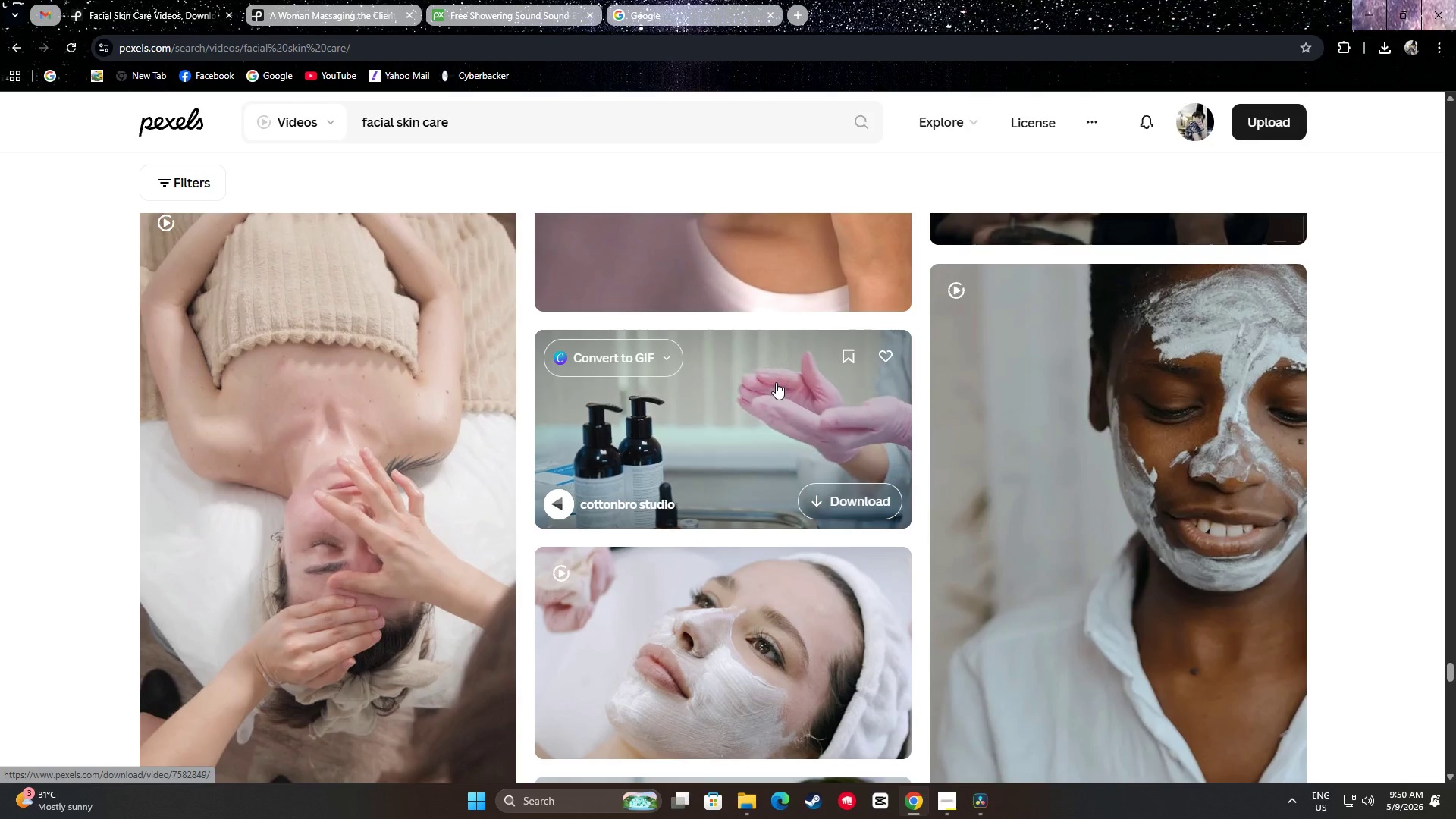 
scroll: coordinate [1434, 439], scroll_direction: down, amount: 15.0
 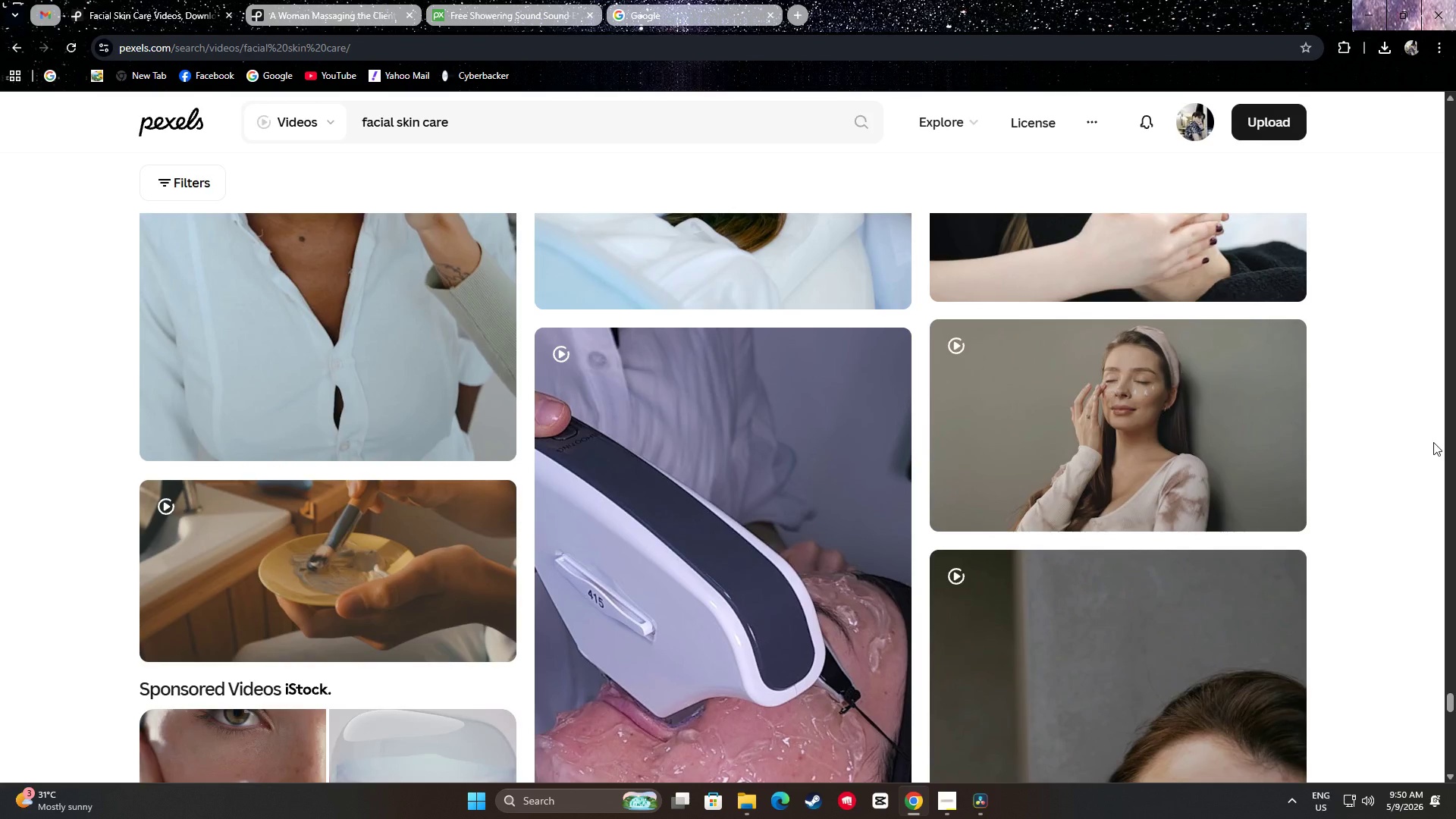 
scroll: coordinate [1433, 439], scroll_direction: up, amount: 4.0
 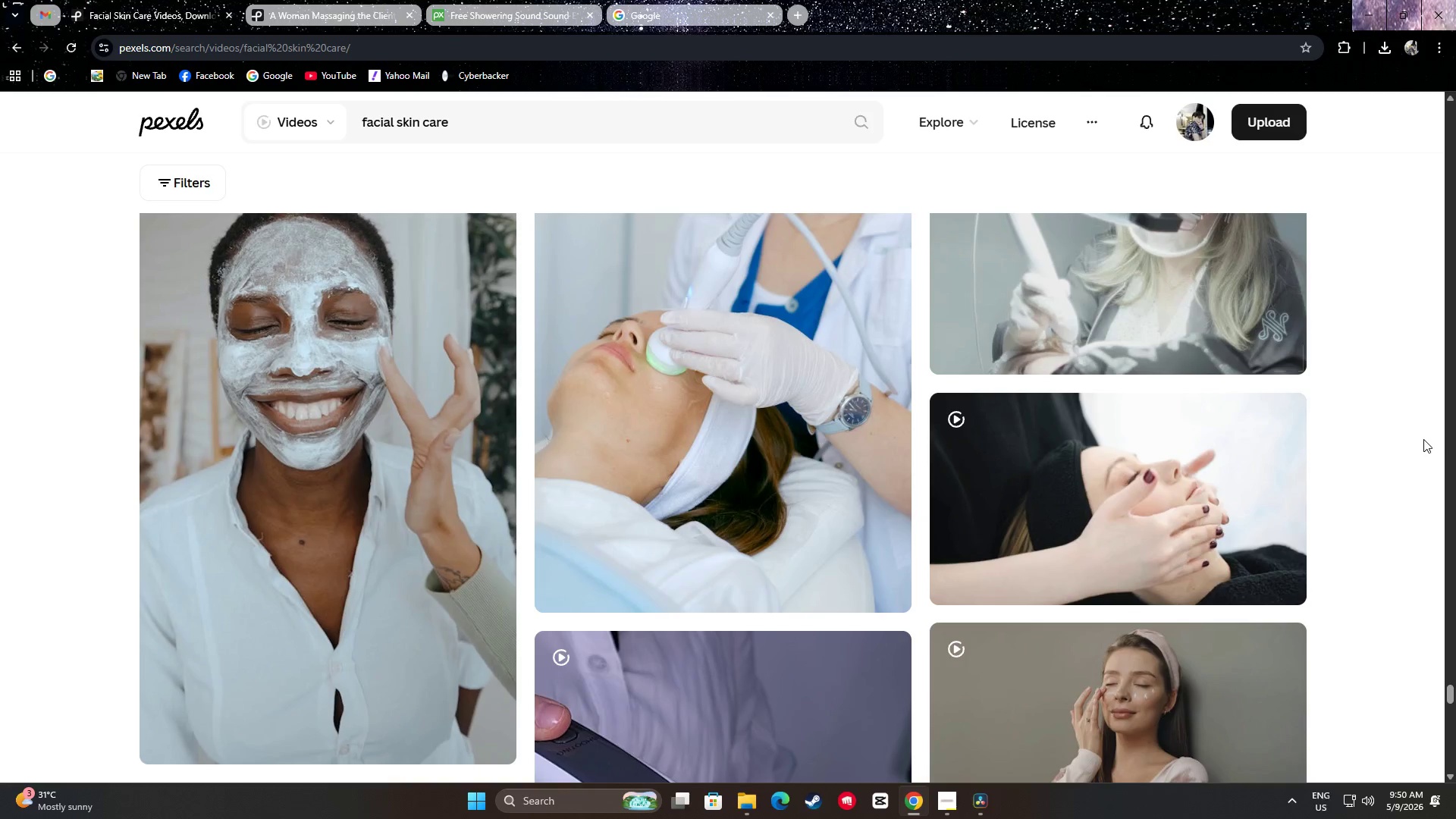 
mouse_move([1250, 457])
 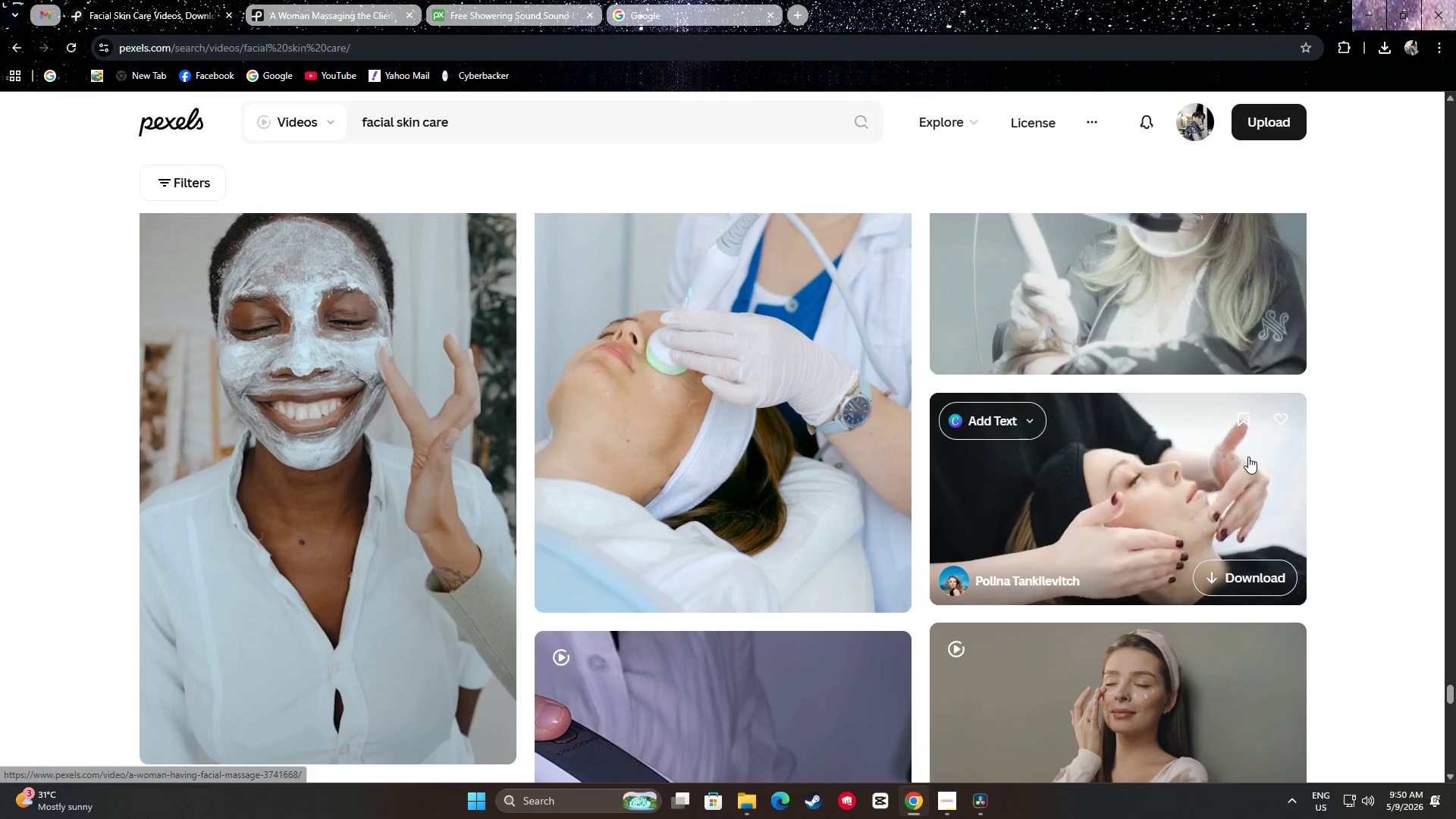 
scroll: coordinate [1346, 495], scroll_direction: down, amount: 40.0
 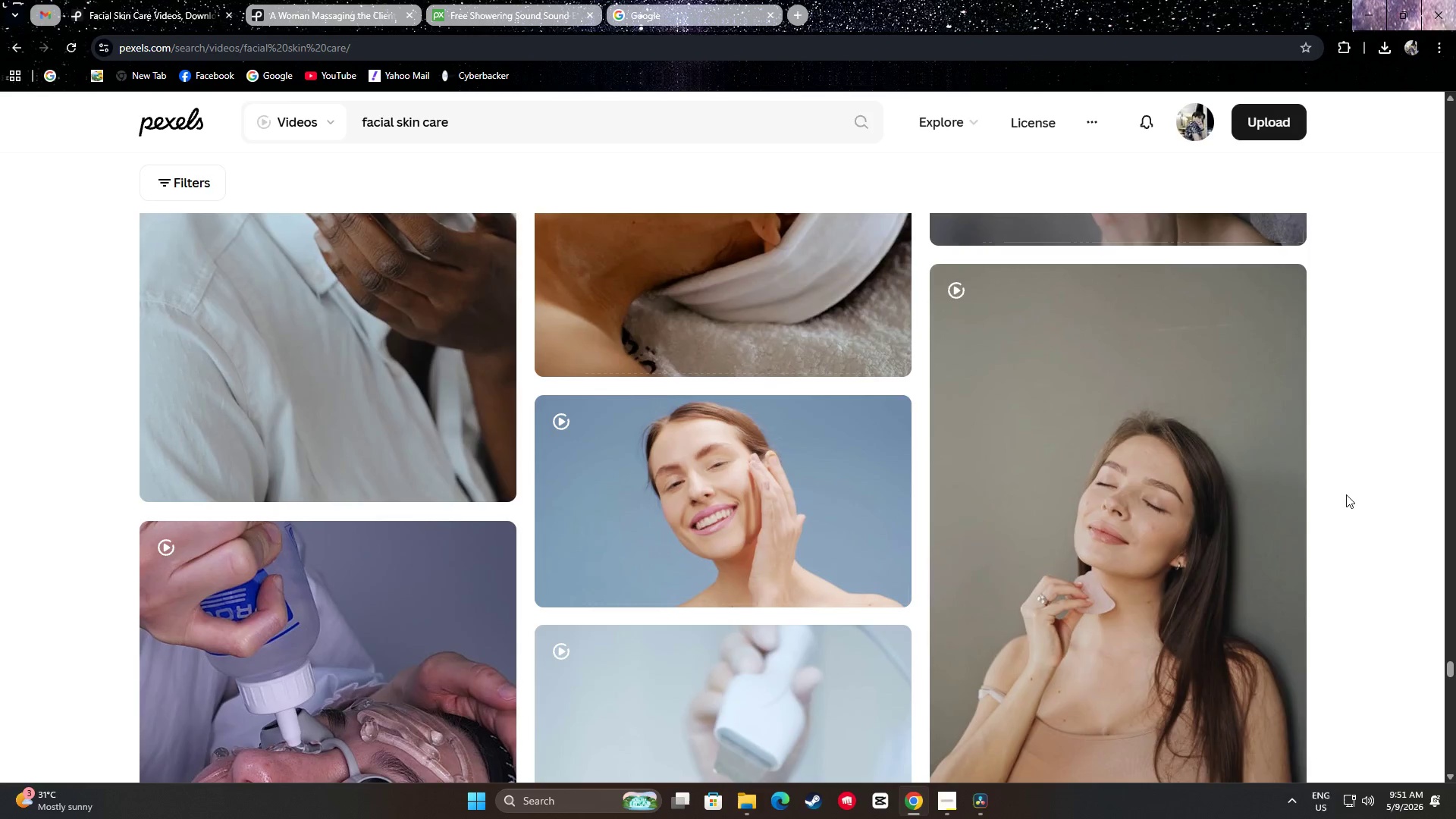 
scroll: coordinate [1360, 498], scroll_direction: down, amount: 42.0
 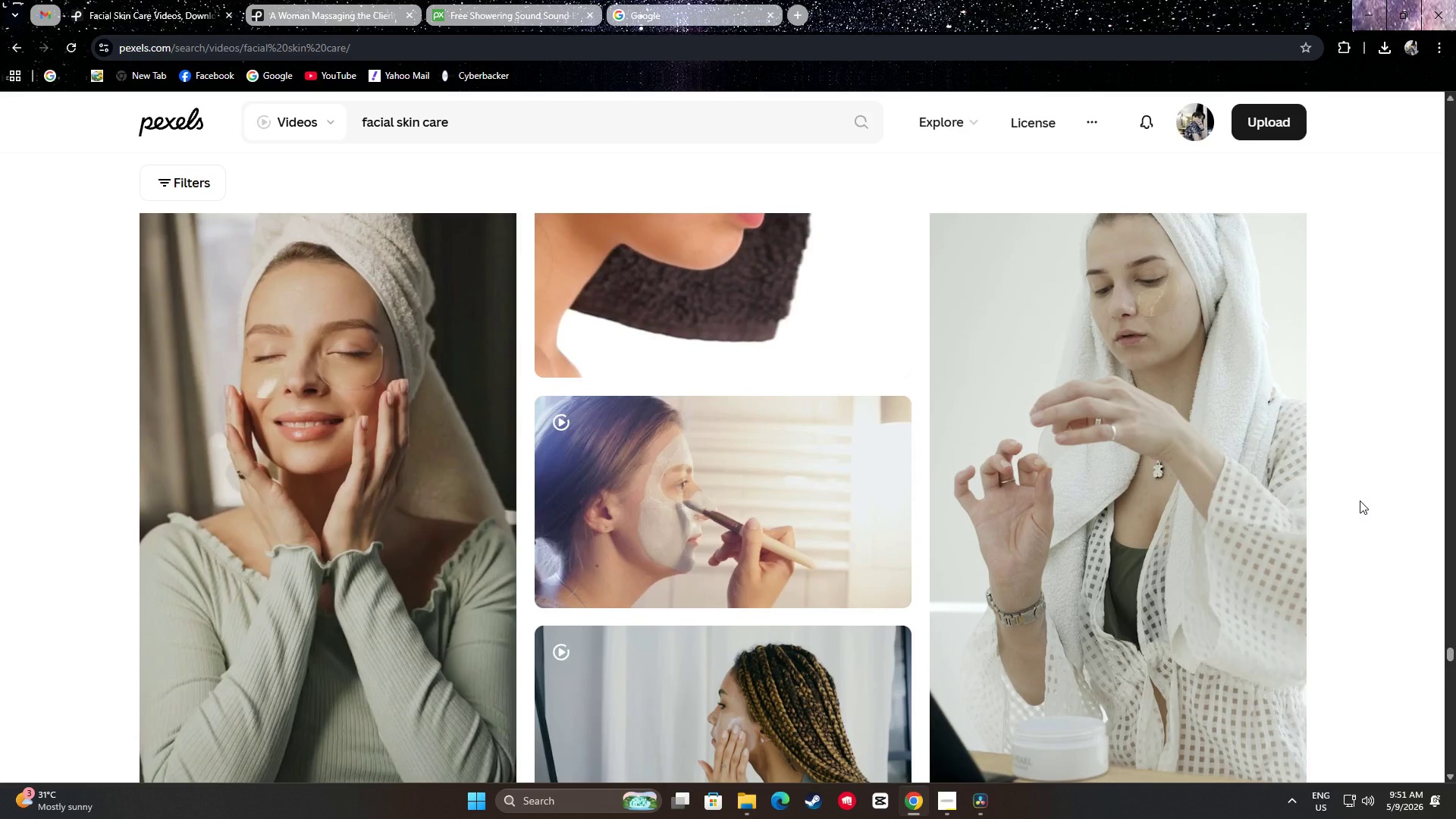 
scroll: coordinate [1363, 484], scroll_direction: down, amount: 52.0
 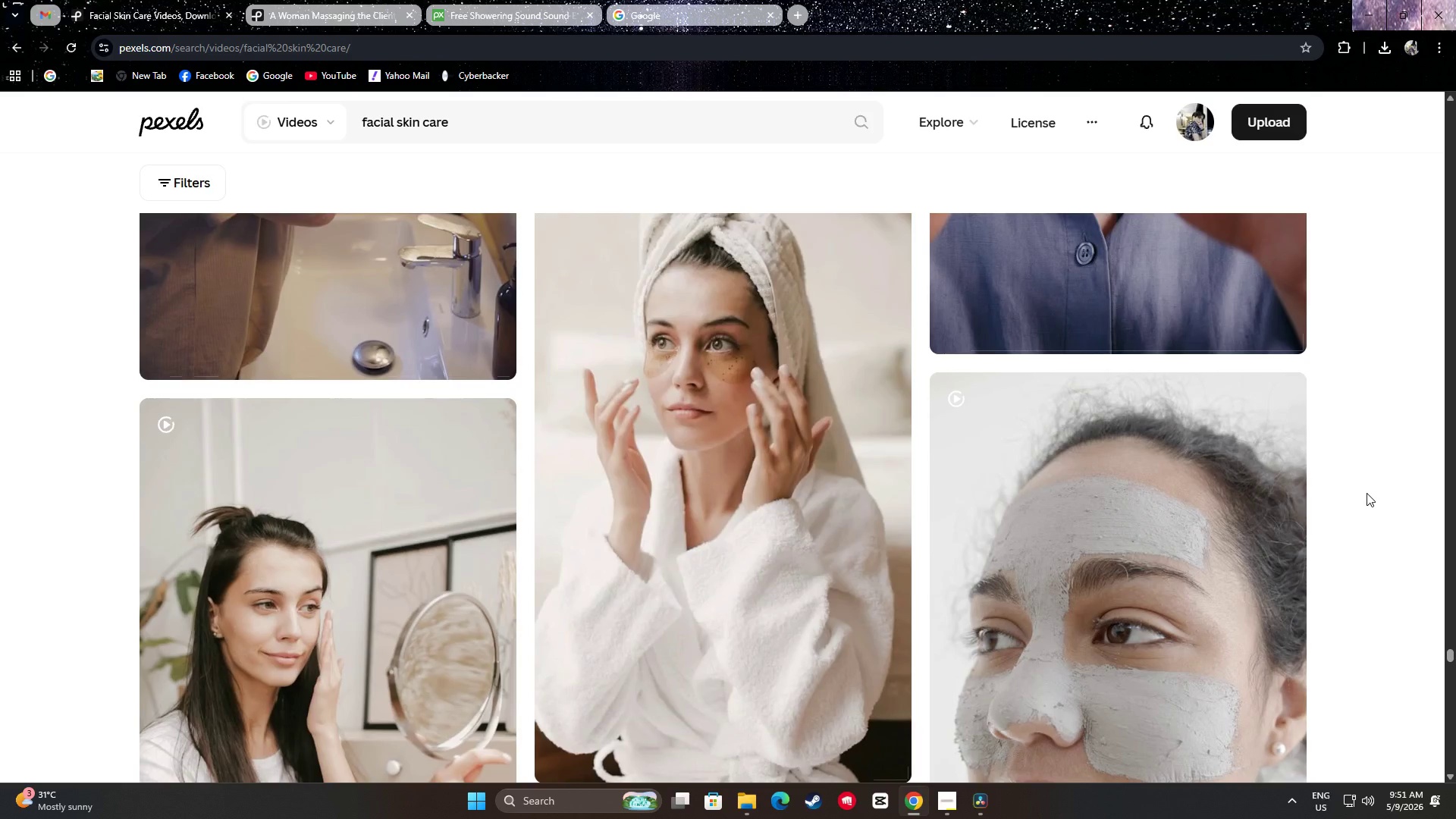 
scroll: coordinate [1371, 489], scroll_direction: down, amount: 16.0
 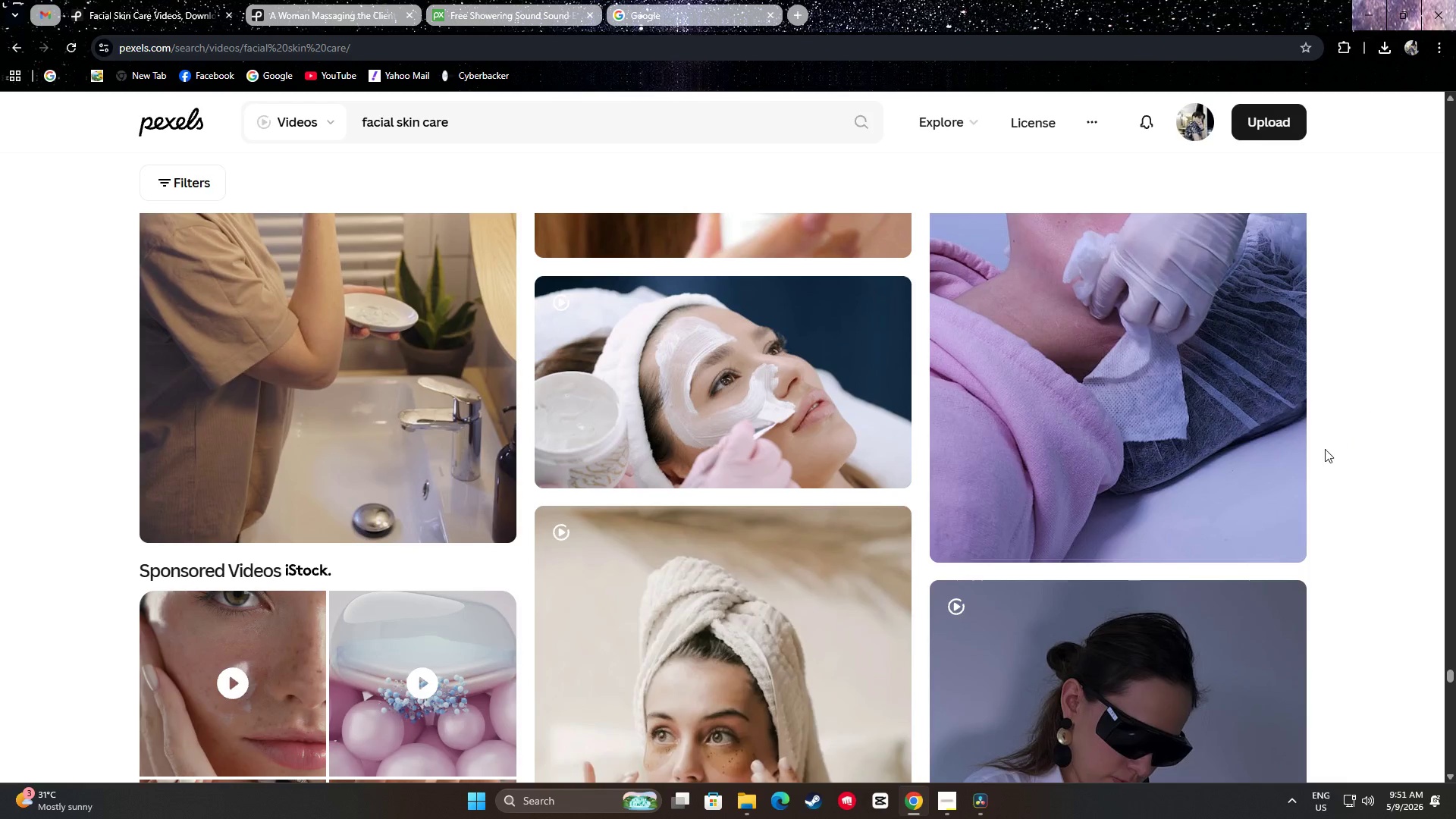 
wait(5.31)
 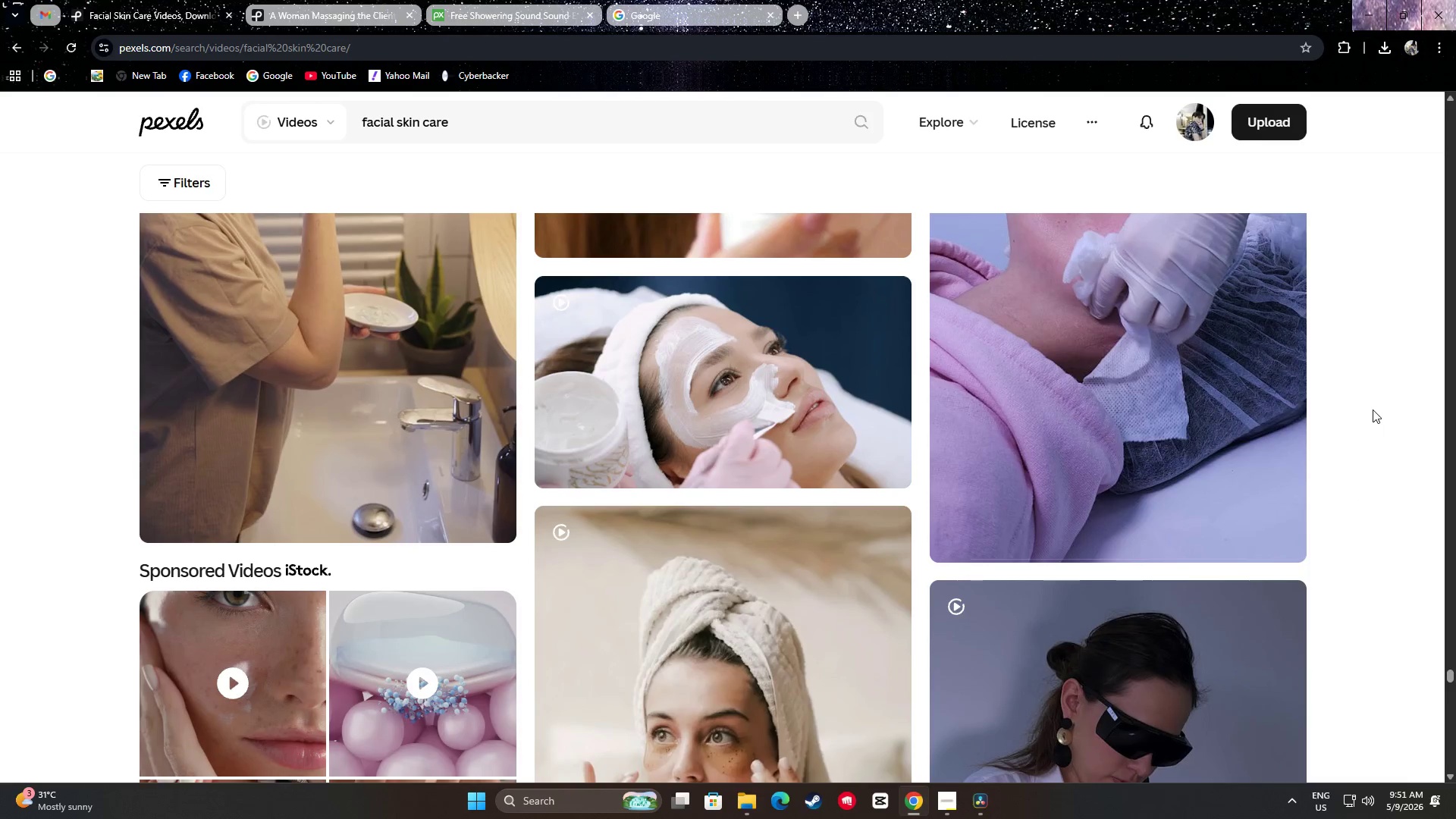 
scroll: coordinate [864, 351], scroll_direction: up, amount: 1.0
 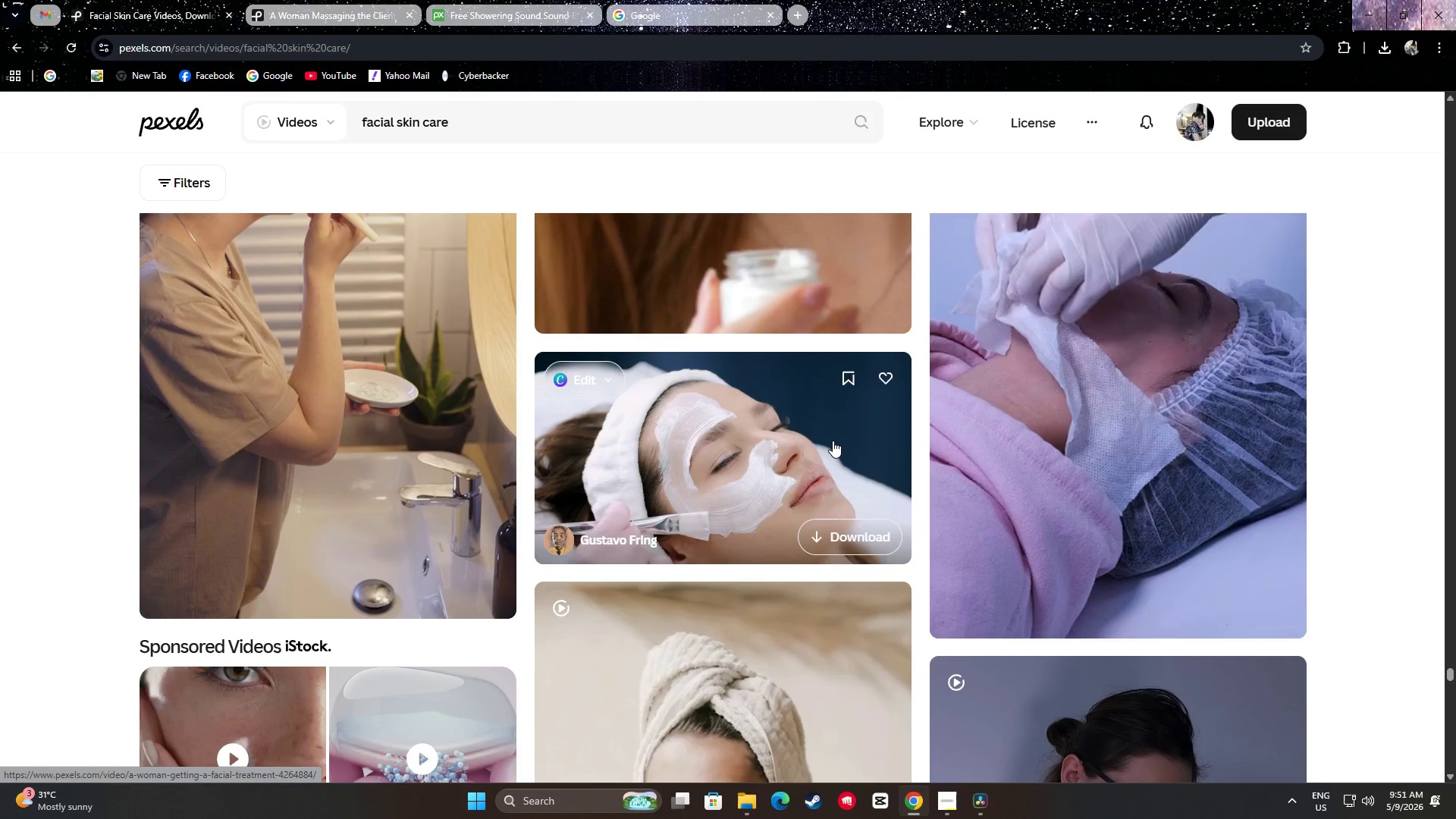 
wait(15.68)
 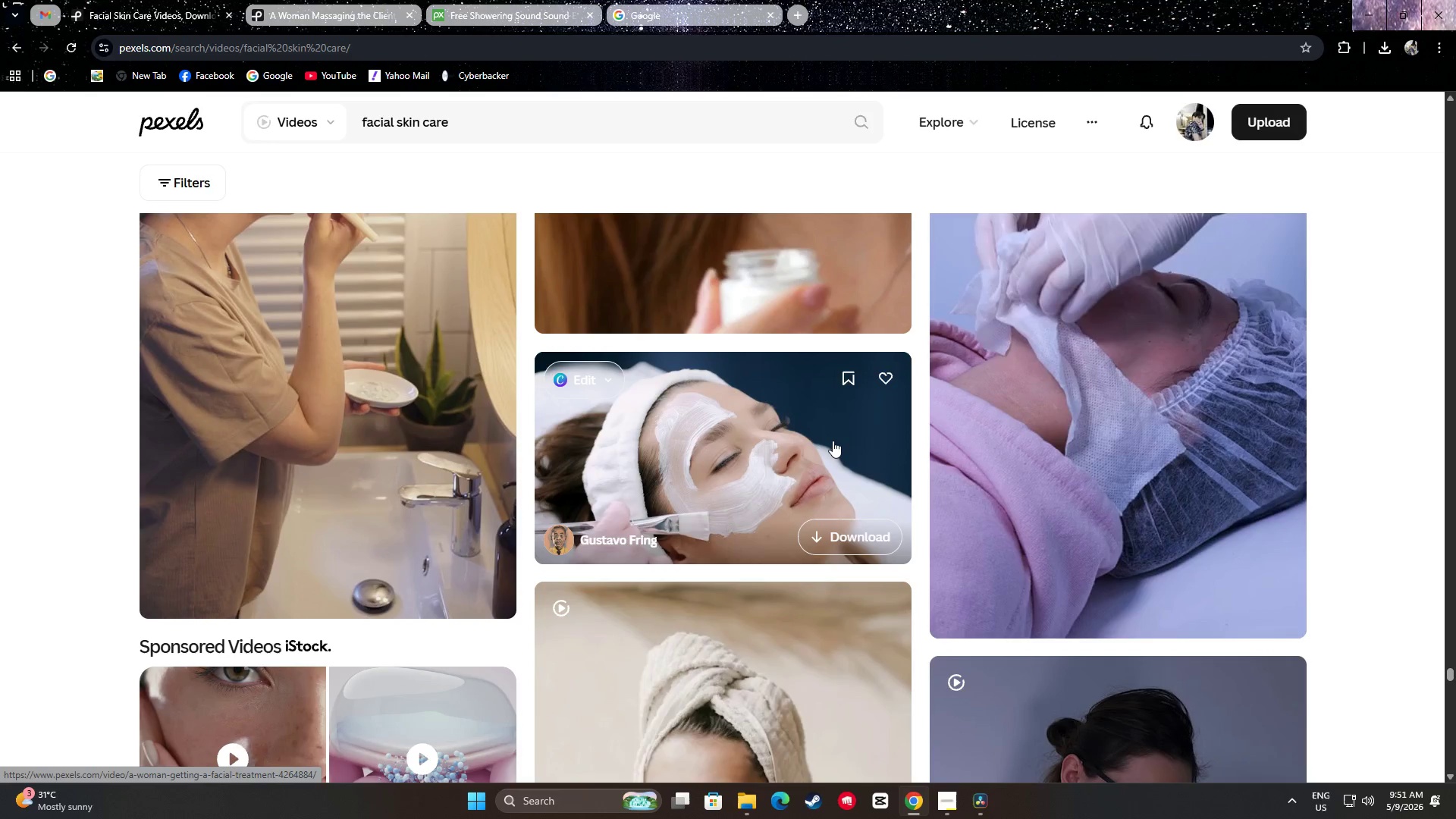 
scroll: coordinate [1037, 469], scroll_direction: down, amount: 8.0
 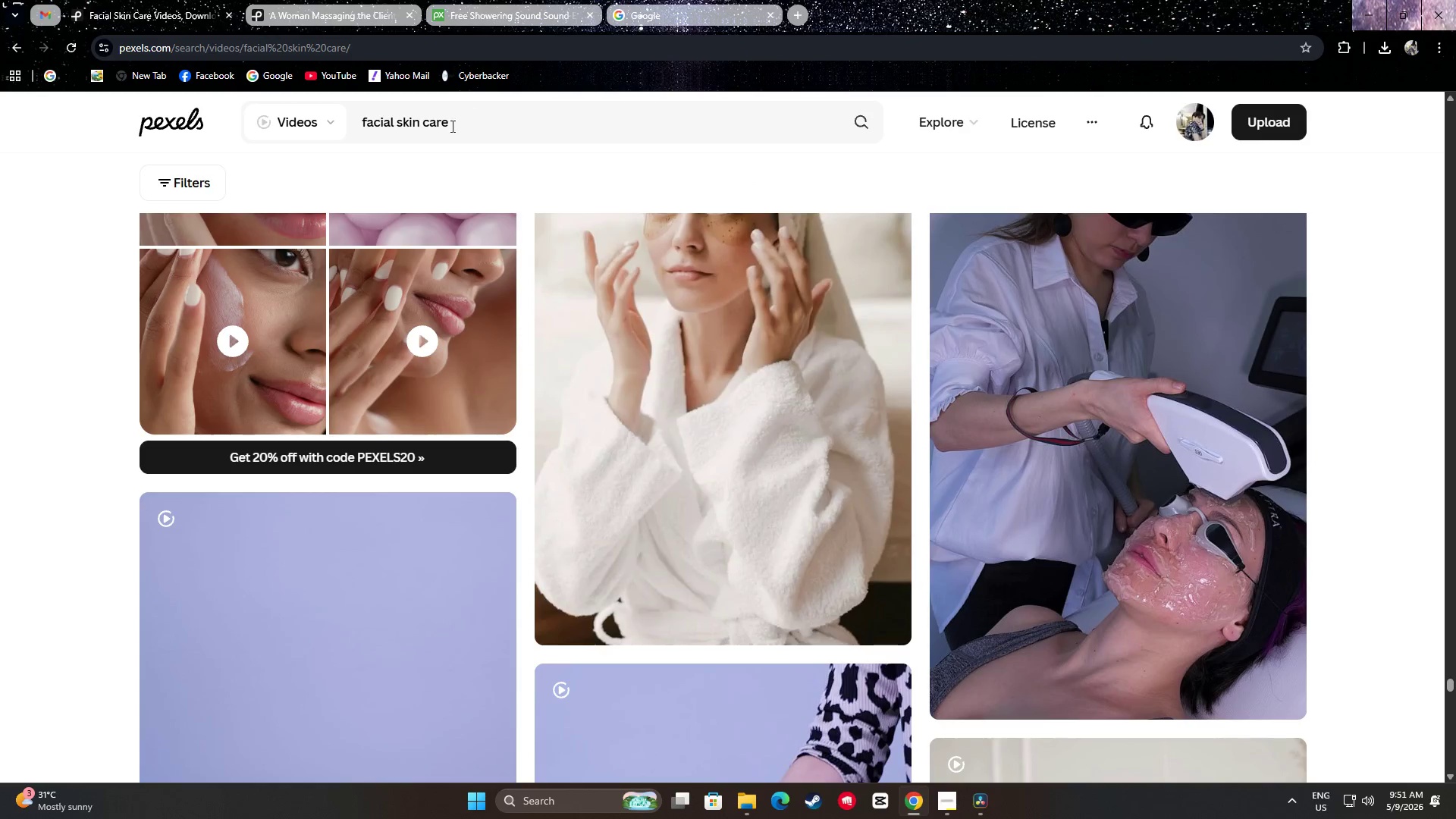 
left_click_drag(start_coordinate=[396, 124], to_coordinate=[330, 114])
 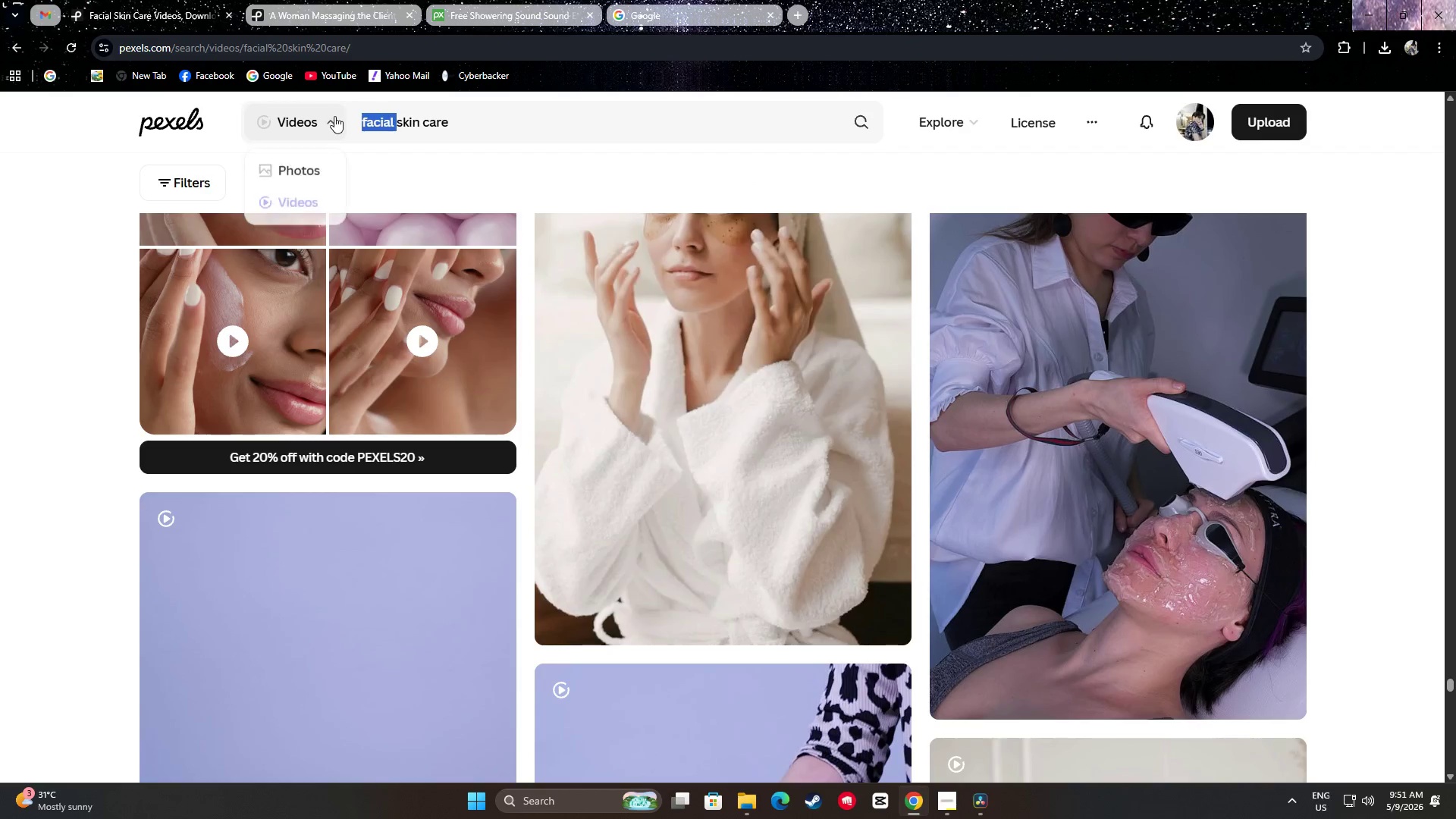 
key(Backspace)
 